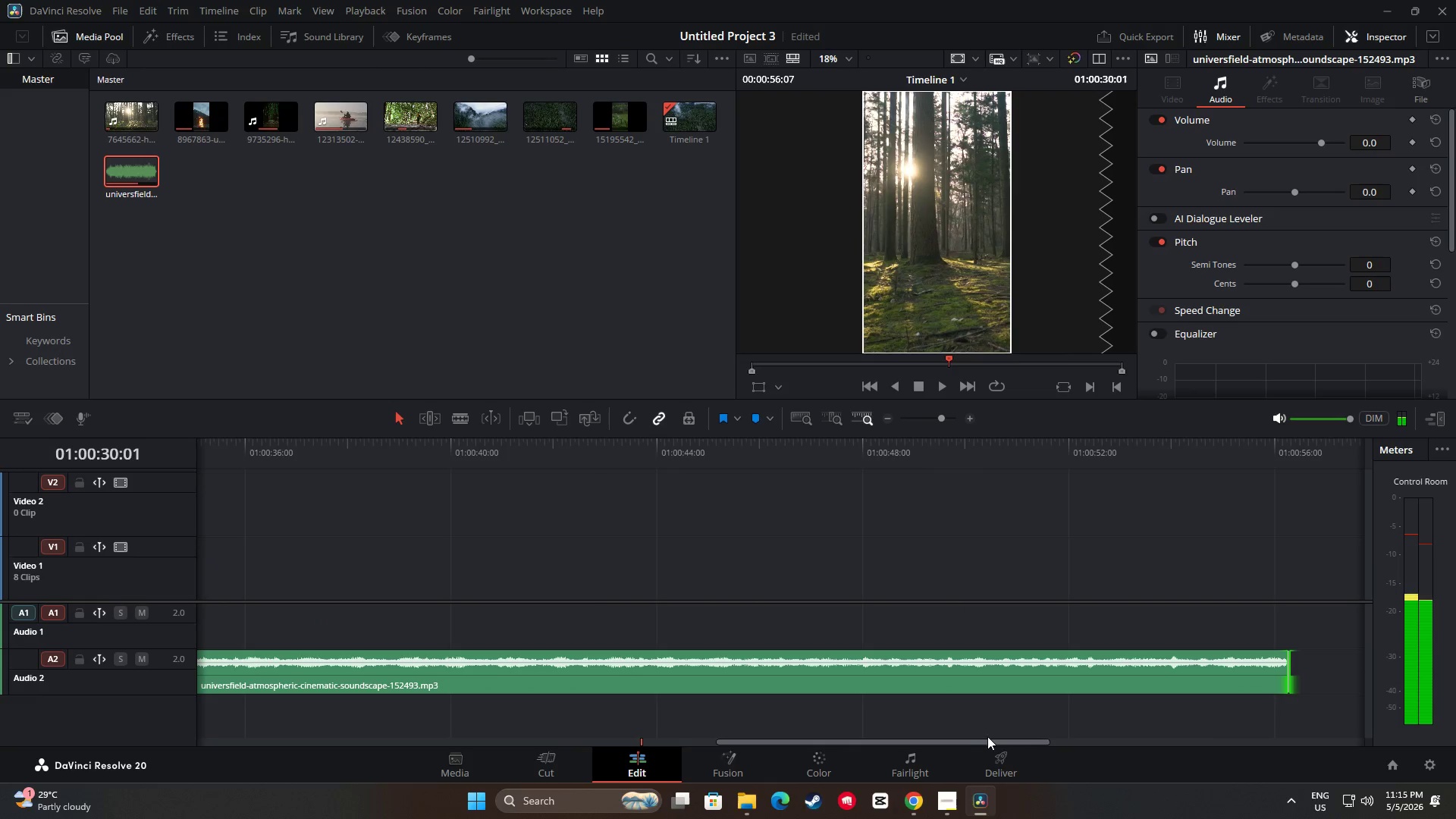 
left_click_drag(start_coordinate=[995, 742], to_coordinate=[1100, 741])
 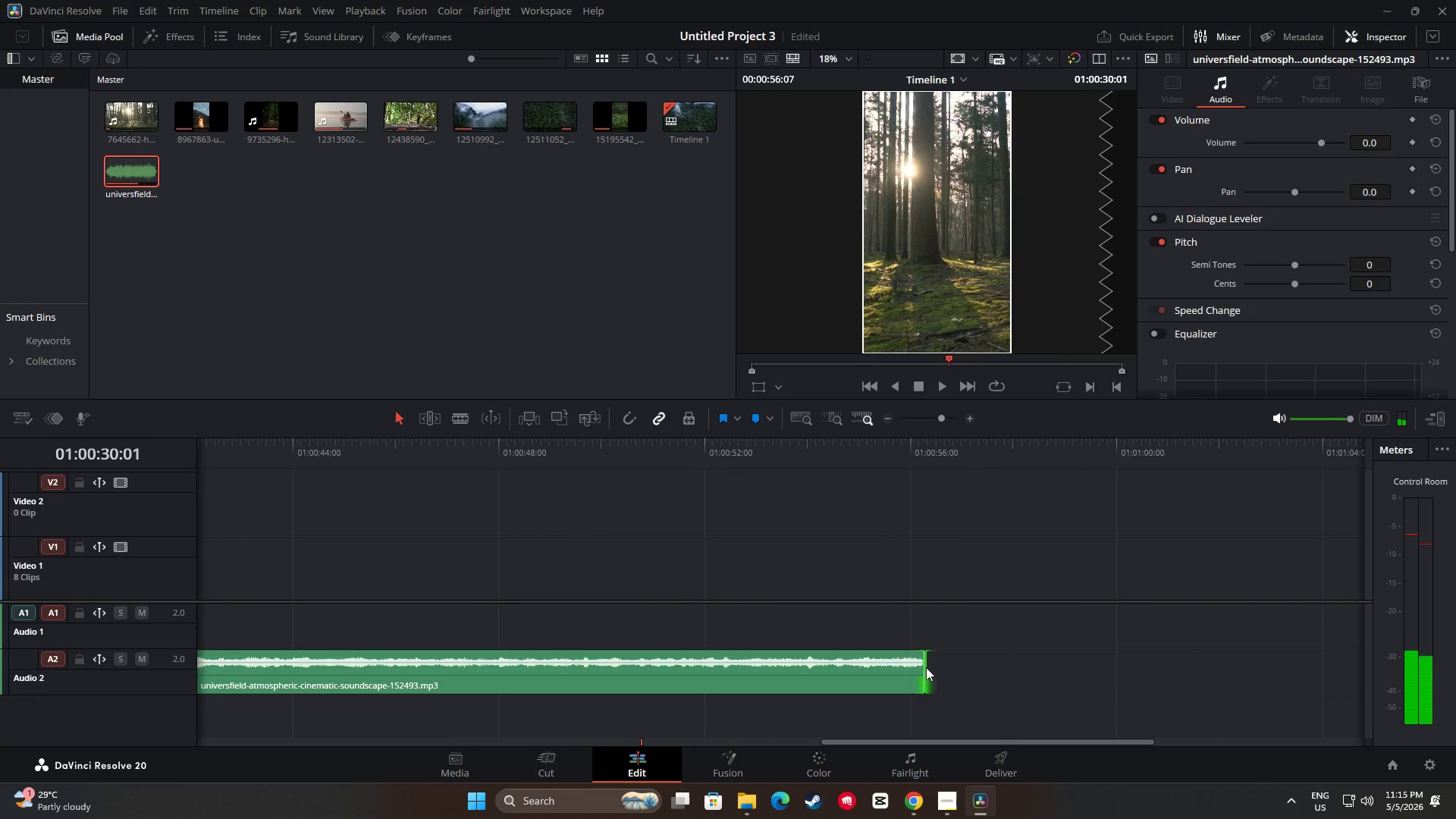 
left_click_drag(start_coordinate=[924, 667], to_coordinate=[1346, 668])
 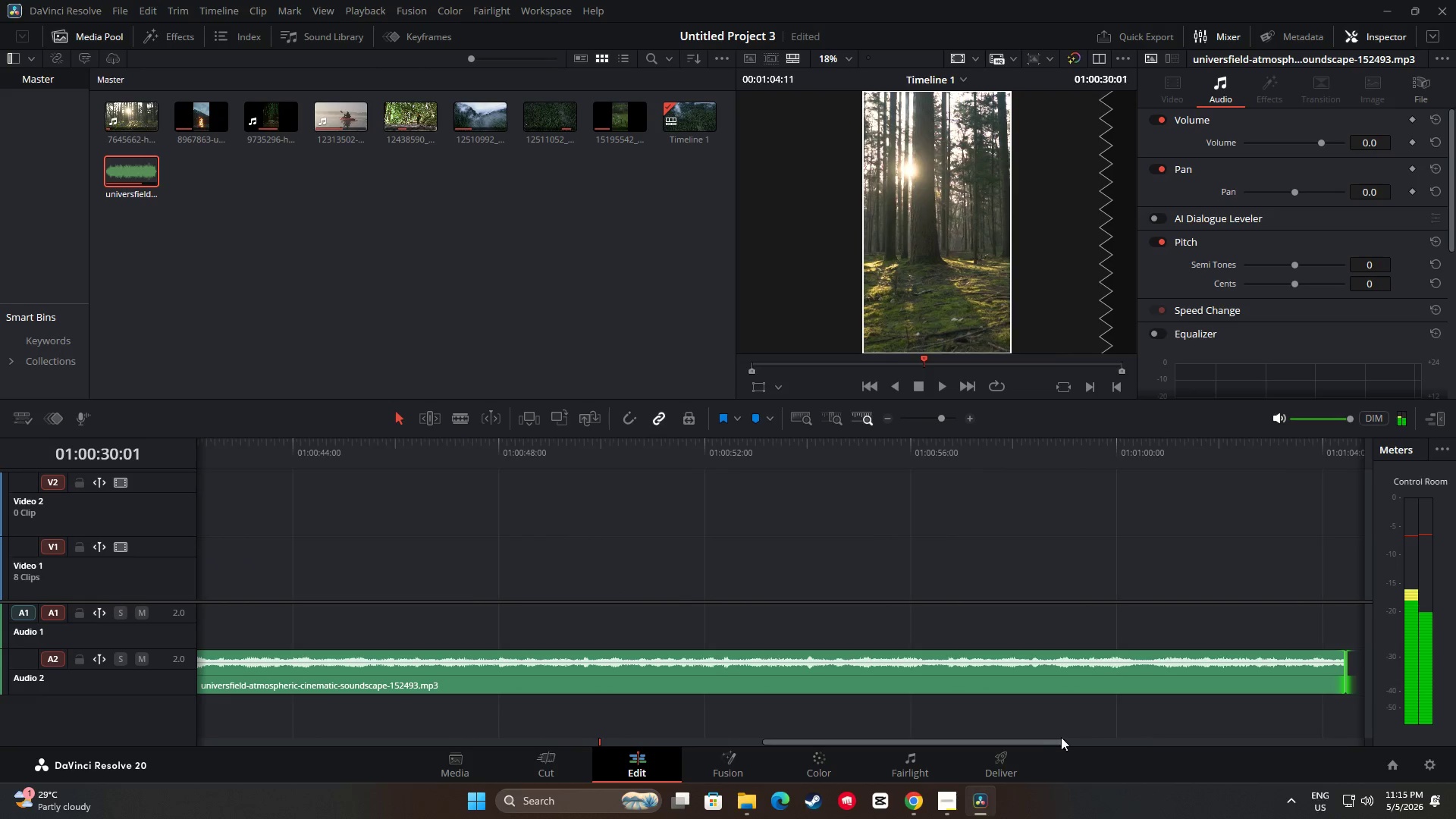 
left_click_drag(start_coordinate=[1050, 744], to_coordinate=[1163, 734])
 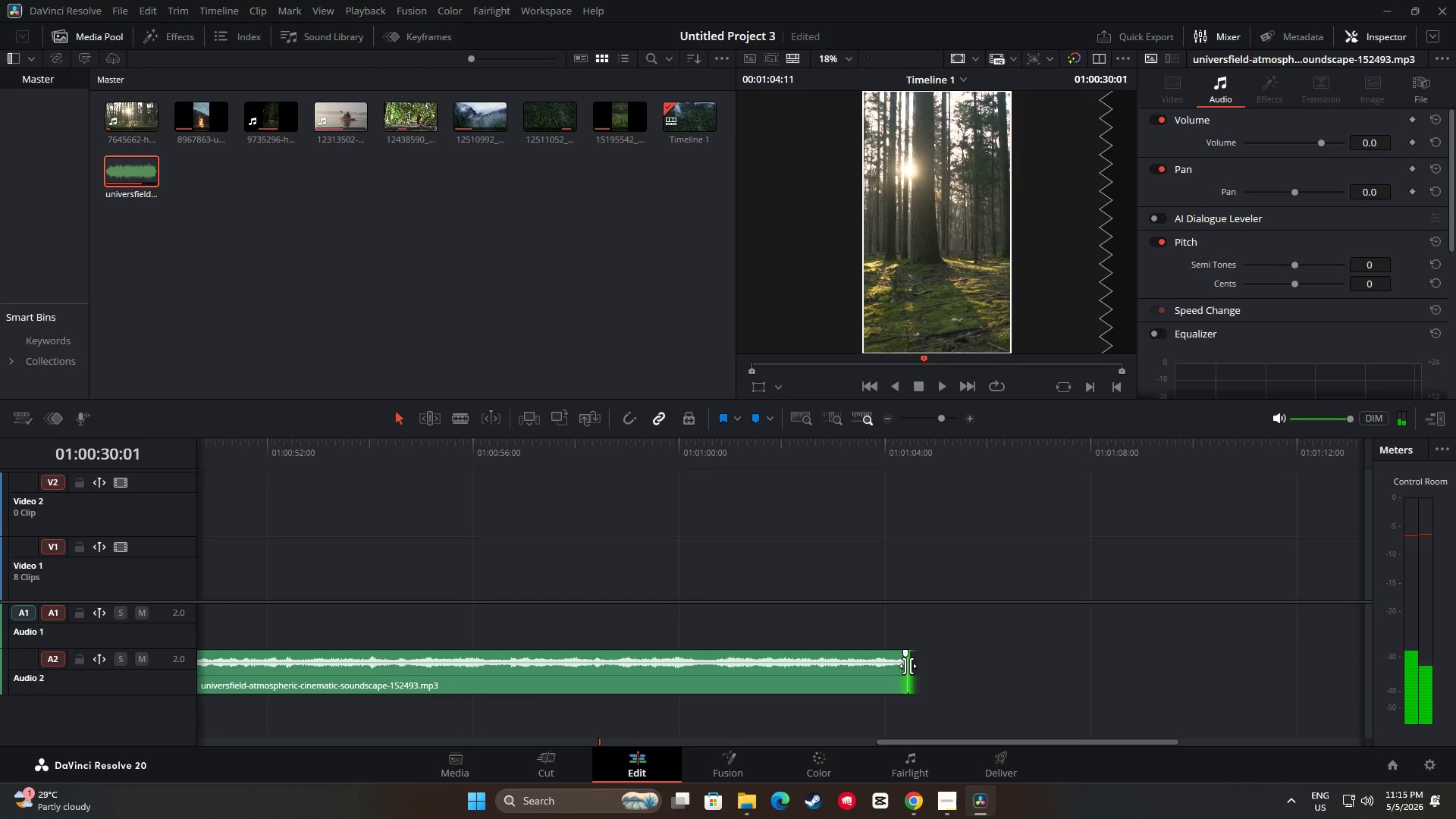 
left_click_drag(start_coordinate=[905, 666], to_coordinate=[1118, 689])
 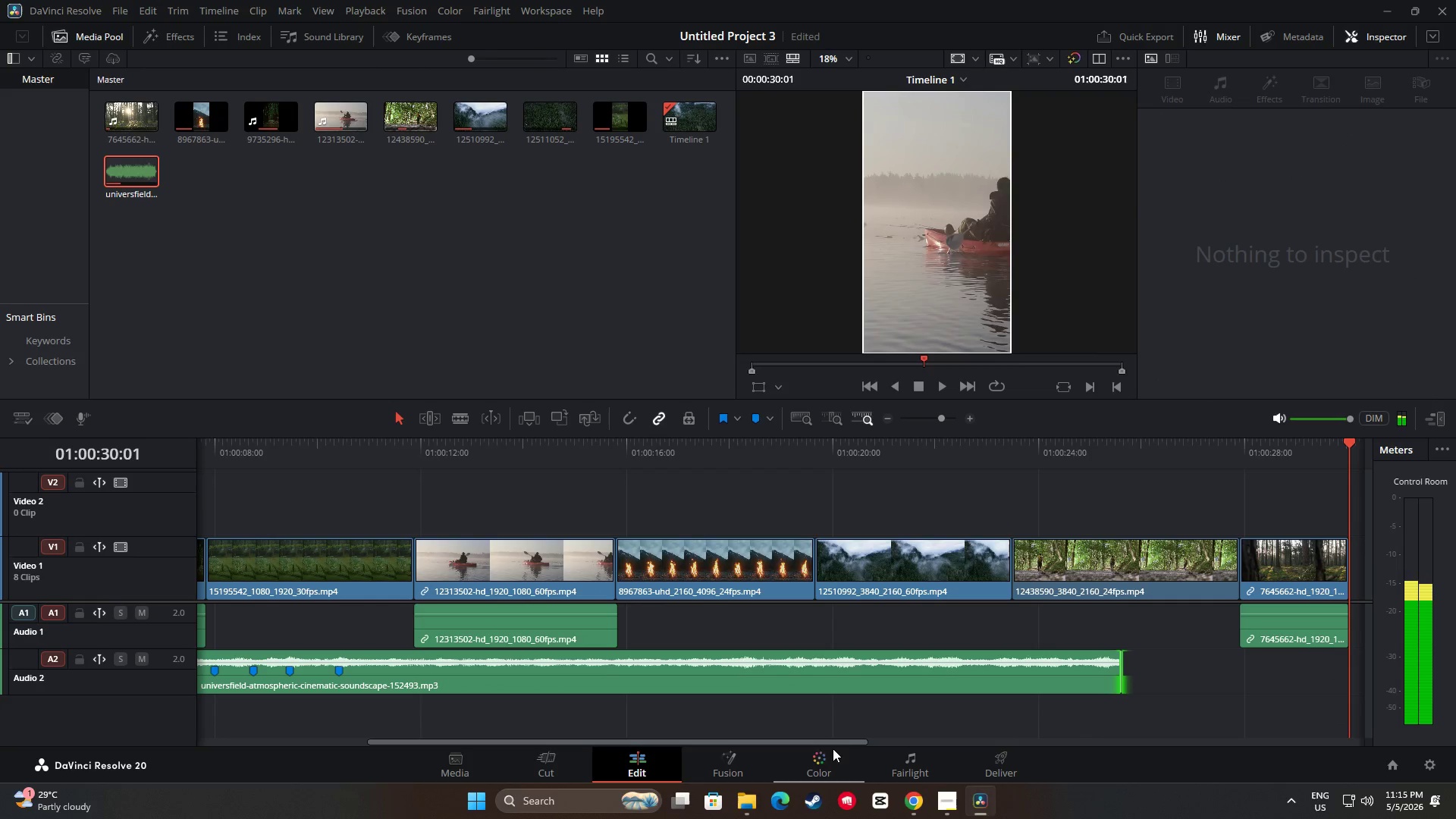 
left_click_drag(start_coordinate=[847, 741], to_coordinate=[1007, 723])
 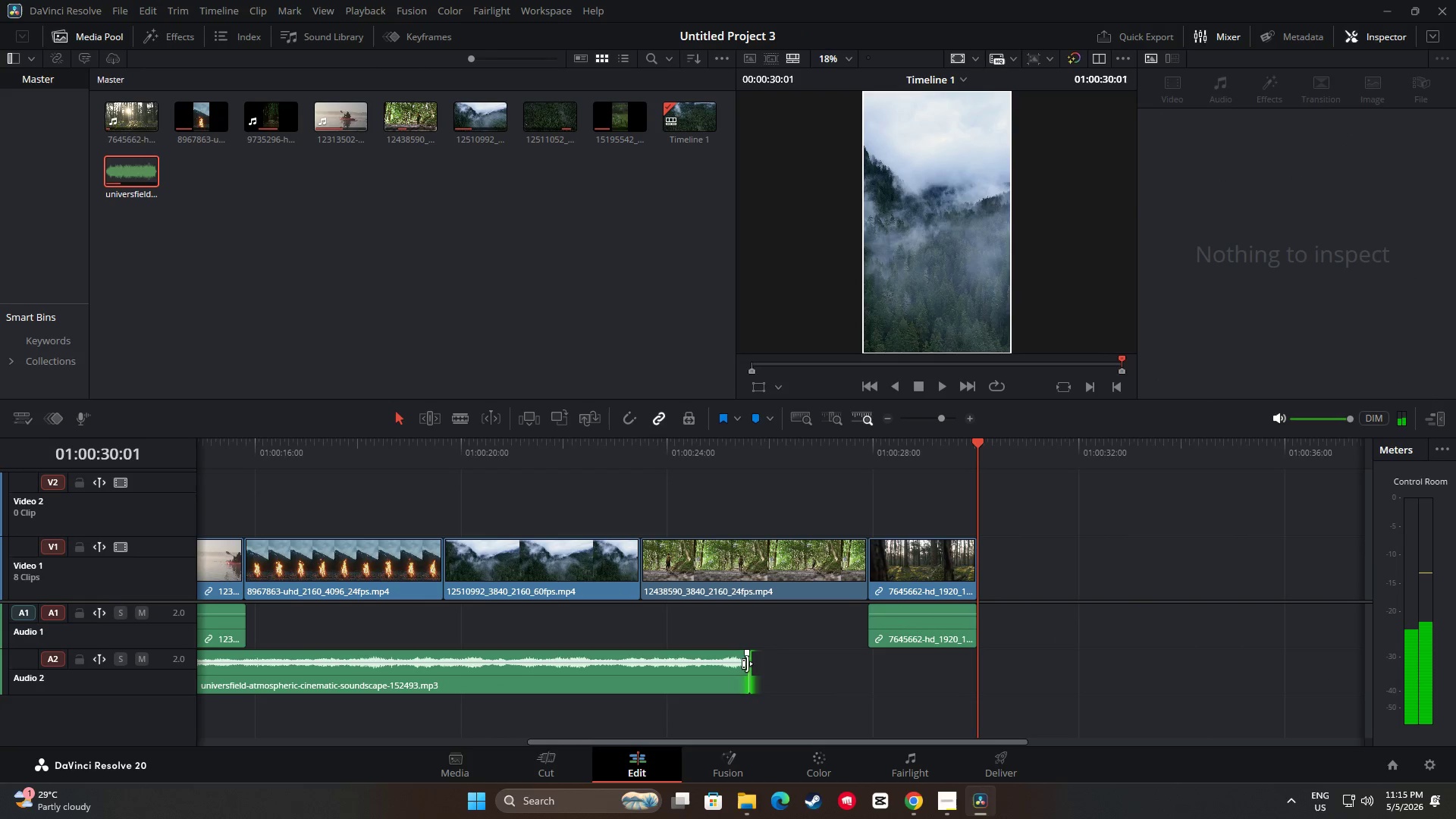 
left_click_drag(start_coordinate=[748, 664], to_coordinate=[976, 673])
 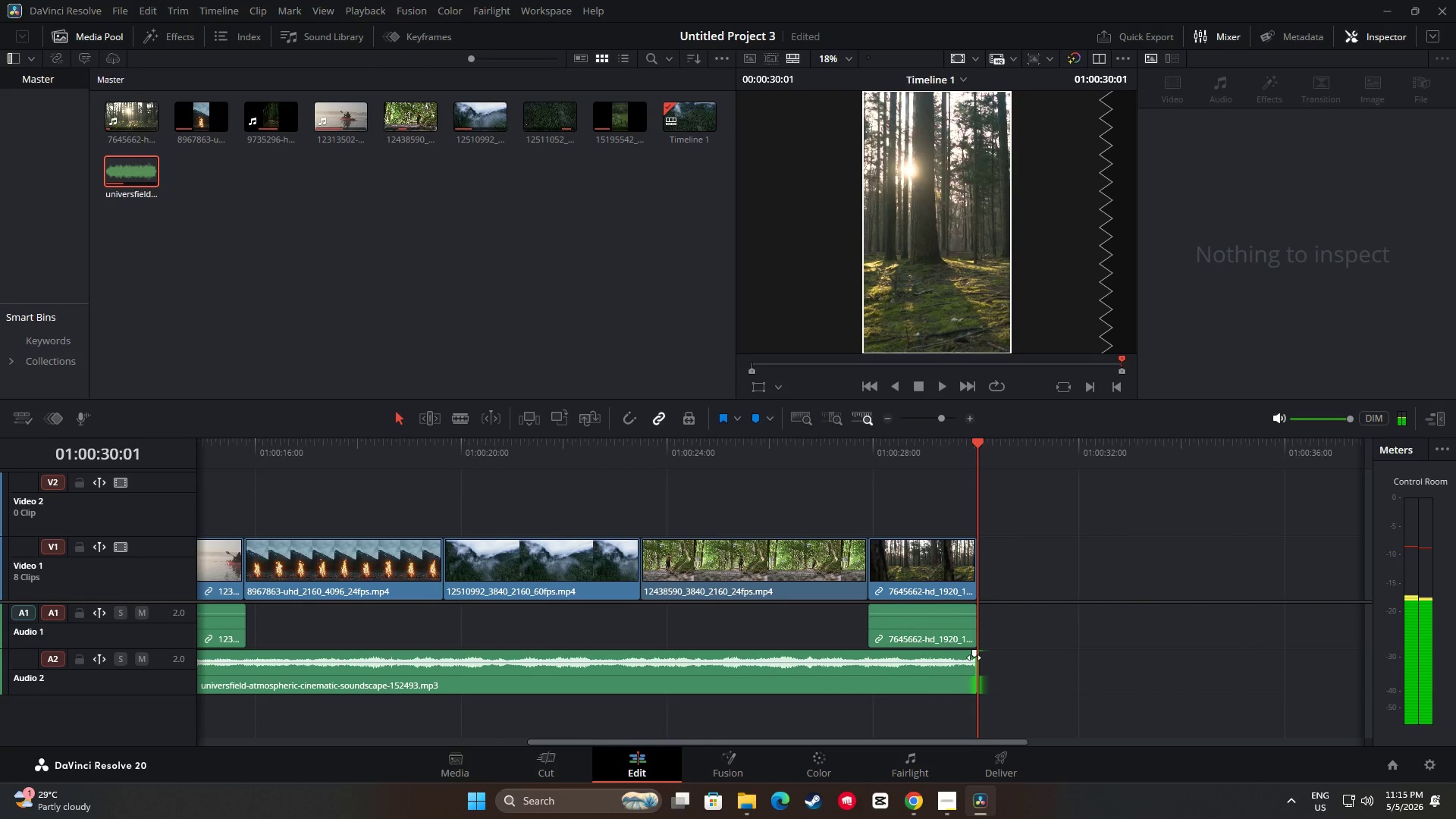 
left_click_drag(start_coordinate=[974, 657], to_coordinate=[933, 662])
 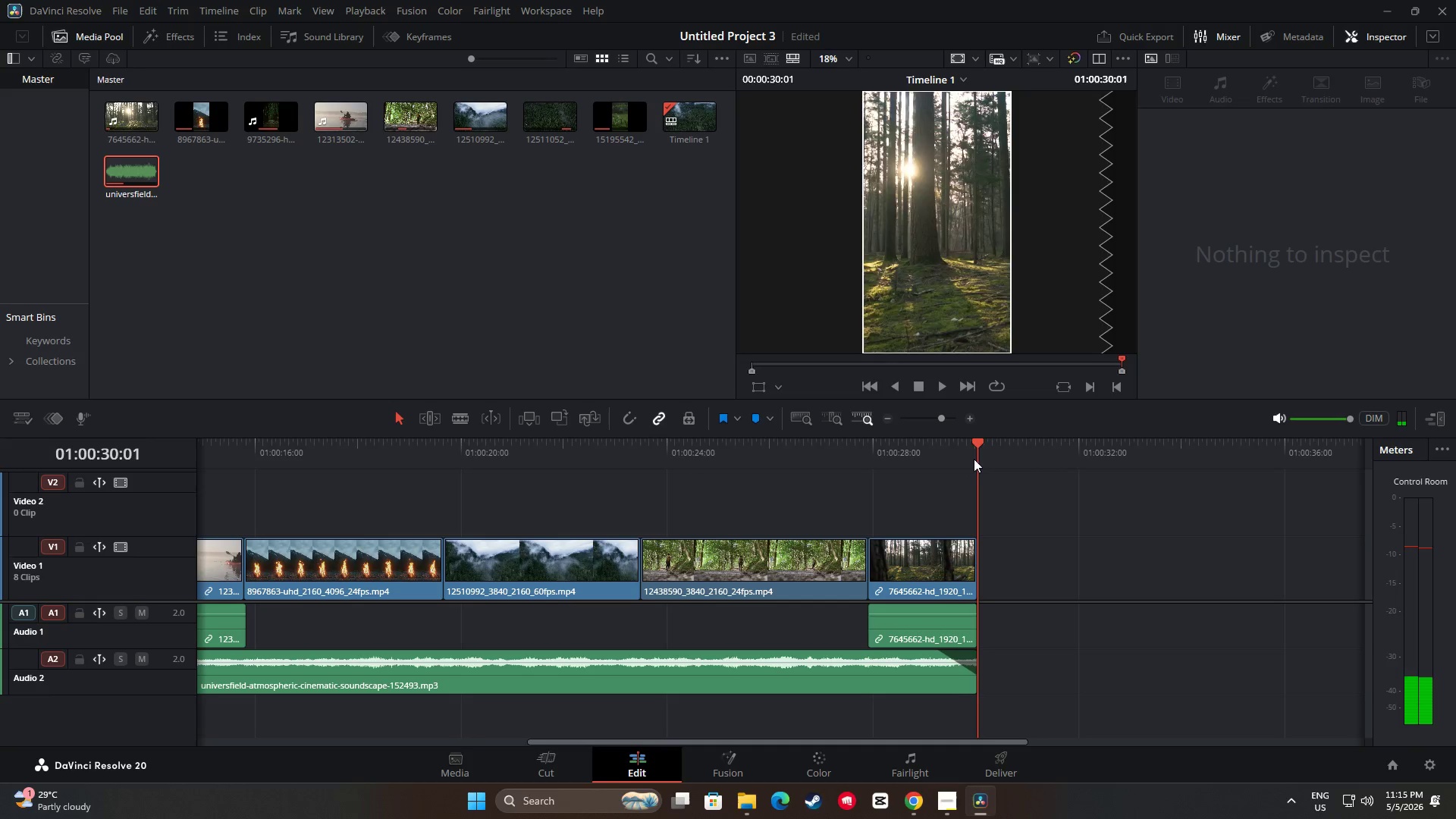 
left_click_drag(start_coordinate=[981, 444], to_coordinate=[792, 450])
 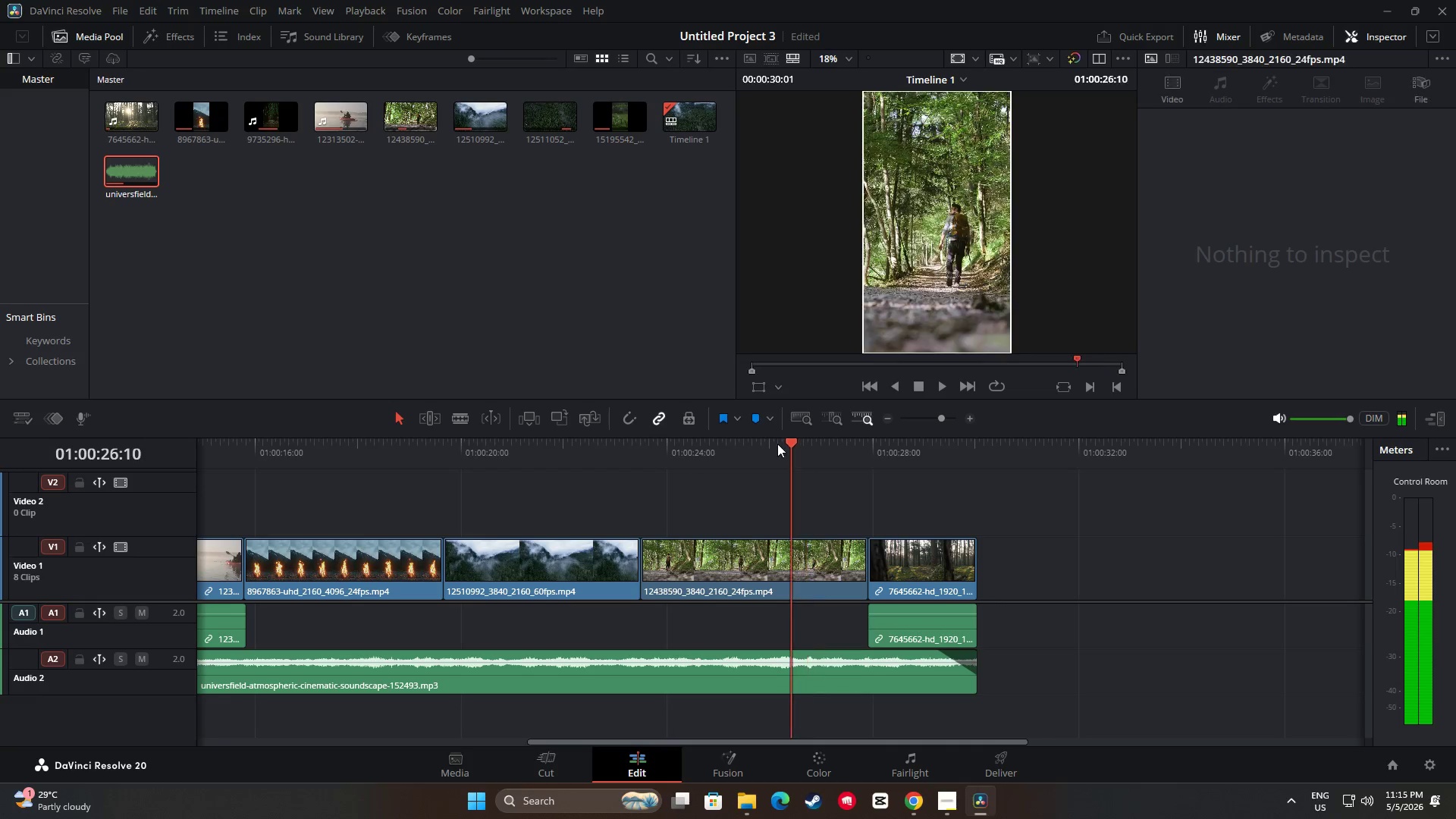 
key(Space)
 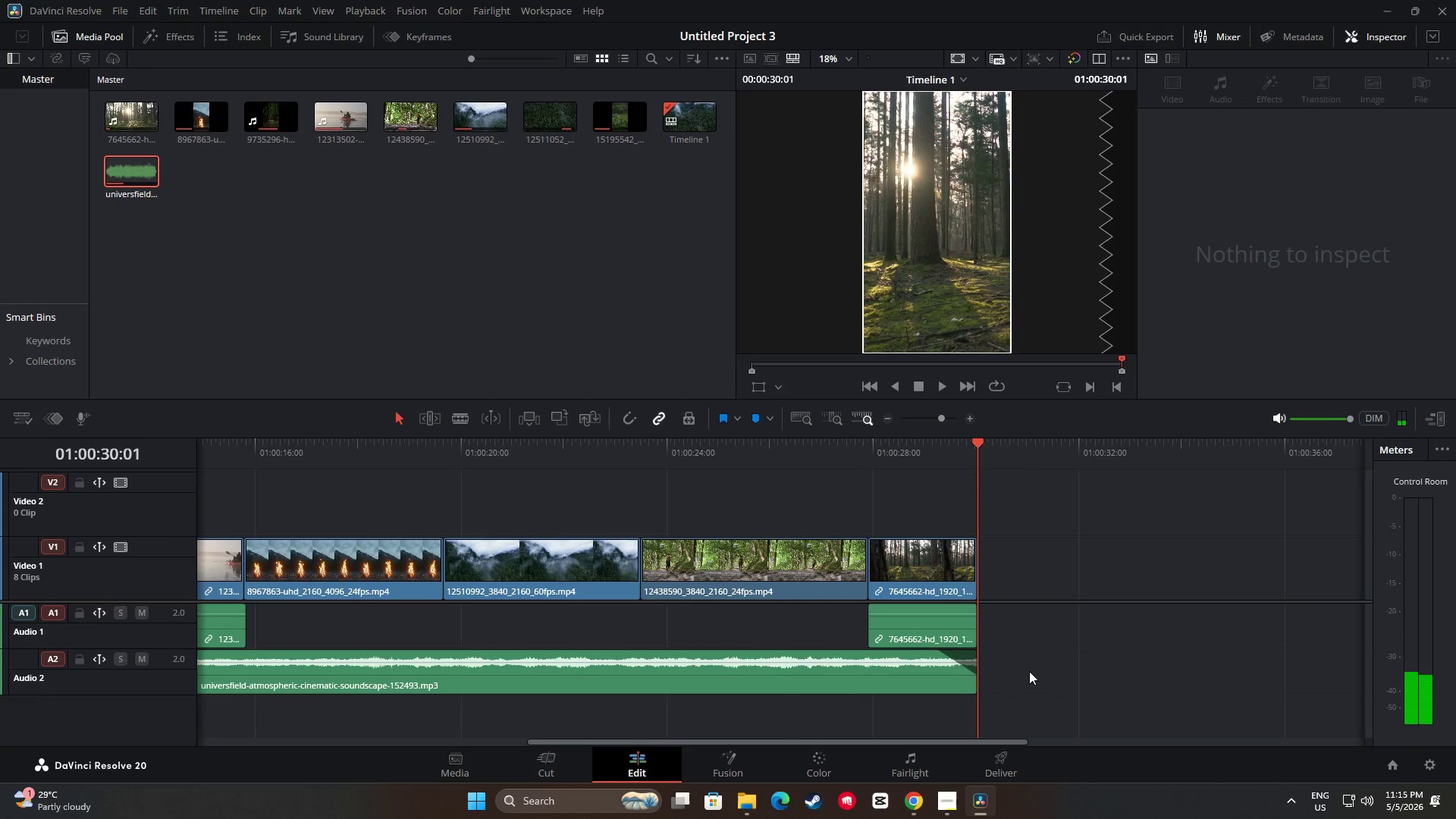 
wait(7.02)
 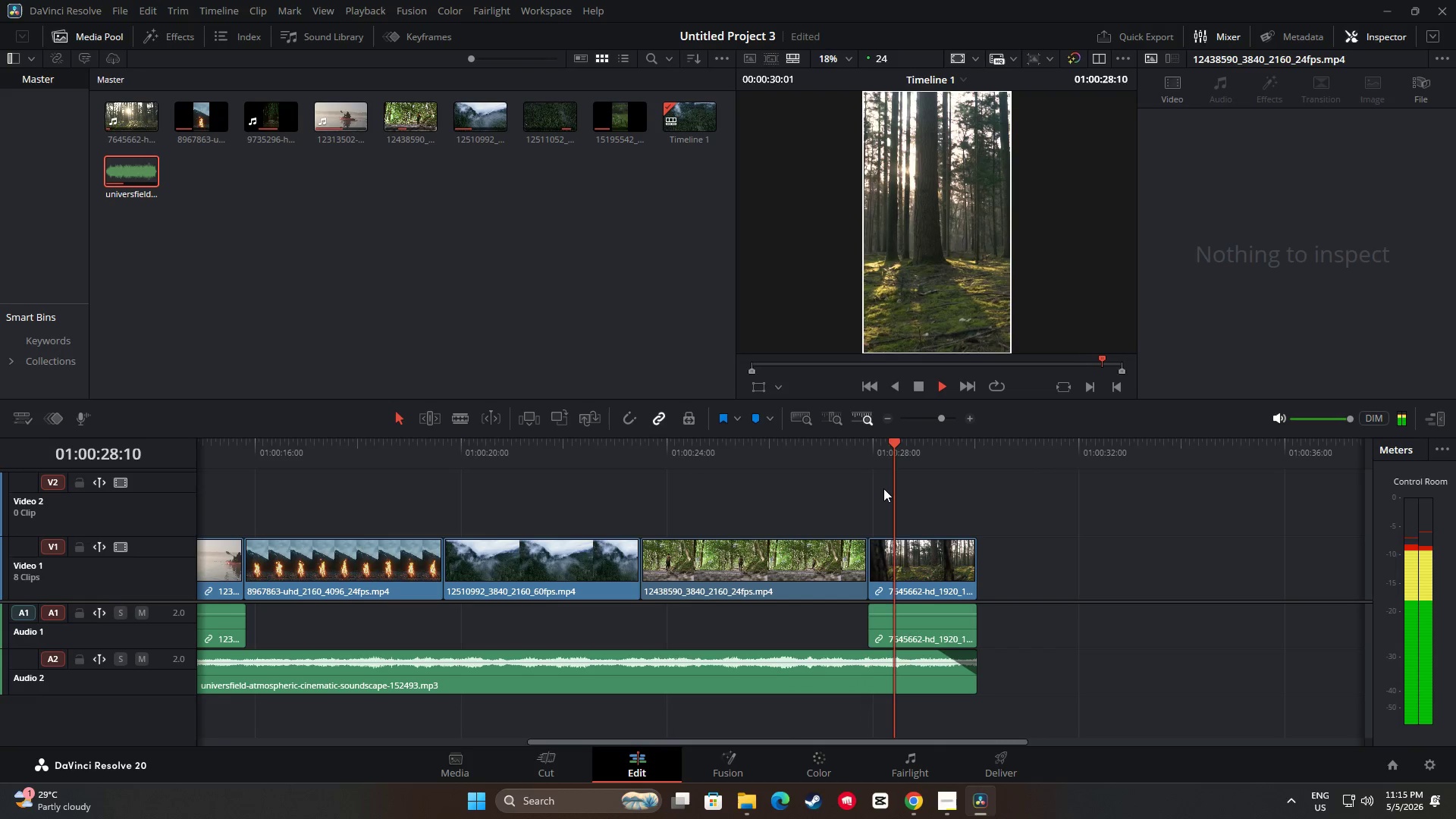 
left_click_drag(start_coordinate=[937, 739], to_coordinate=[571, 736])
 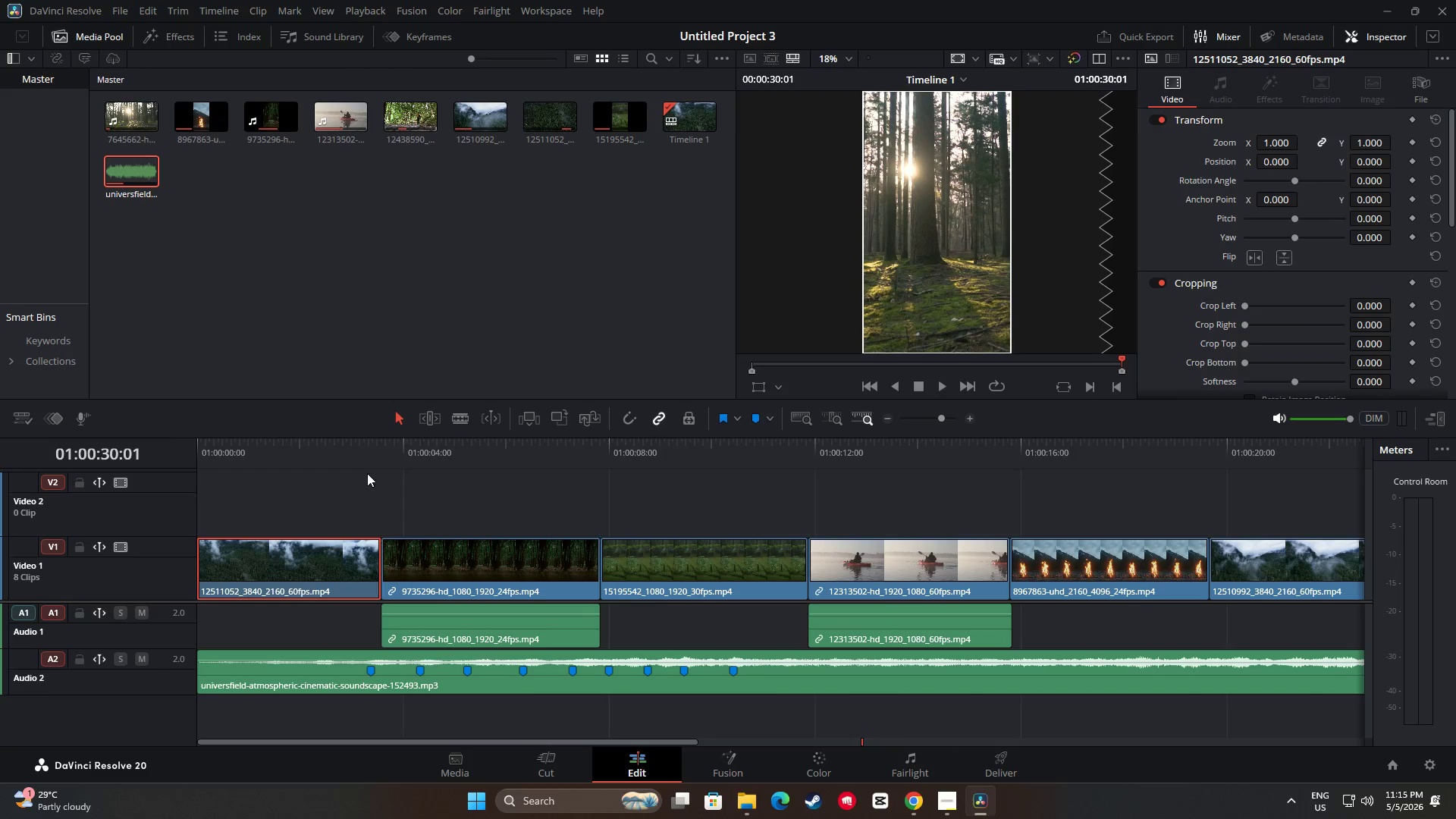 
left_click_drag(start_coordinate=[385, 444], to_coordinate=[372, 439])
 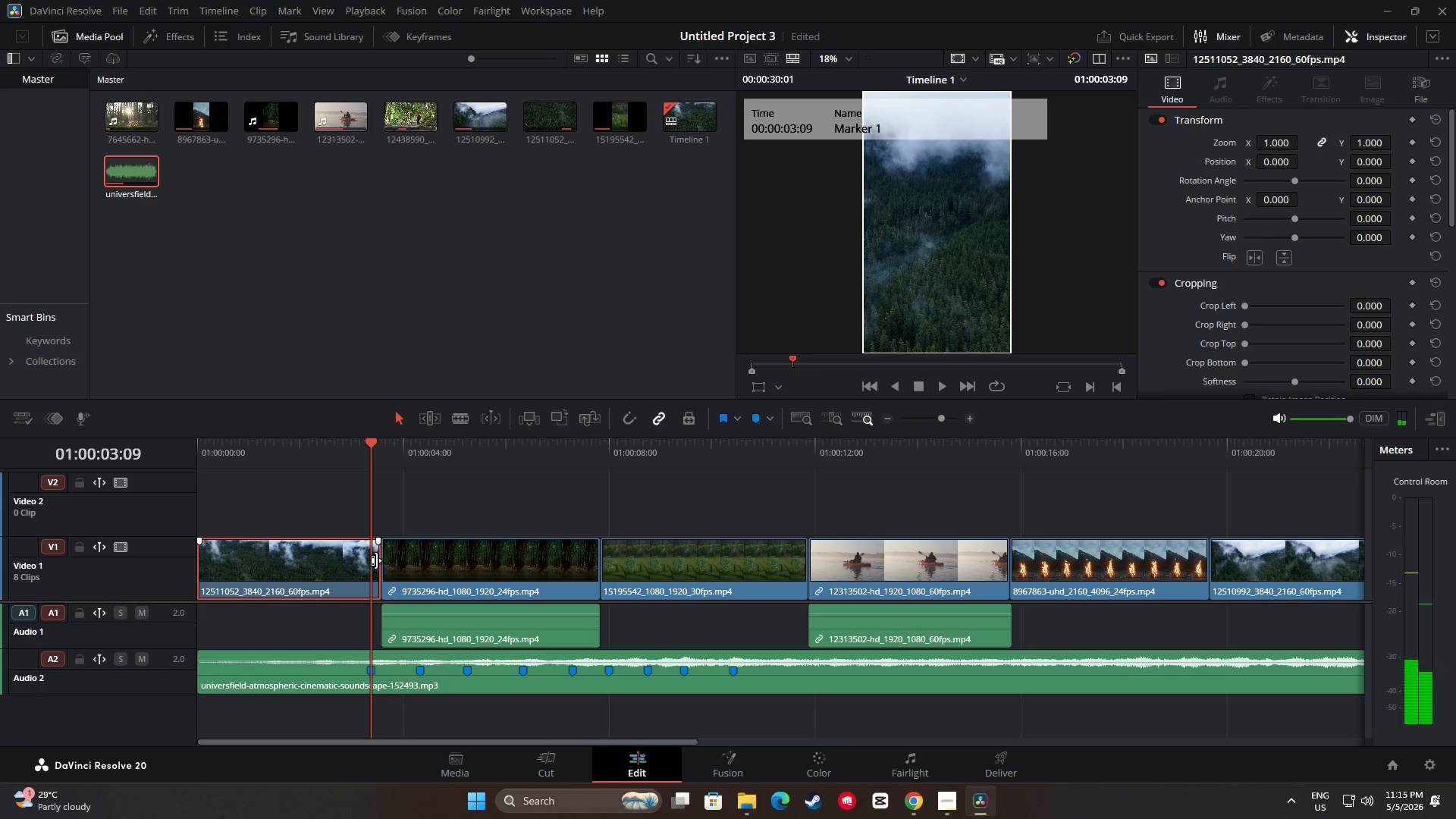 
left_click_drag(start_coordinate=[372, 562], to_coordinate=[362, 563])
 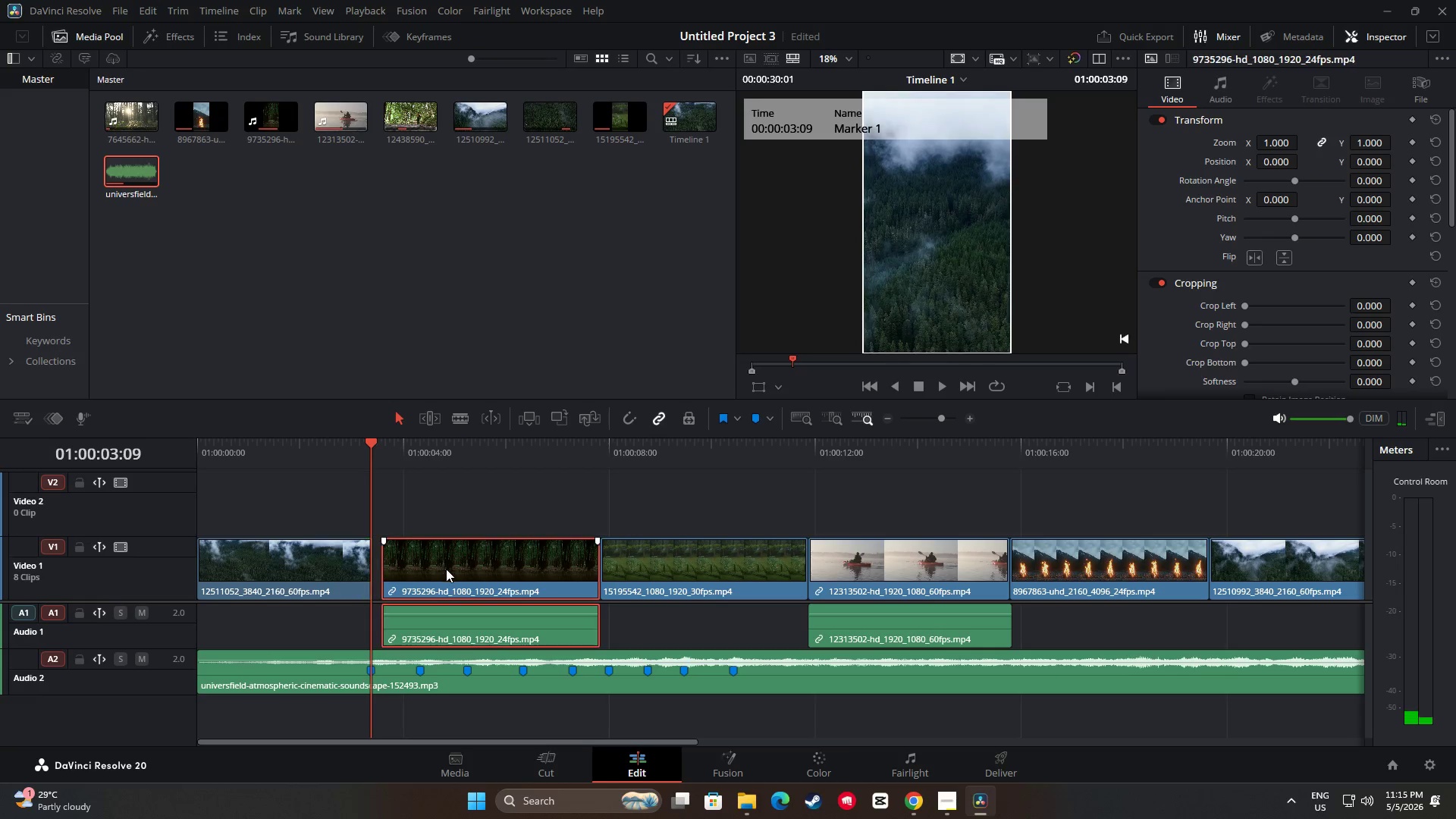 
left_click_drag(start_coordinate=[463, 569], to_coordinate=[451, 570])
 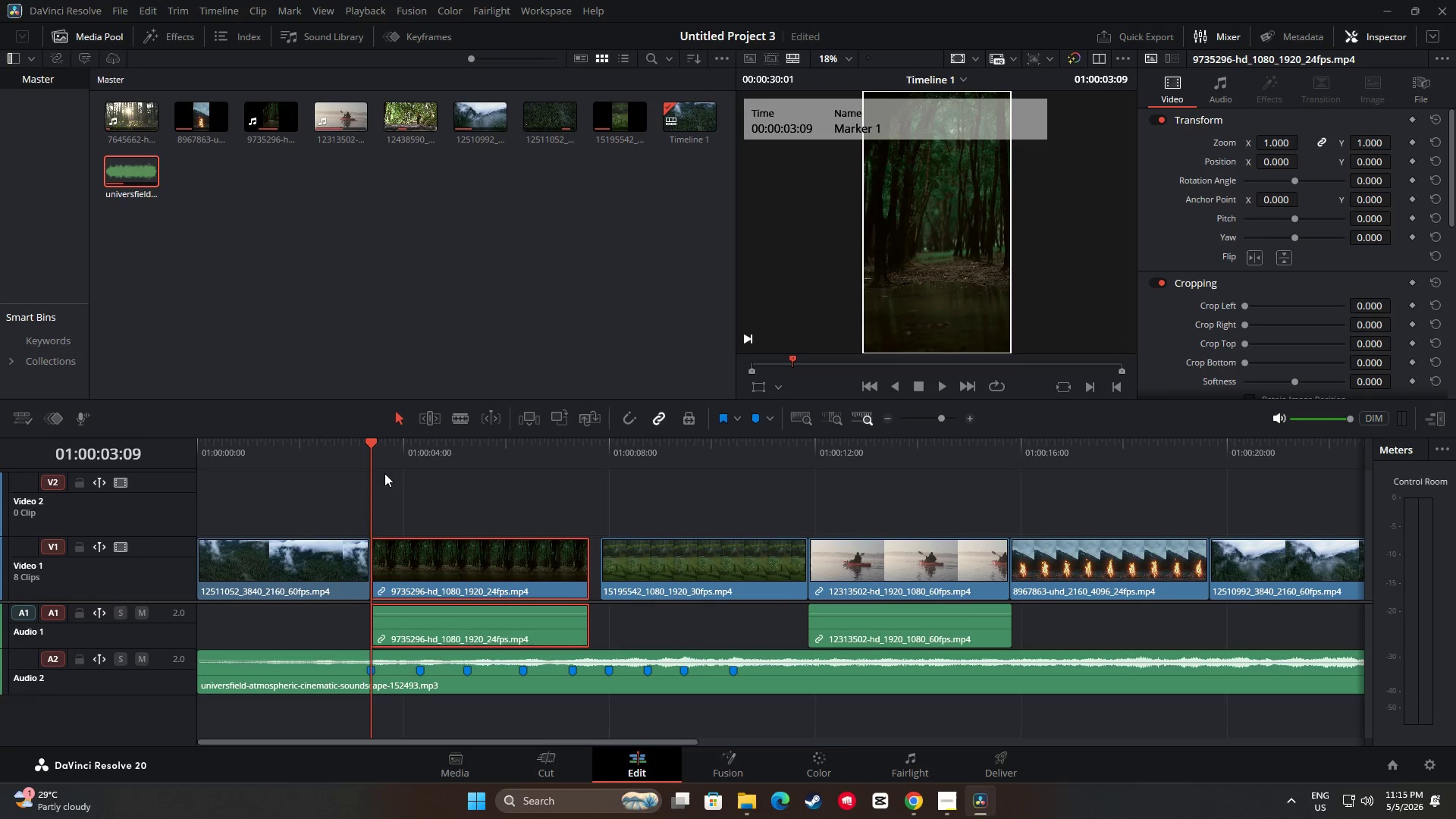 
left_click_drag(start_coordinate=[378, 445], to_coordinate=[183, 438])
 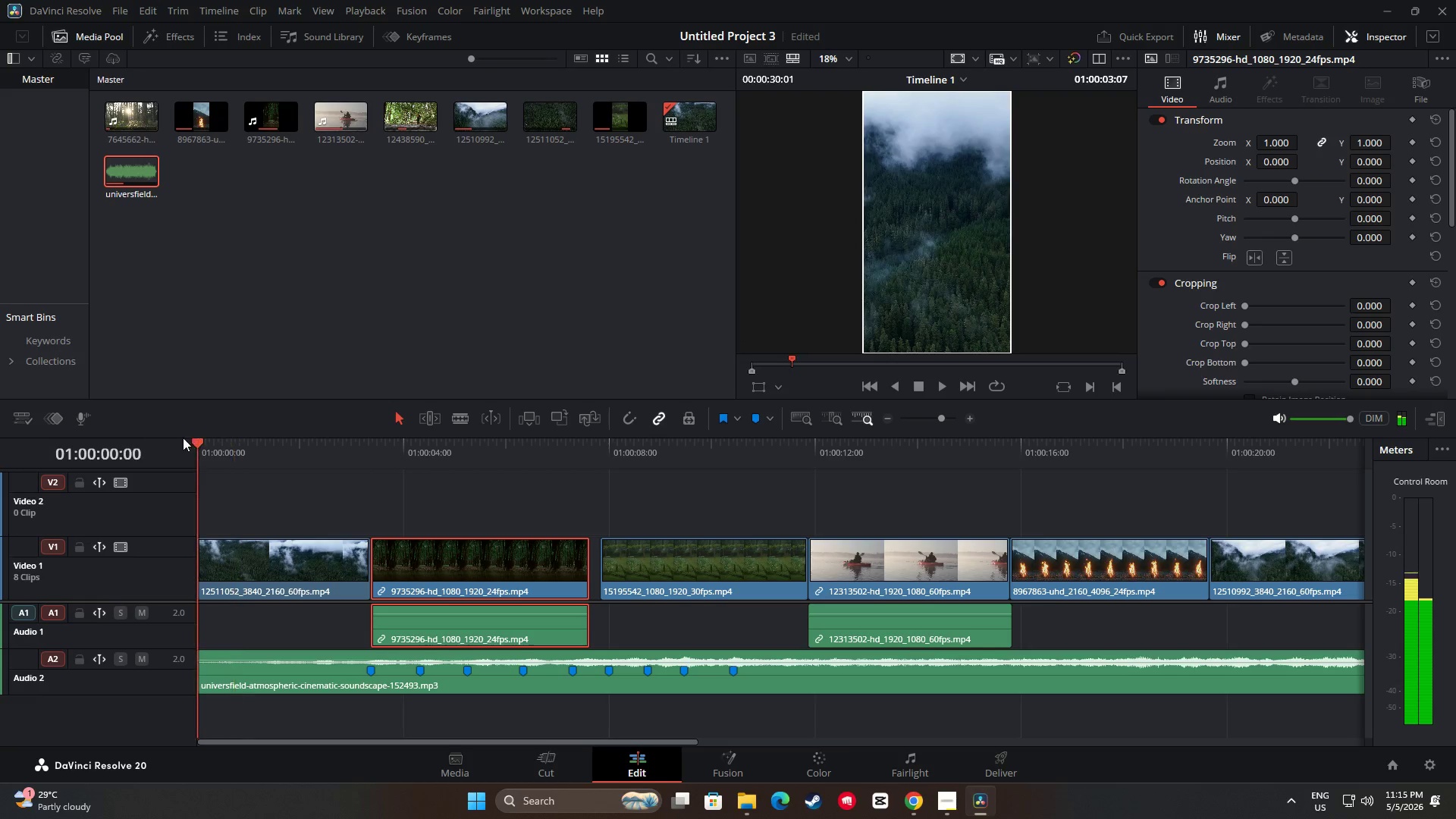 
key(Space)
 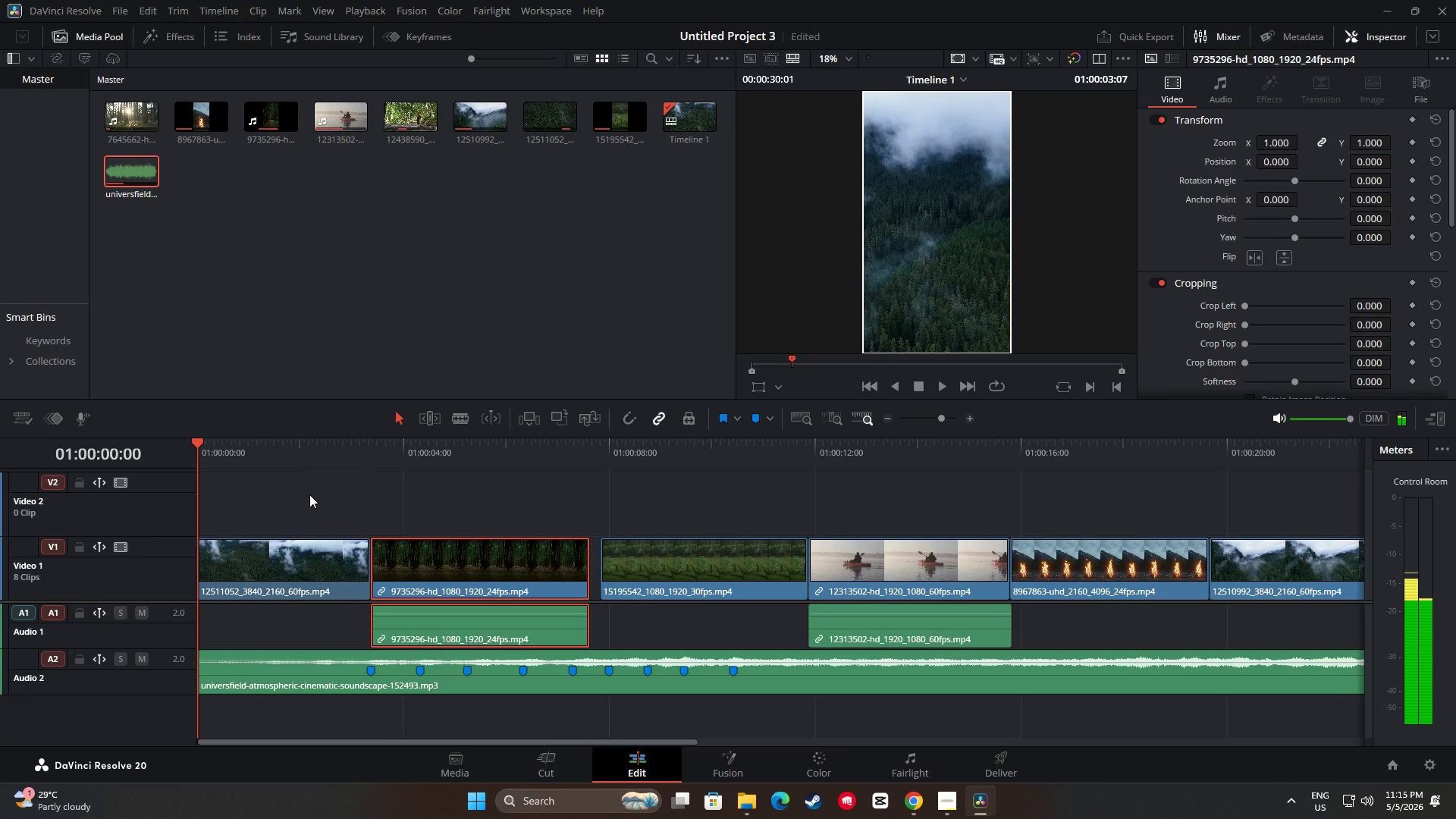 
key(Space)
 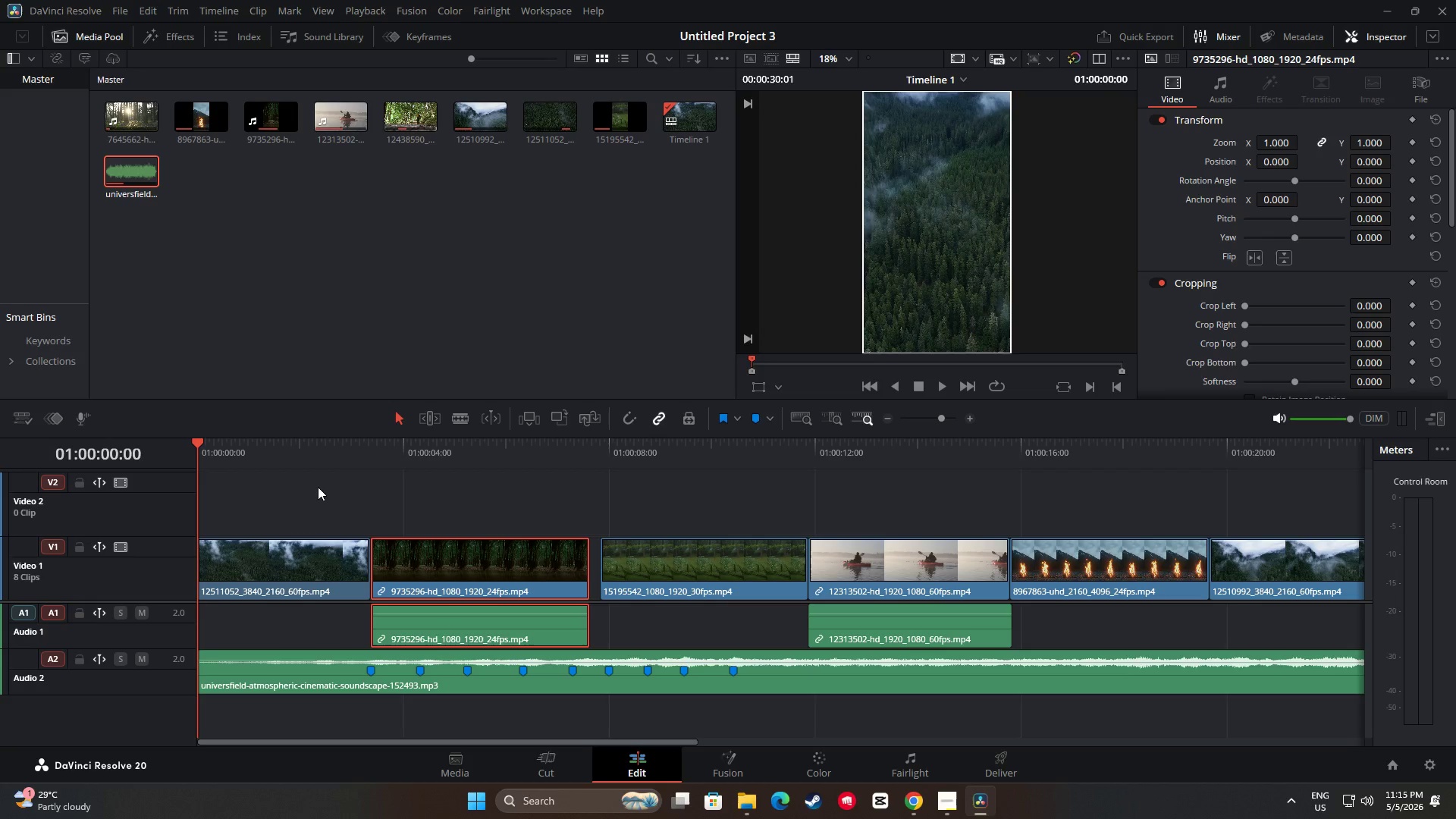 
key(Space)
 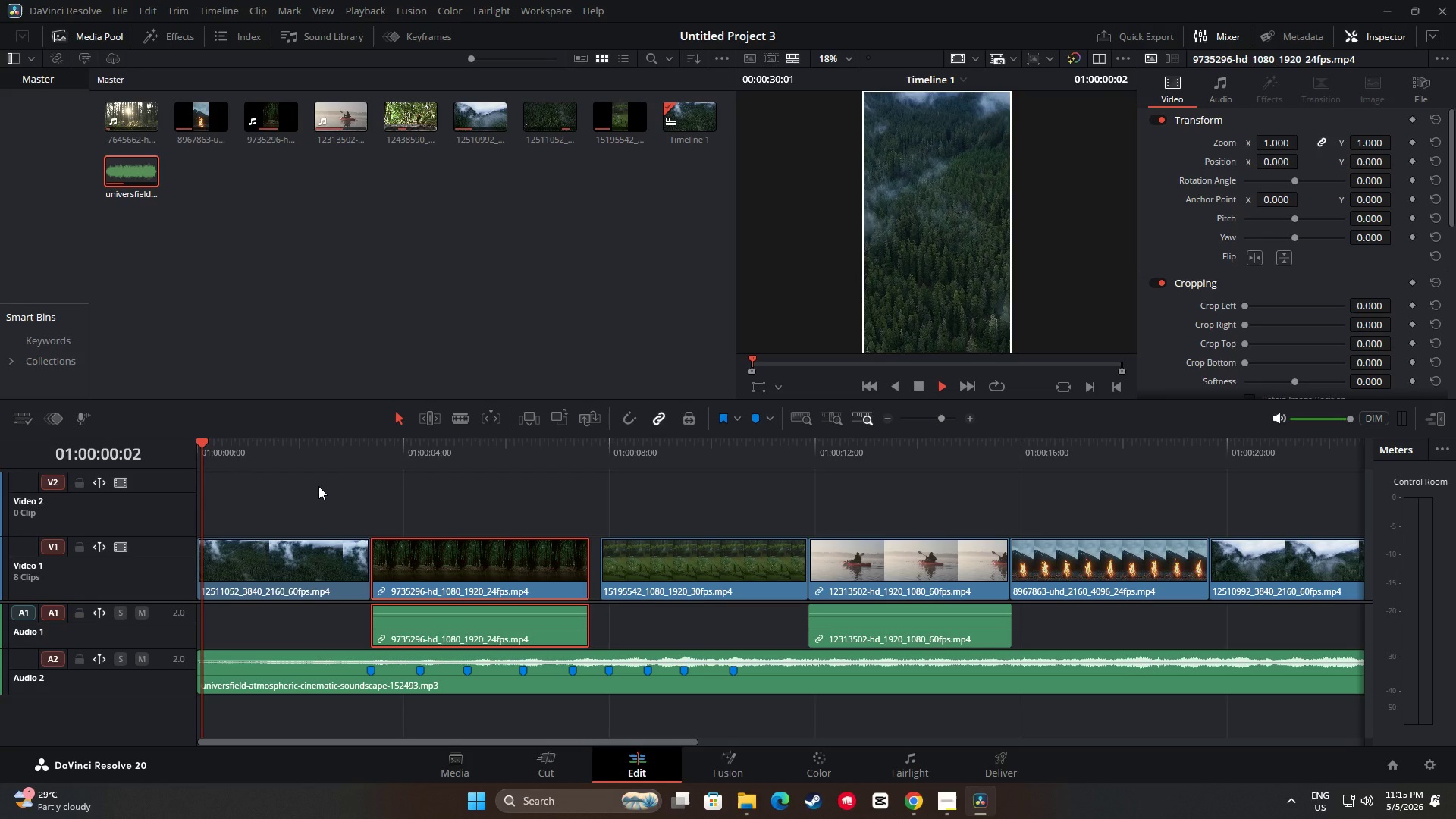 
key(Space)
 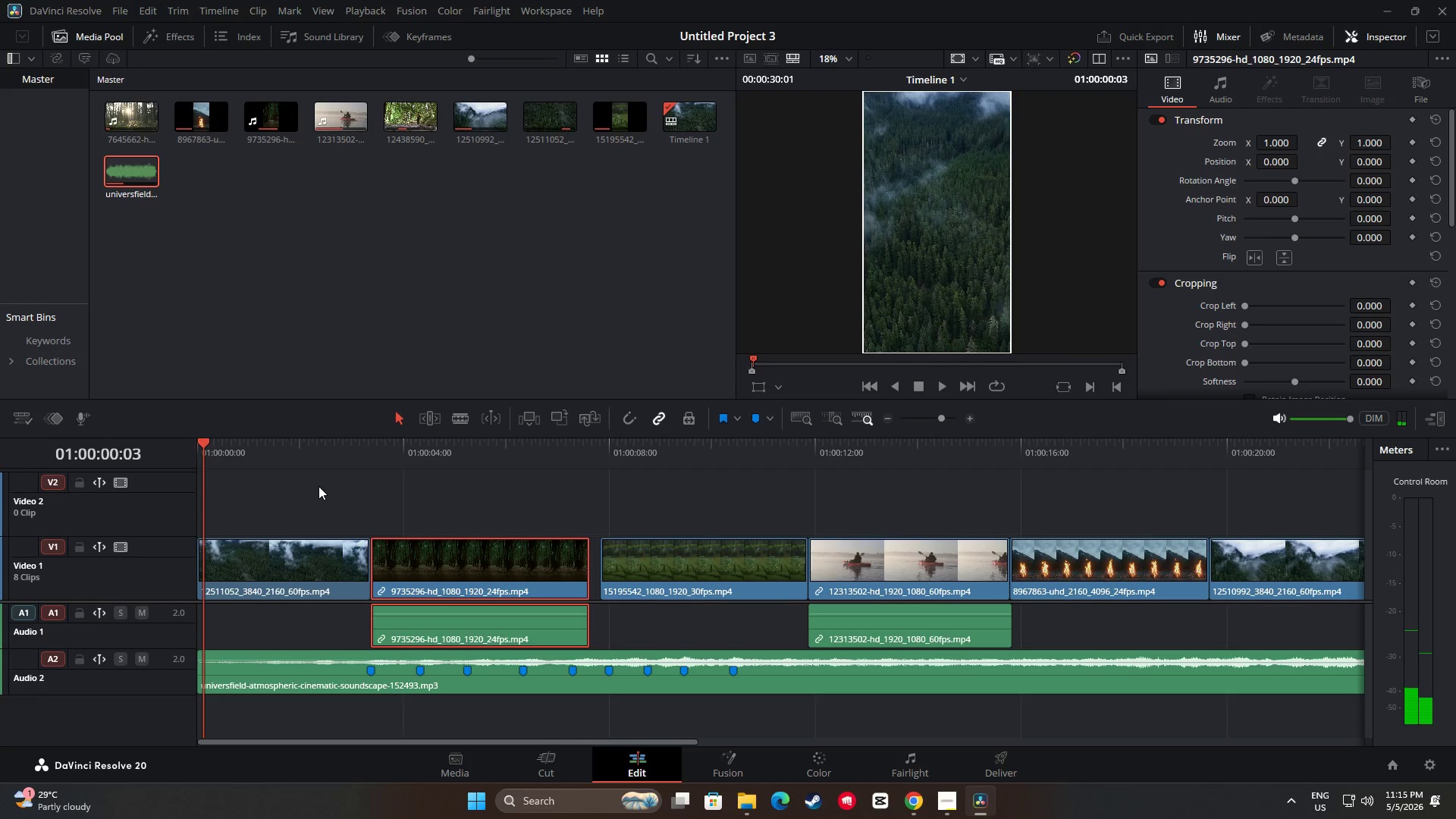 
key(Space)
 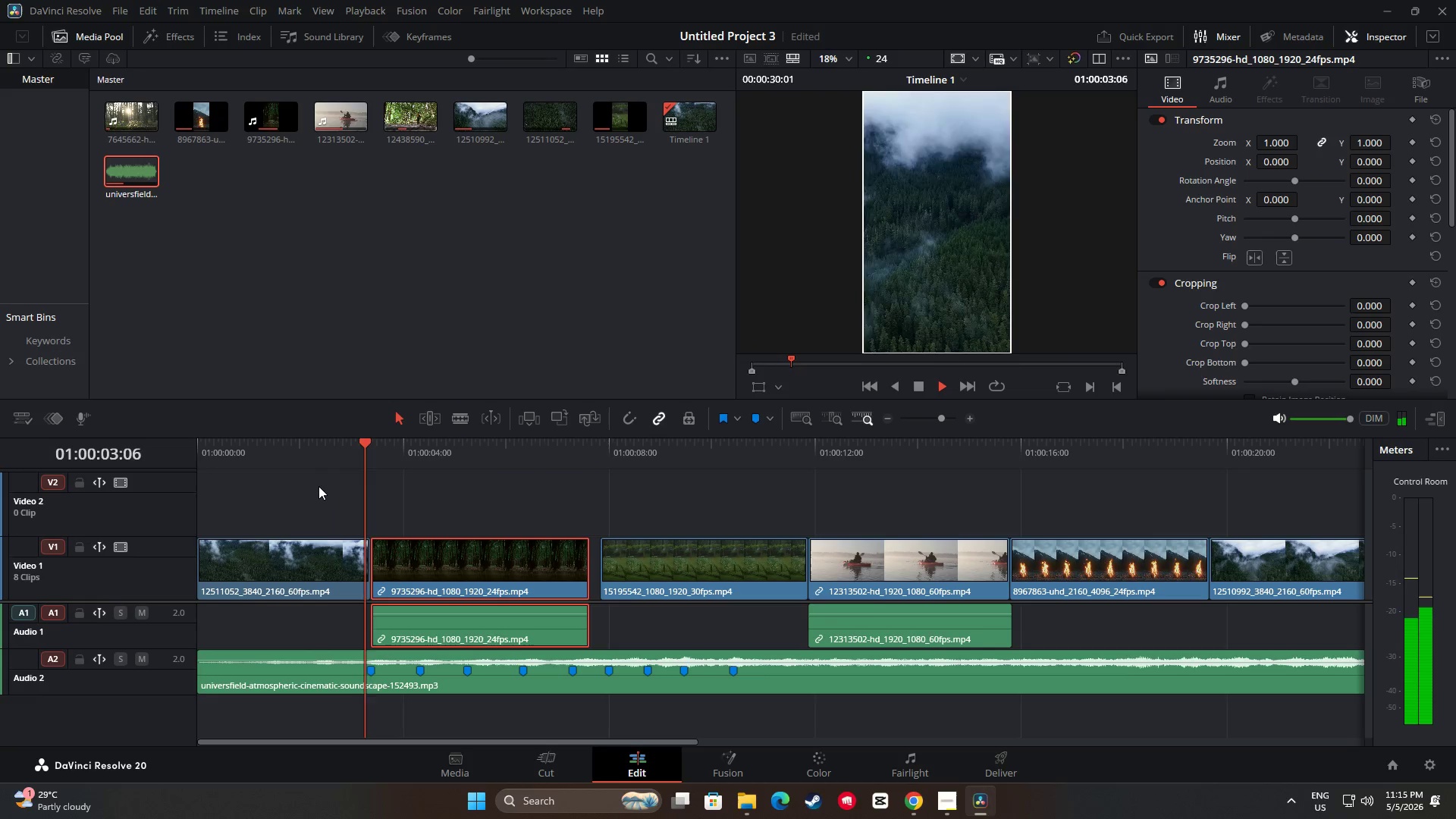 
wait(8.24)
 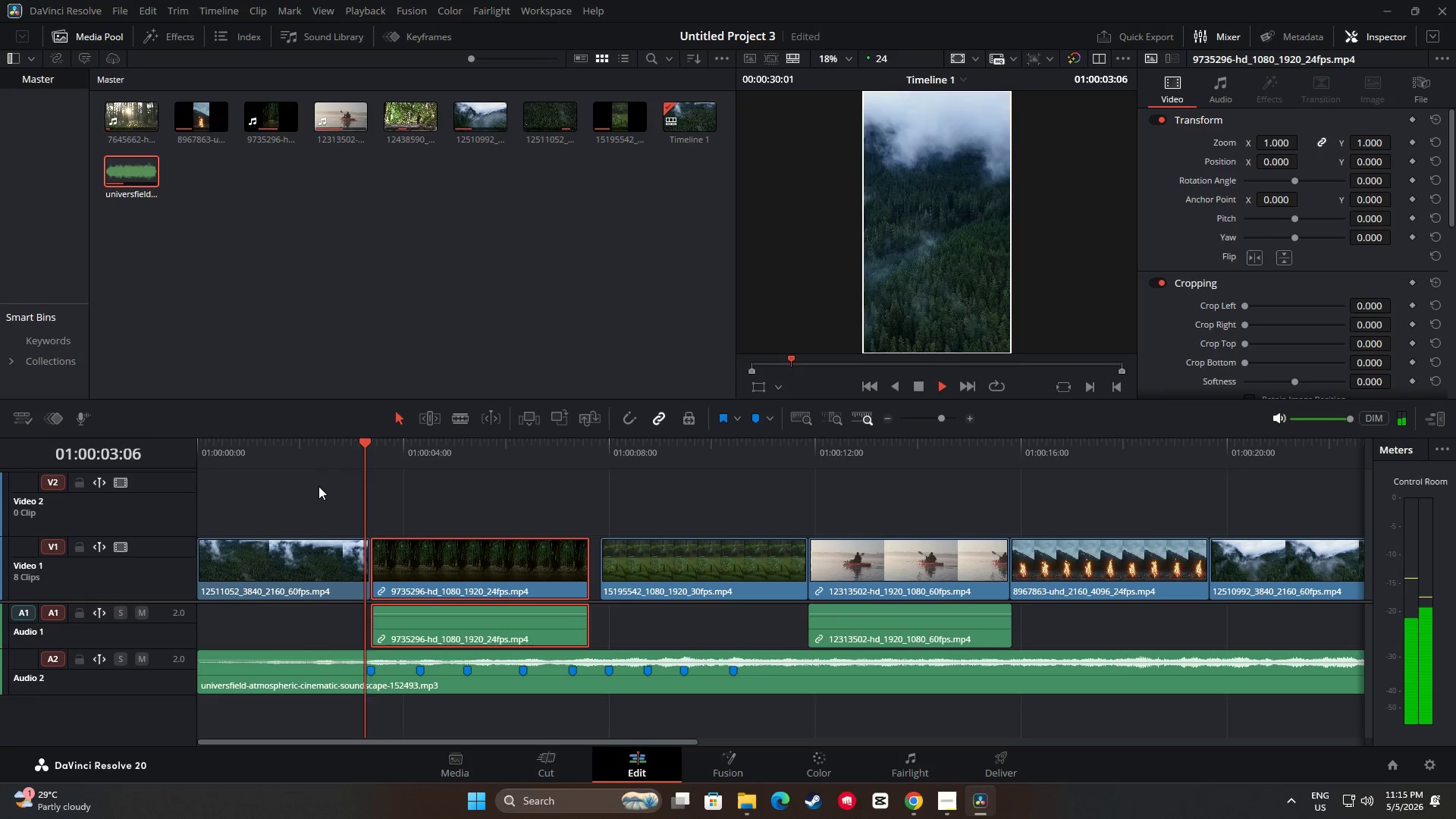 
key(Space)
 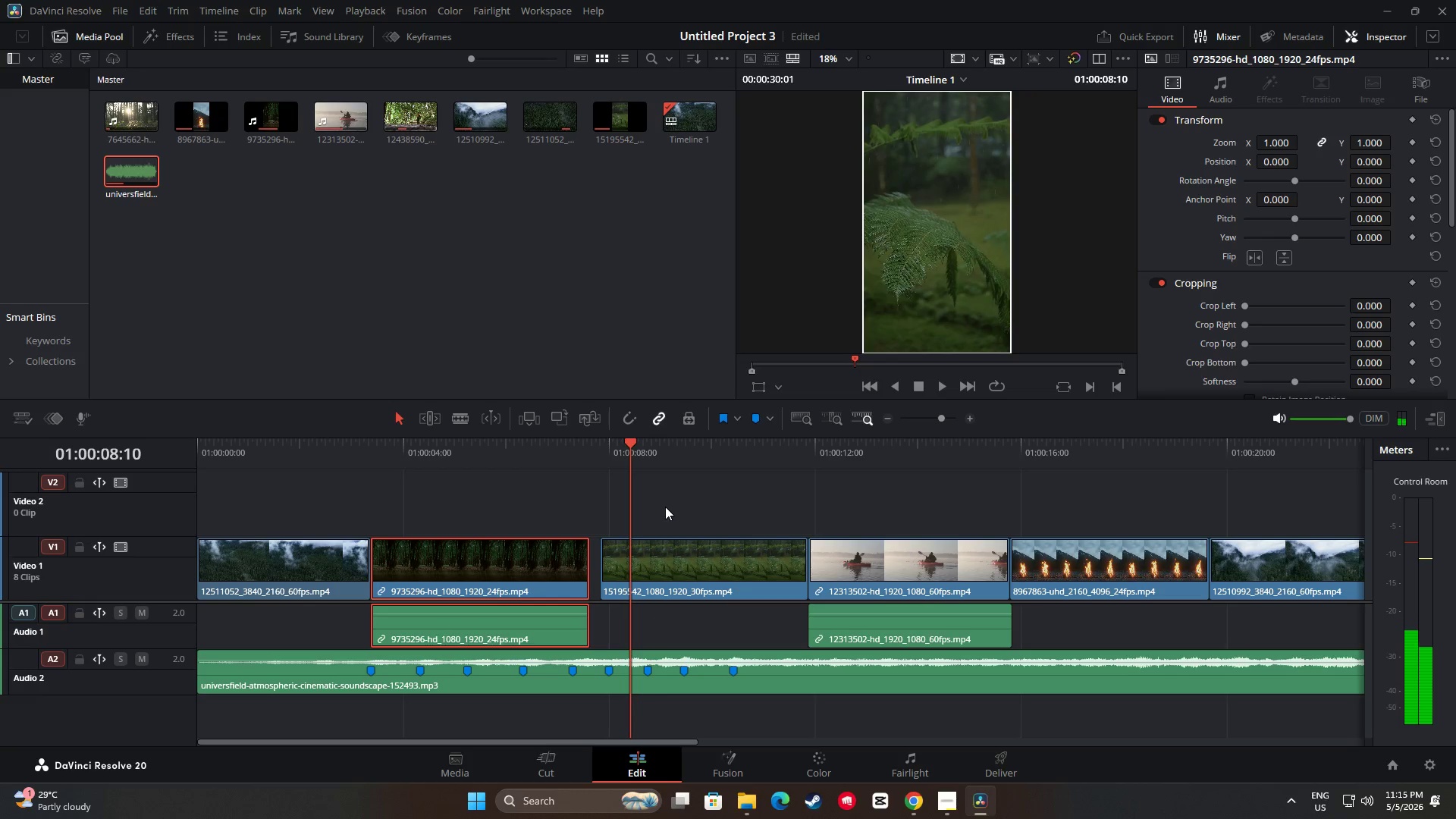 
left_click_drag(start_coordinate=[628, 447], to_coordinate=[483, 447])
 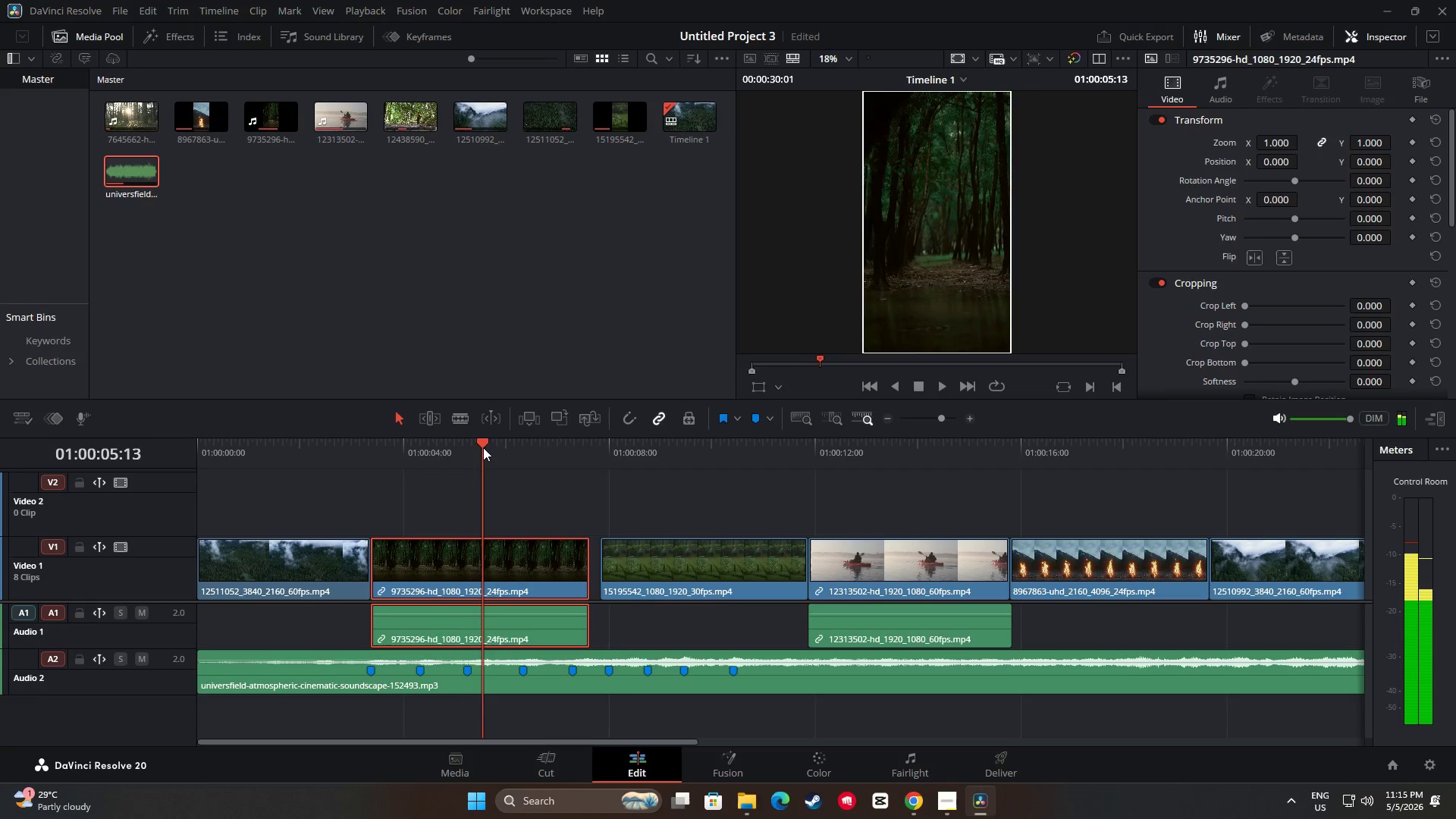 
key(Space)
 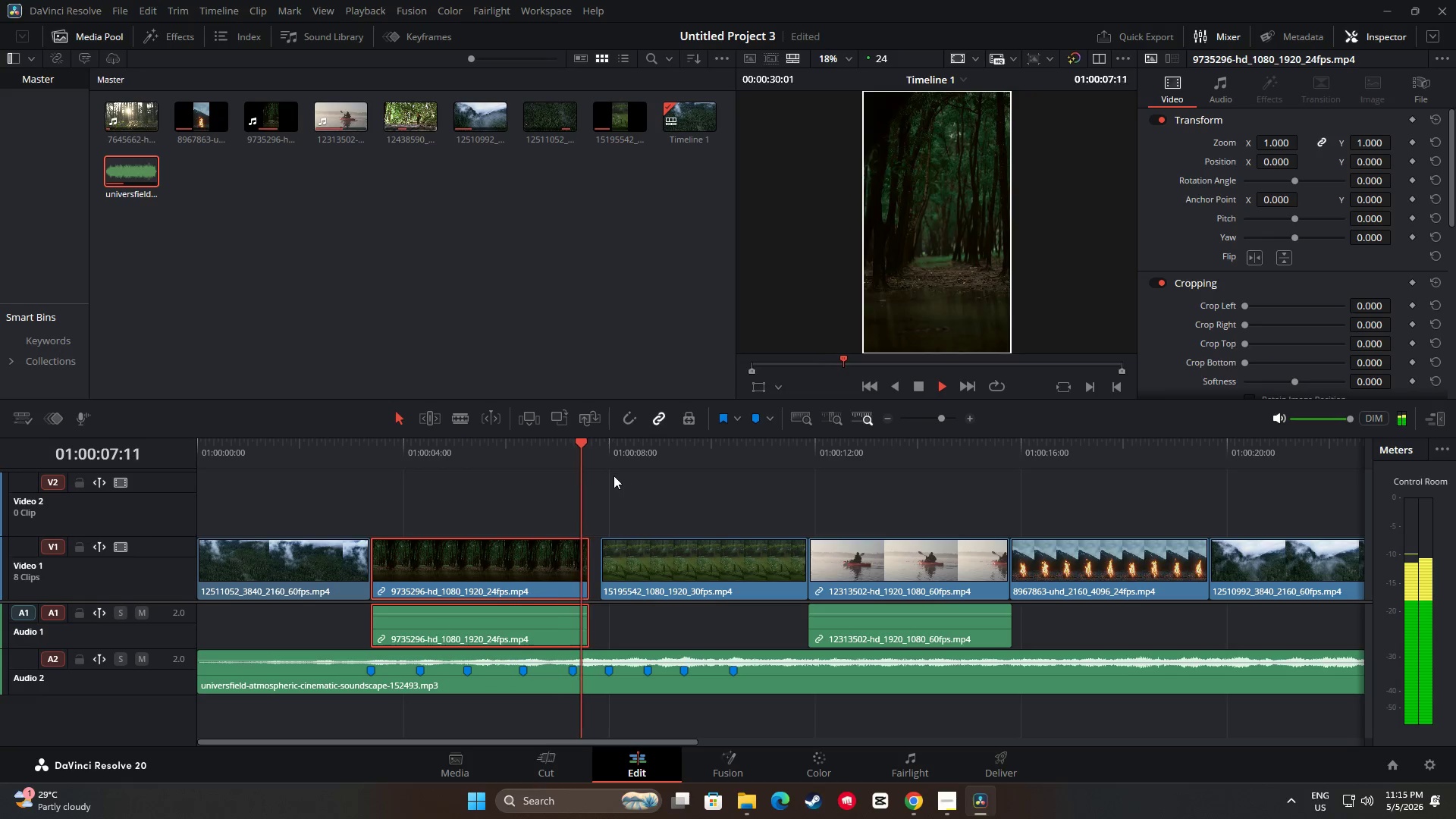 
key(Space)
 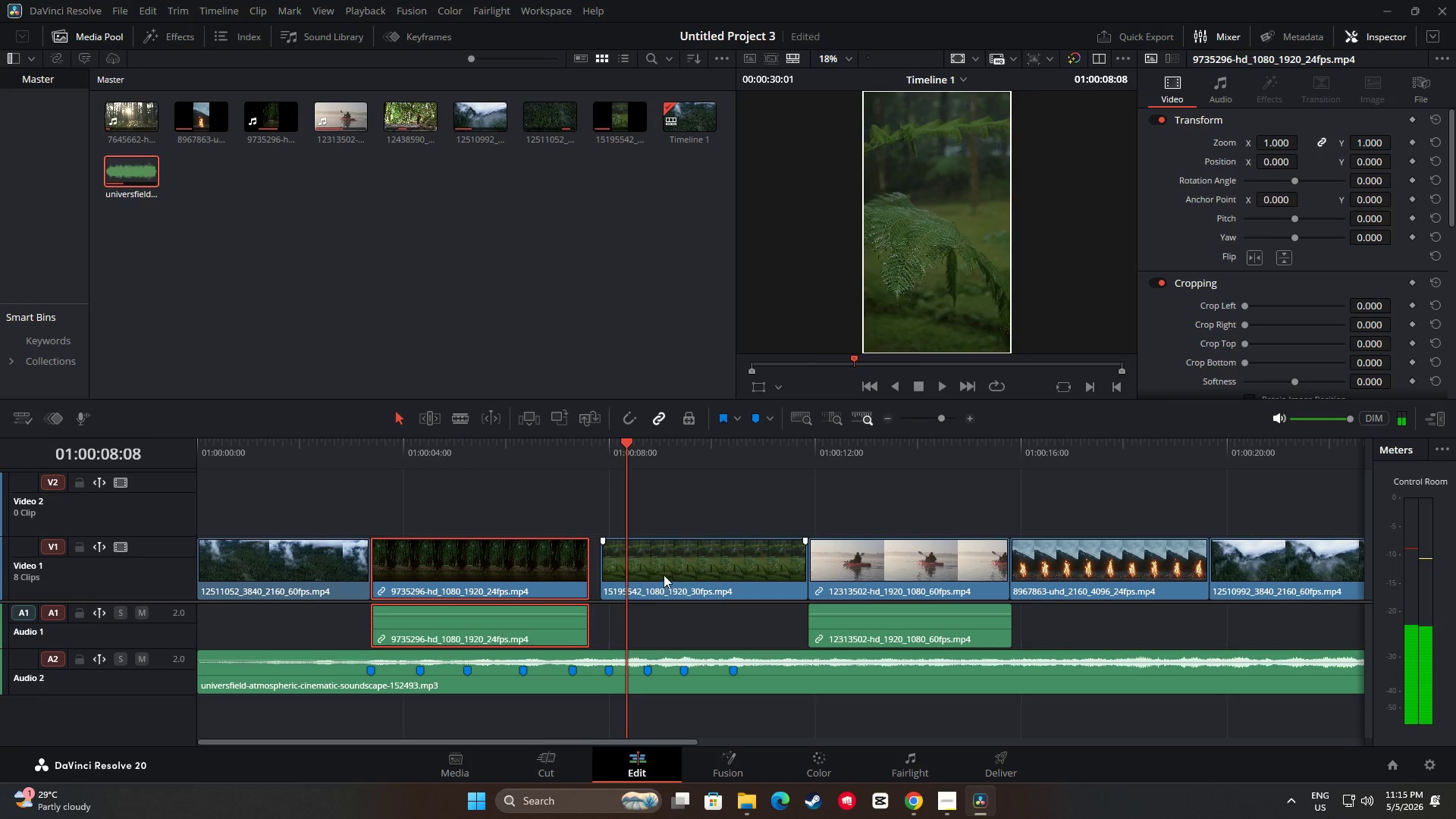 
left_click_drag(start_coordinate=[663, 573], to_coordinate=[651, 573])
 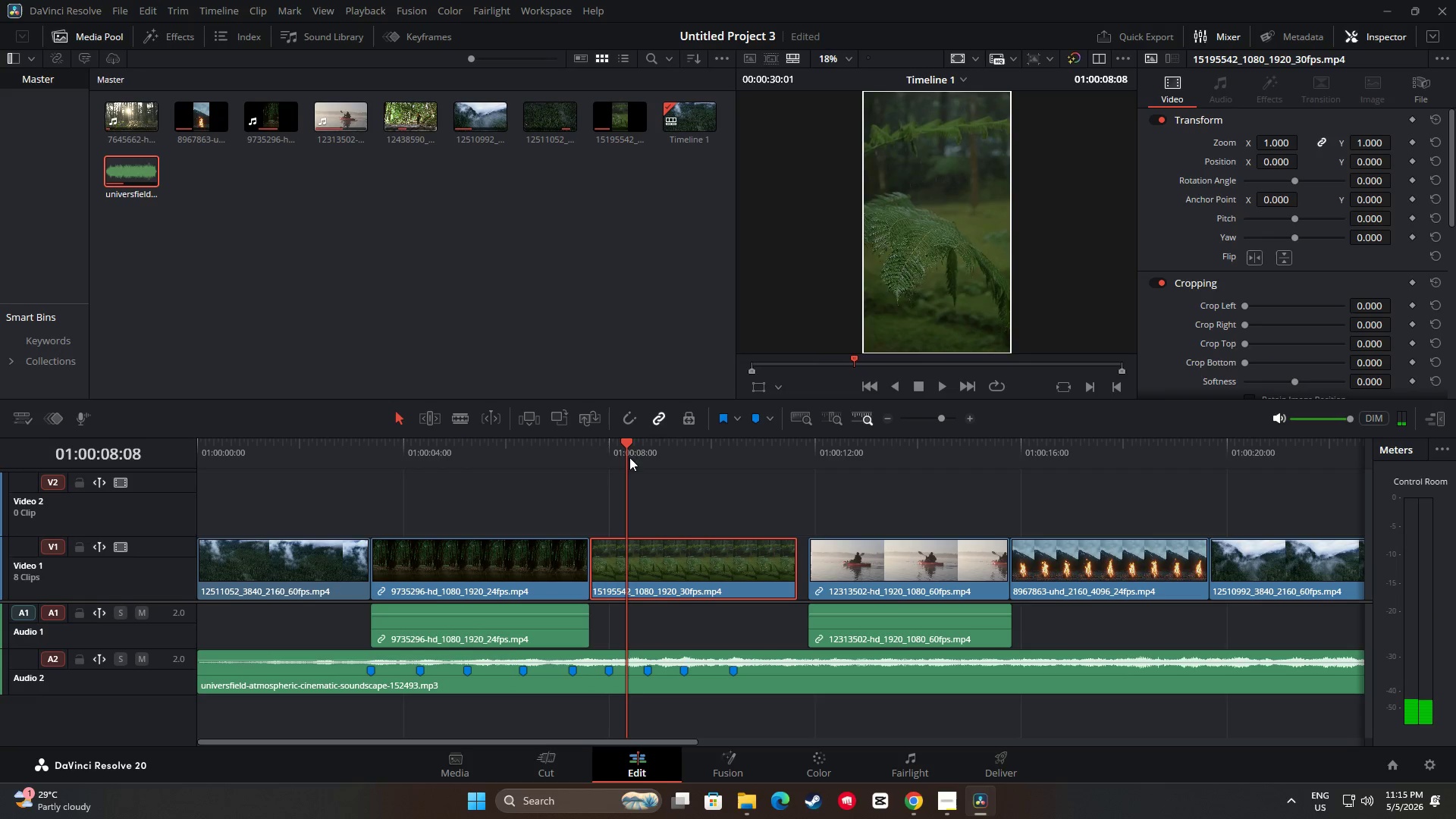 
left_click_drag(start_coordinate=[624, 443], to_coordinate=[494, 439])
 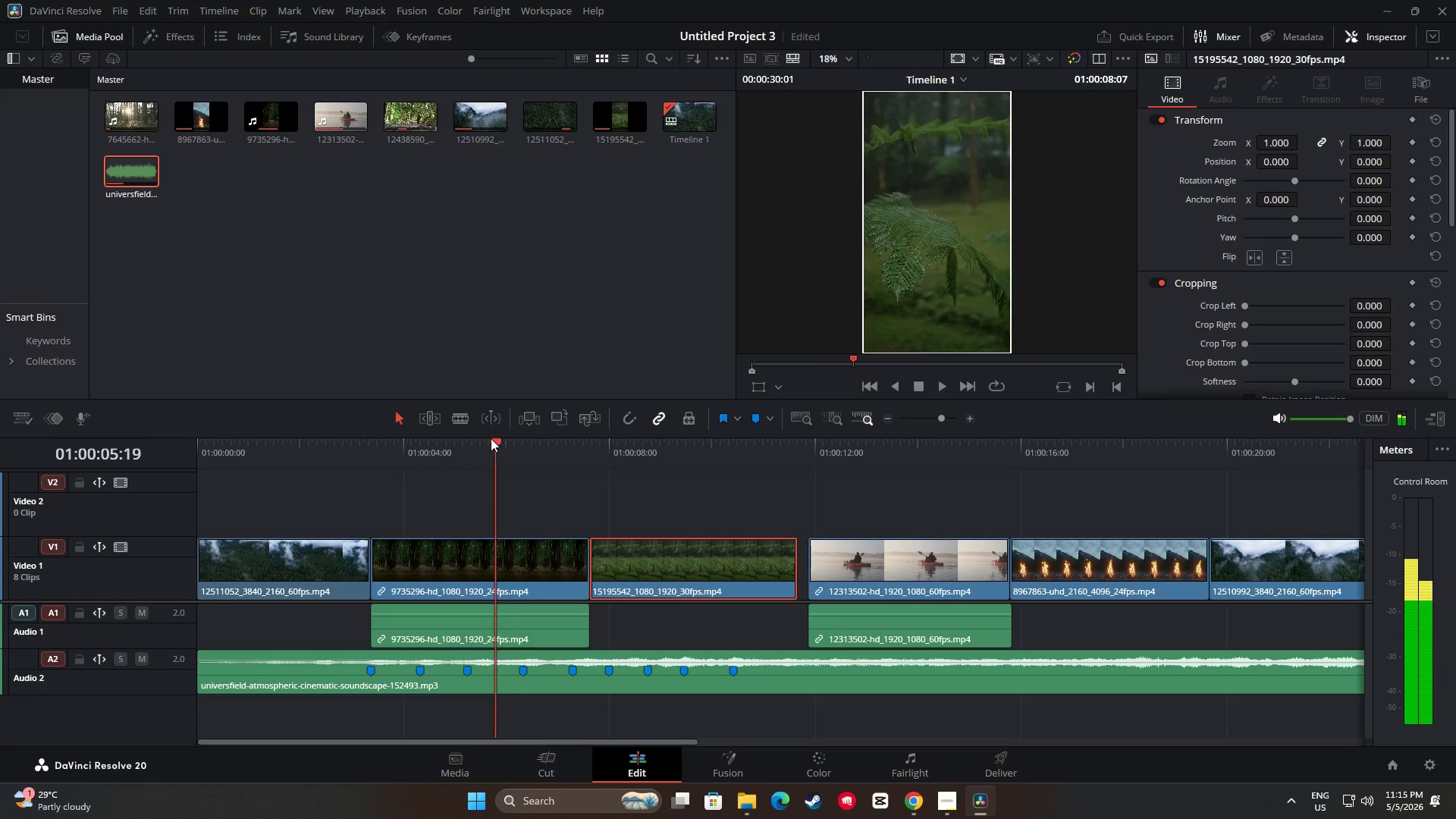 
key(Space)
 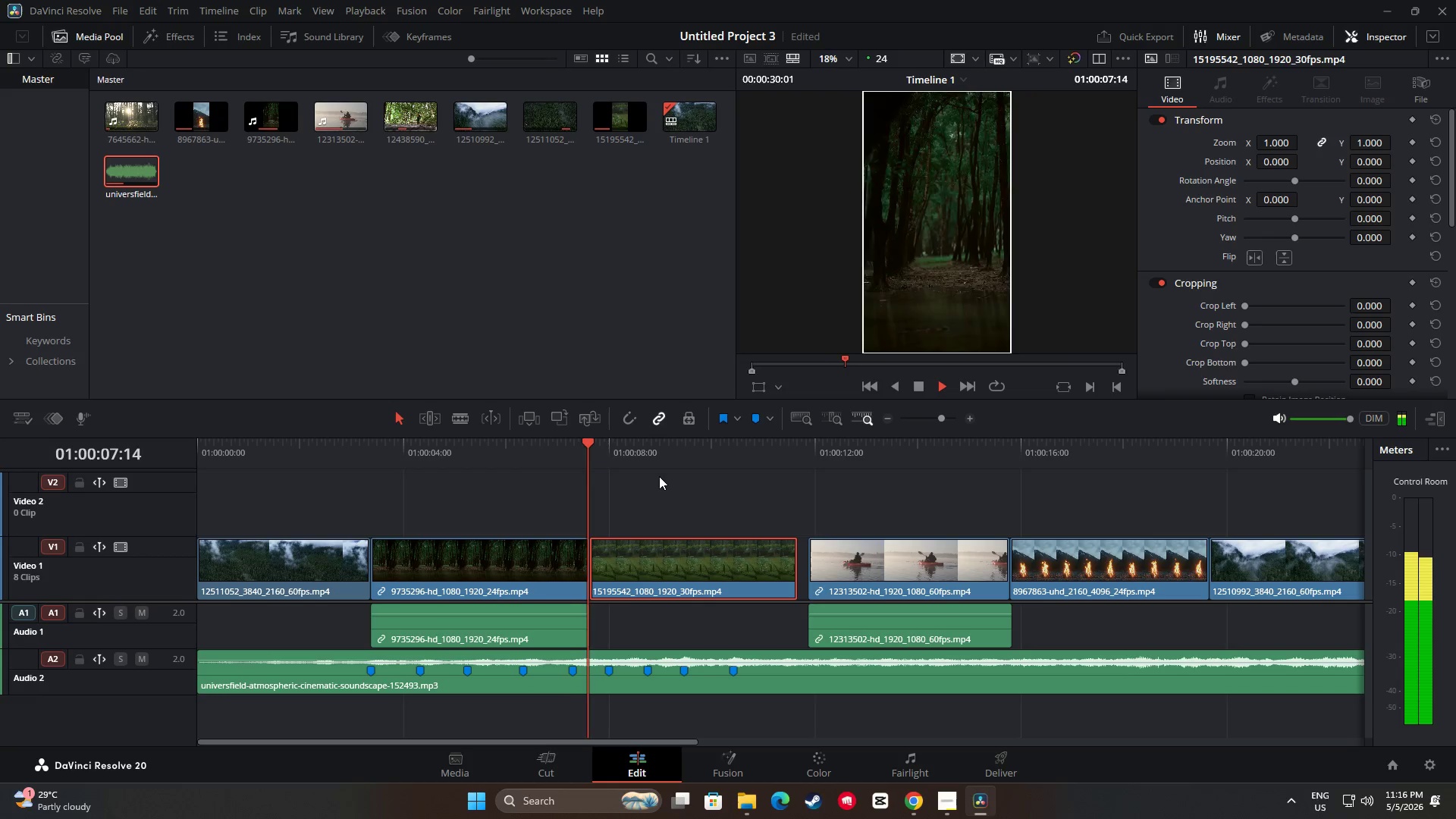 
key(Space)
 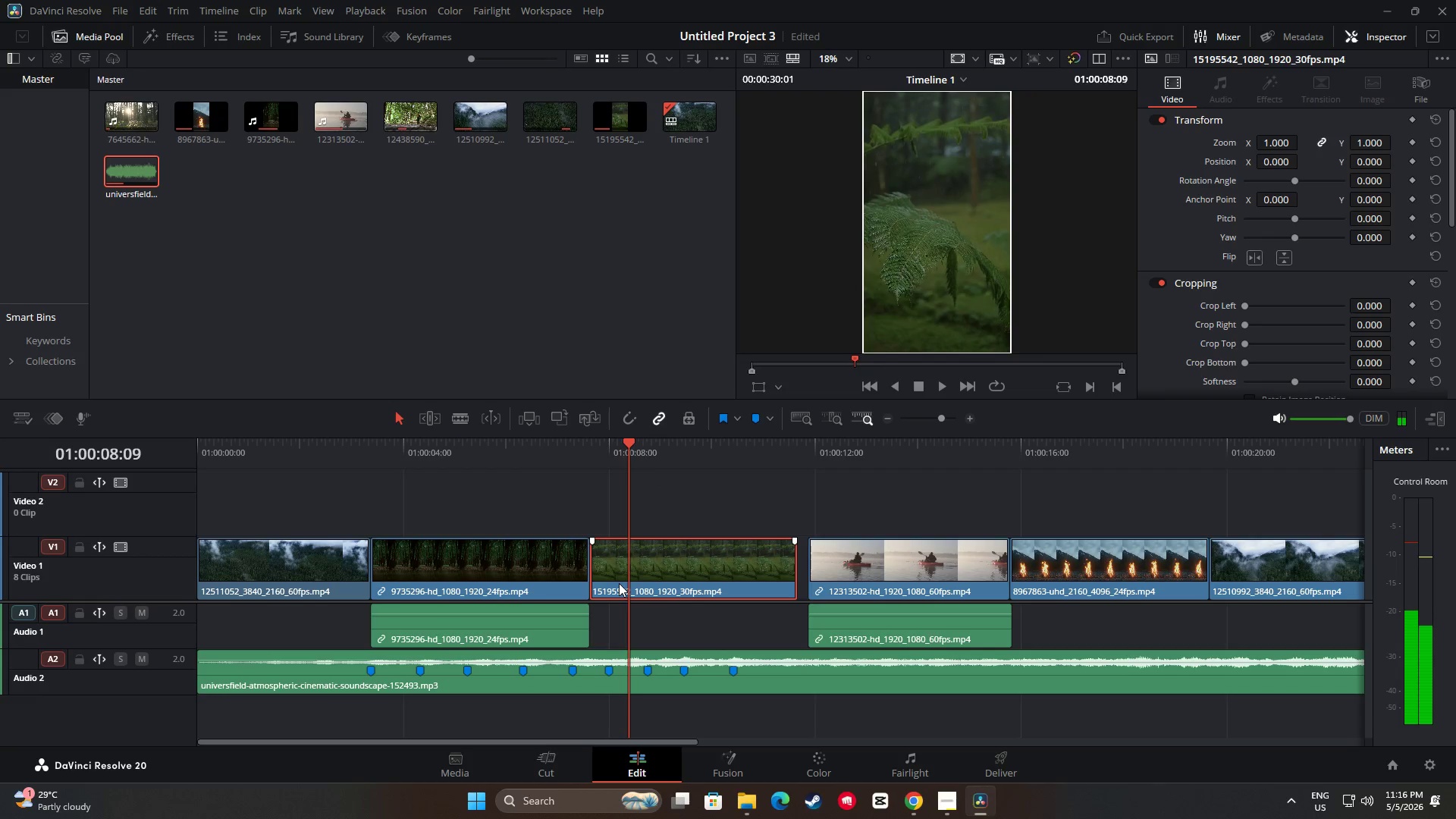 
left_click_drag(start_coordinate=[632, 451], to_coordinate=[528, 460])
 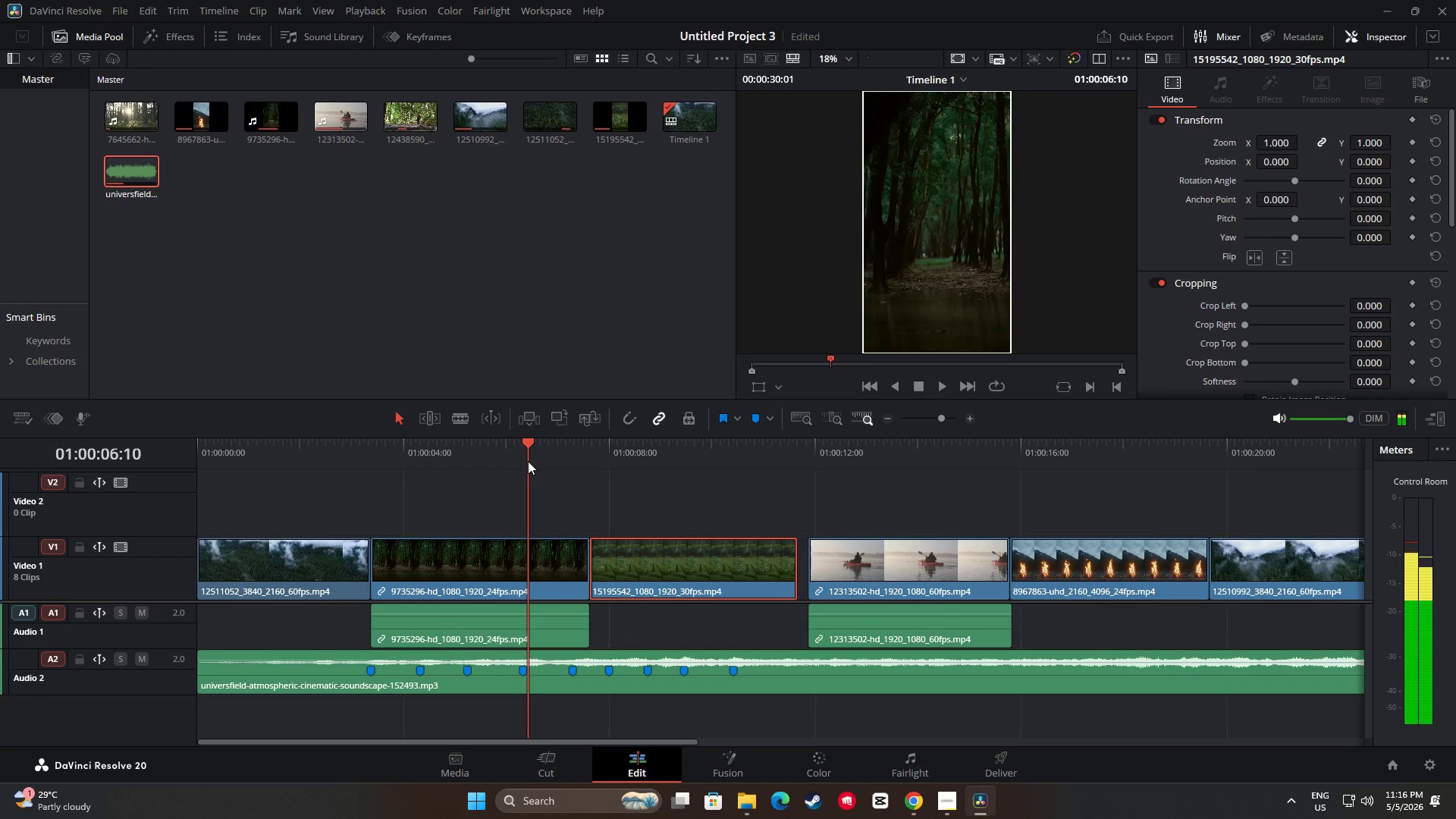 
key(Space)
 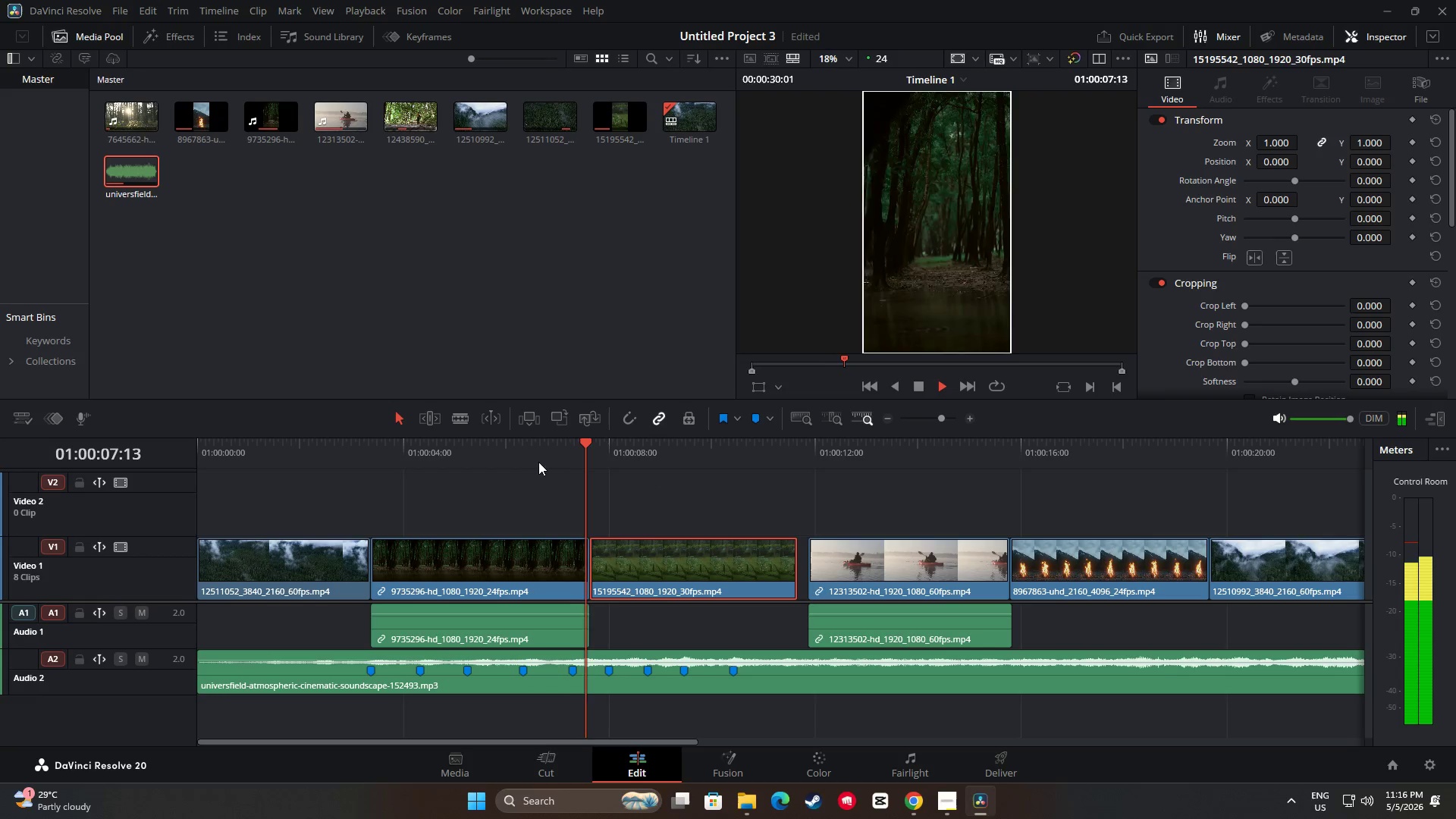 
key(Space)
 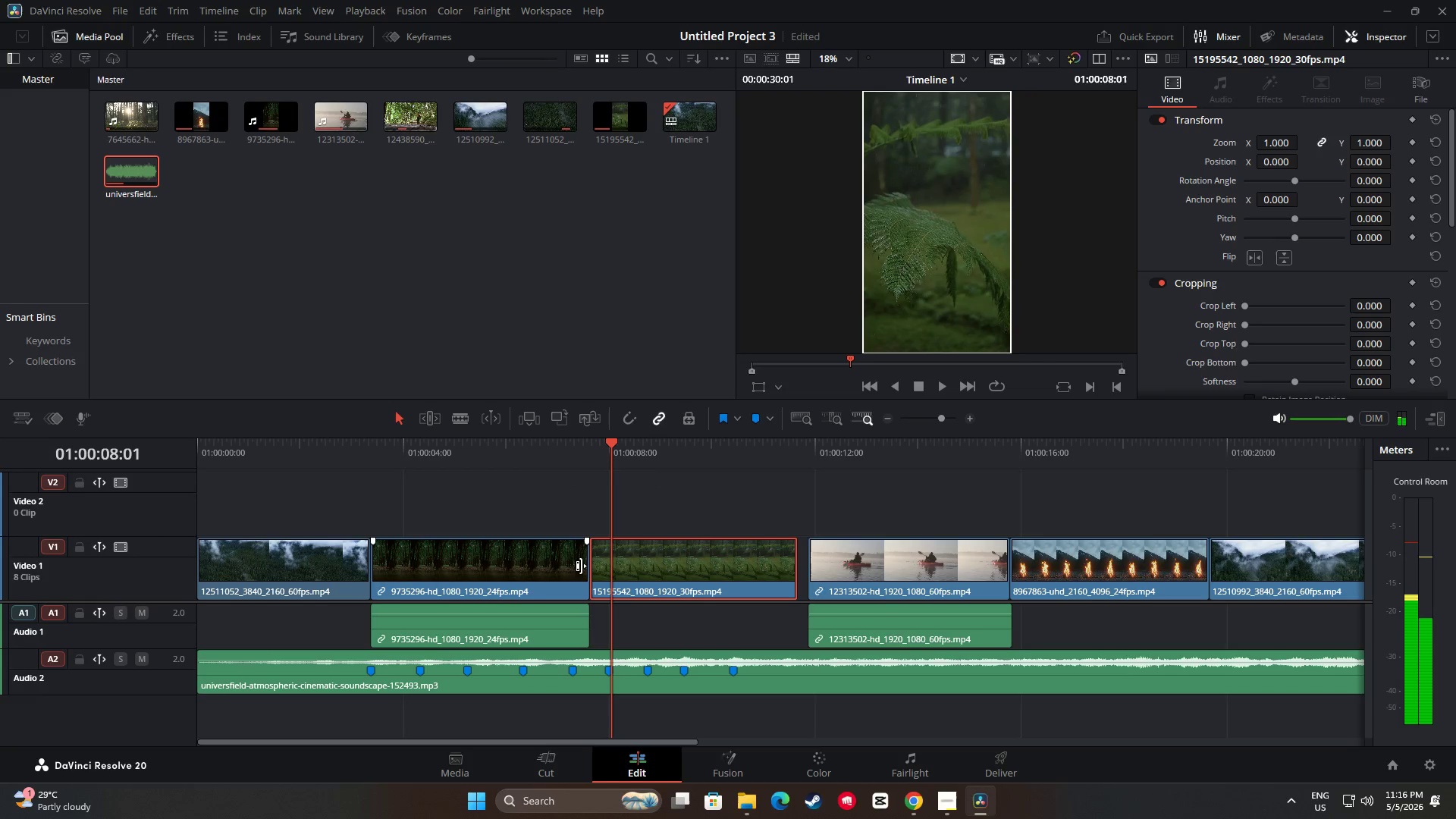 
left_click_drag(start_coordinate=[582, 566], to_coordinate=[567, 567])
 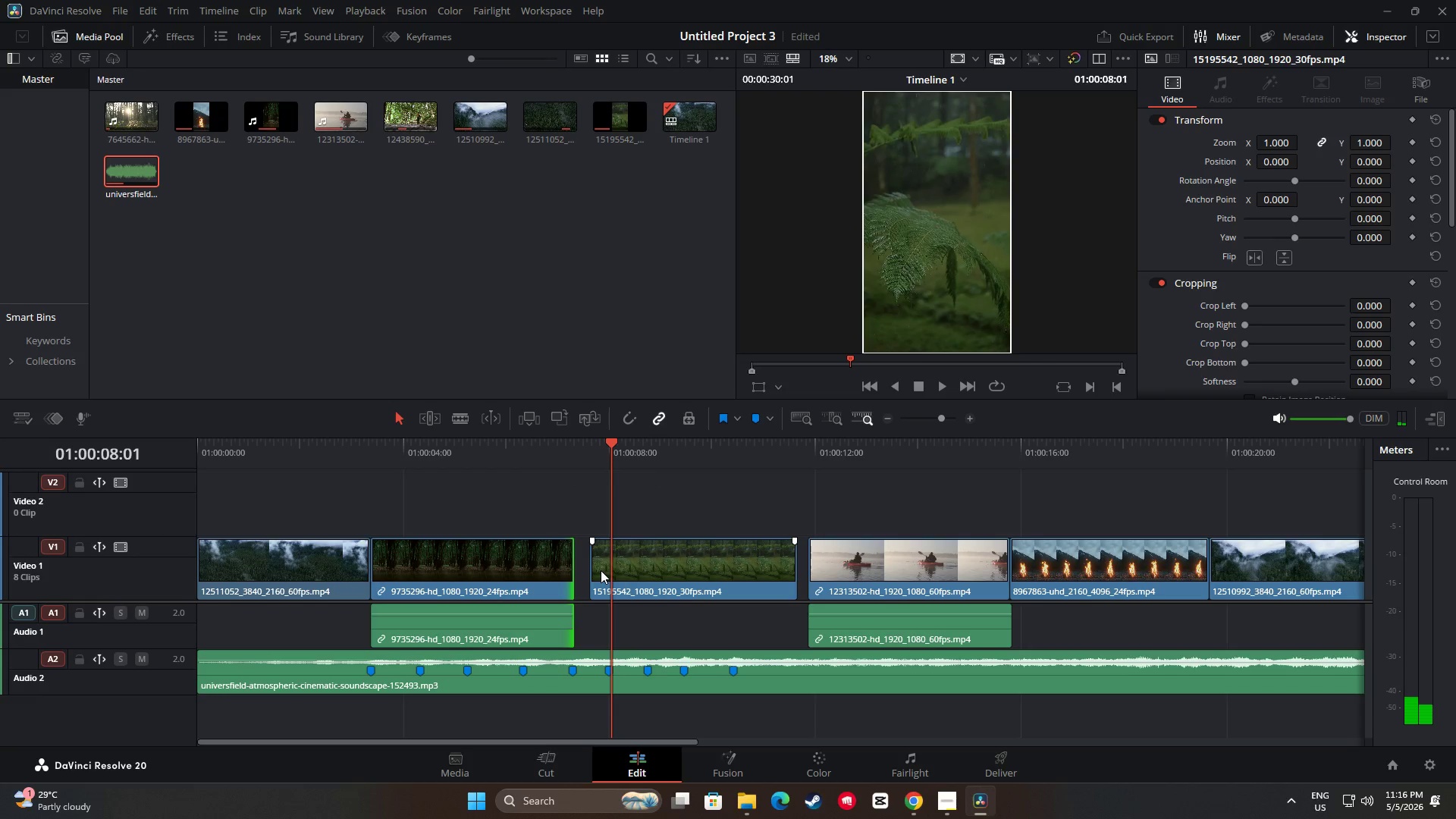 
left_click_drag(start_coordinate=[641, 573], to_coordinate=[624, 573])
 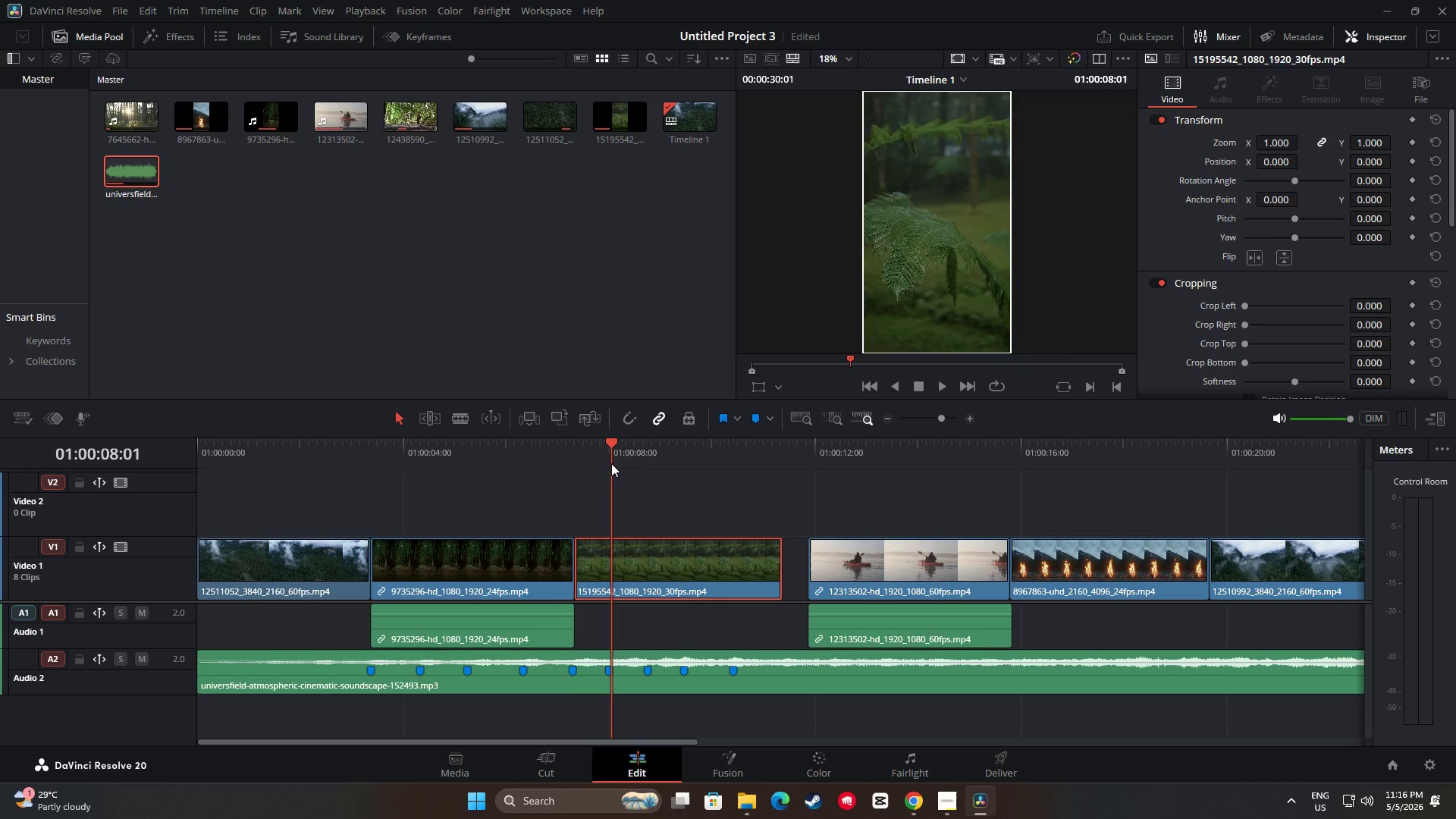 
left_click_drag(start_coordinate=[611, 463], to_coordinate=[447, 444])
 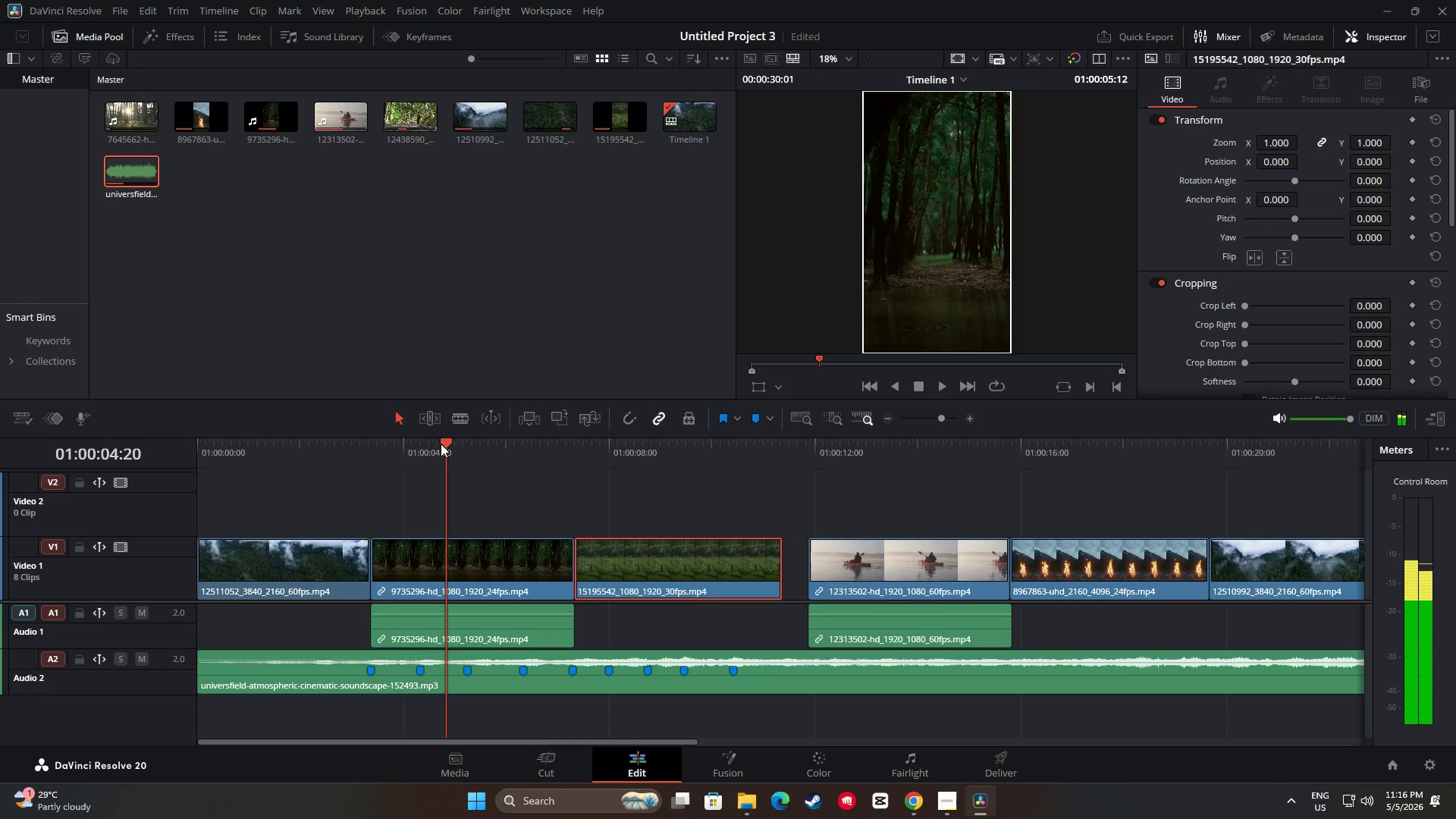 
key(Space)
 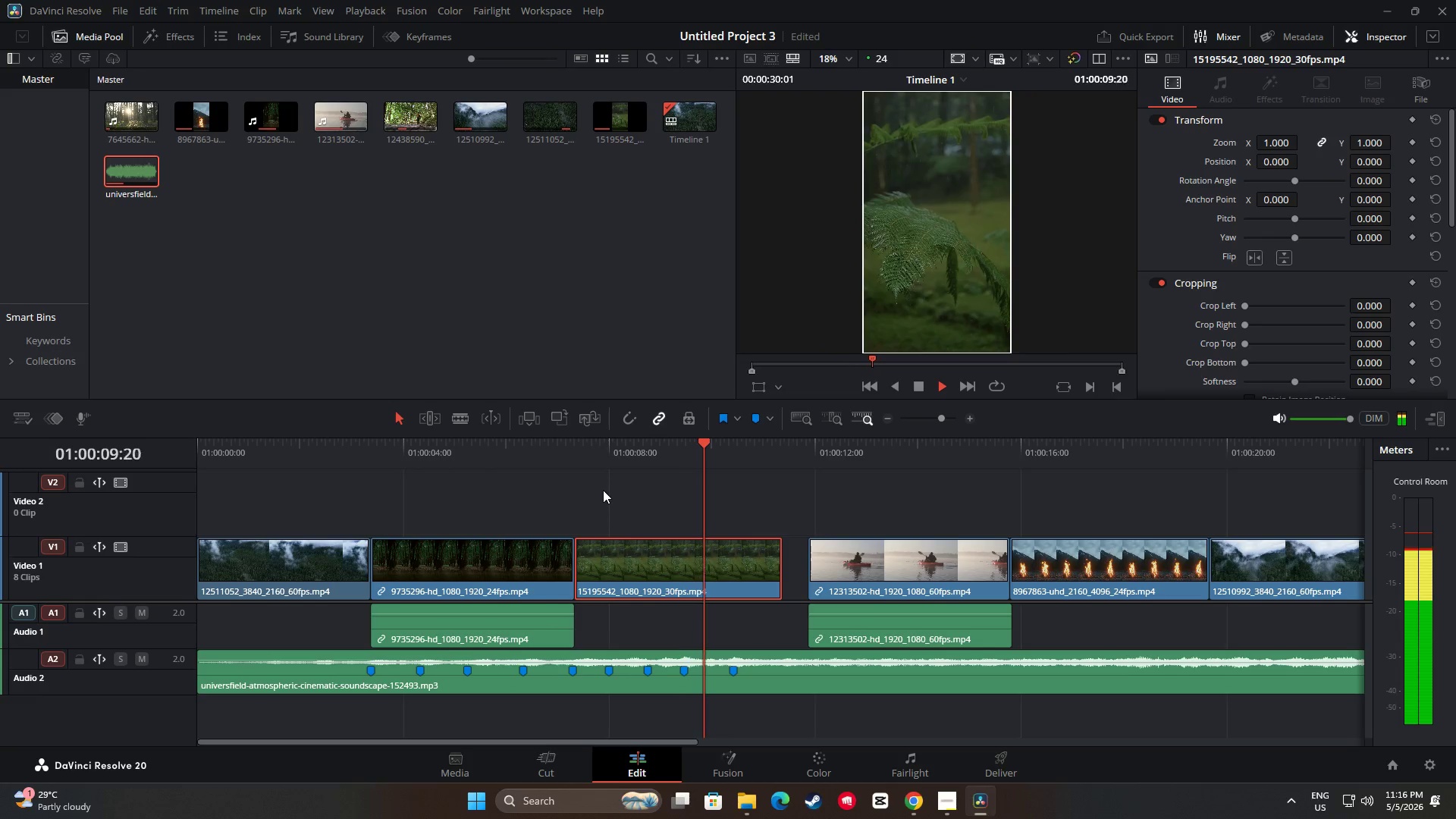 
wait(6.76)
 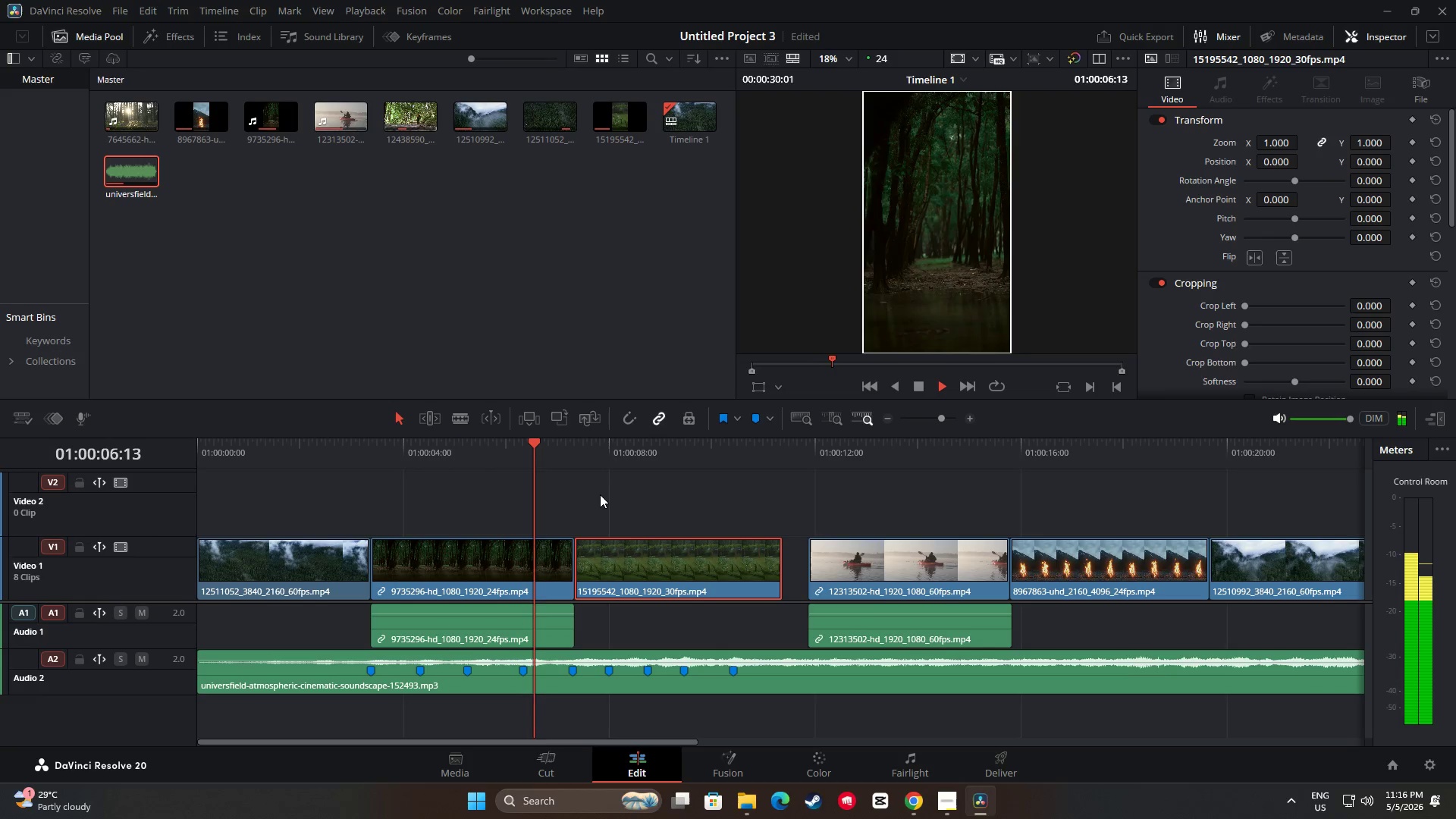 
key(Space)
 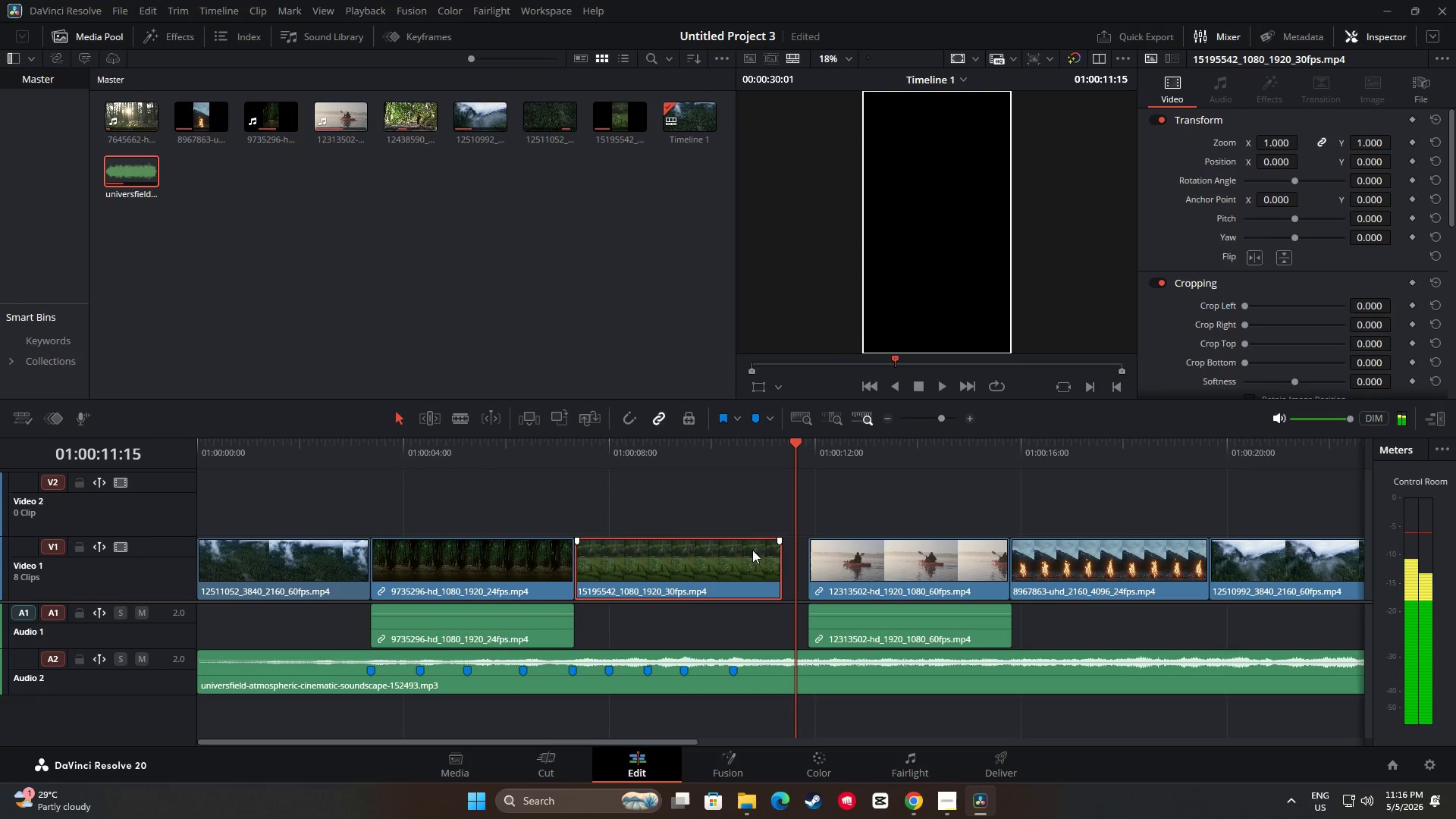 
key(Space)
 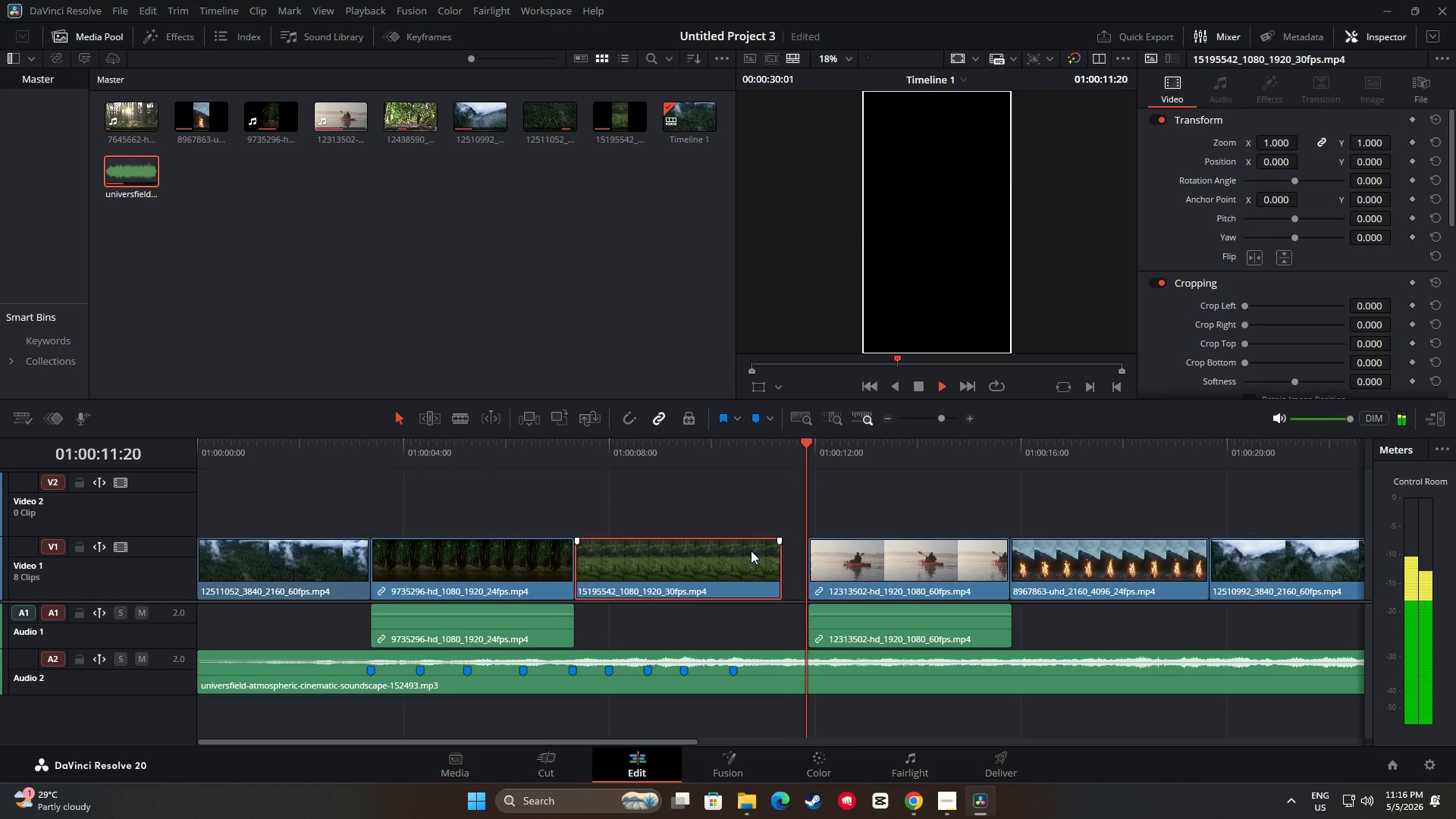 
key(Space)
 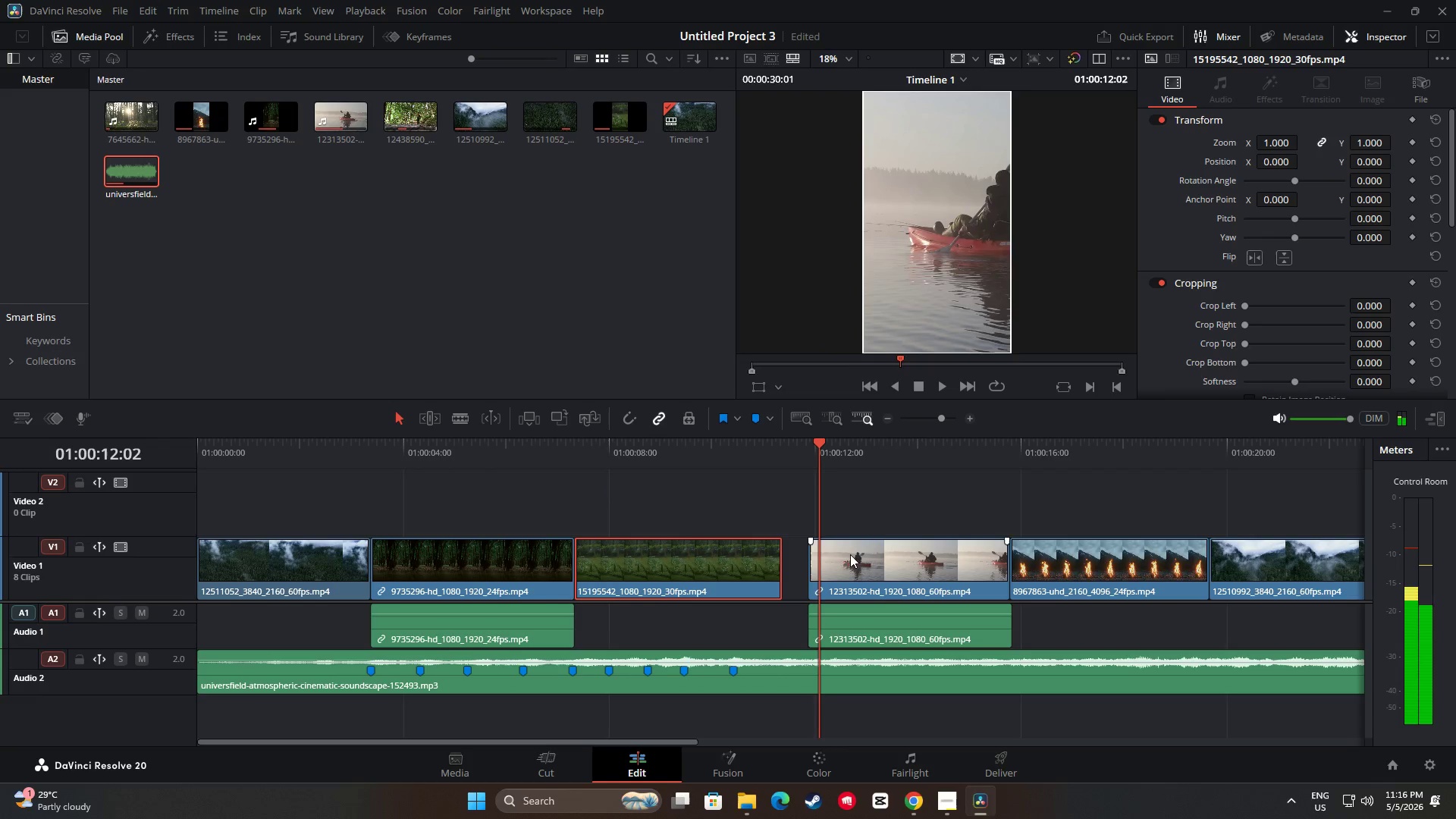 
left_click_drag(start_coordinate=[818, 444], to_coordinate=[714, 455])
 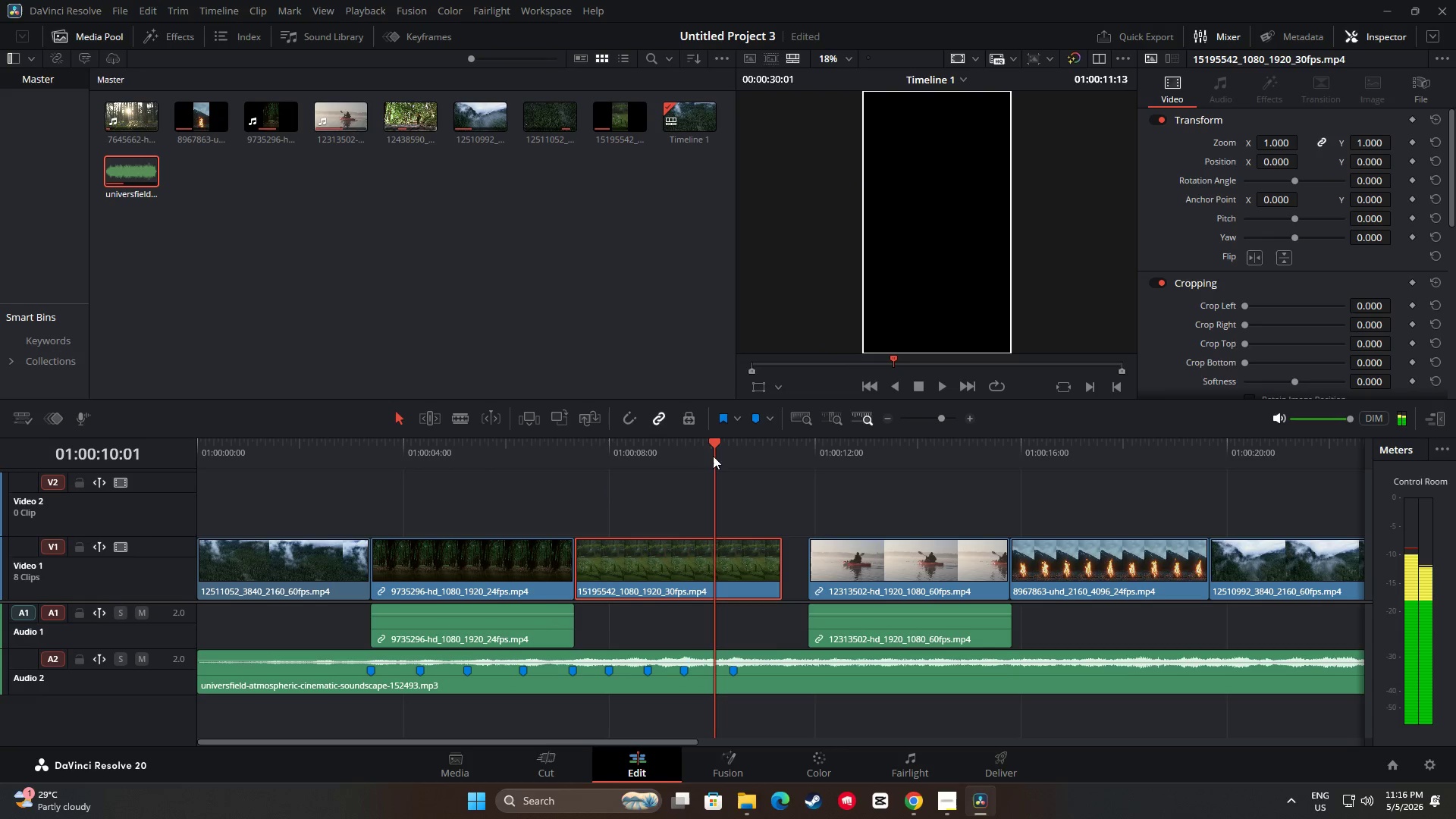 
key(Space)
 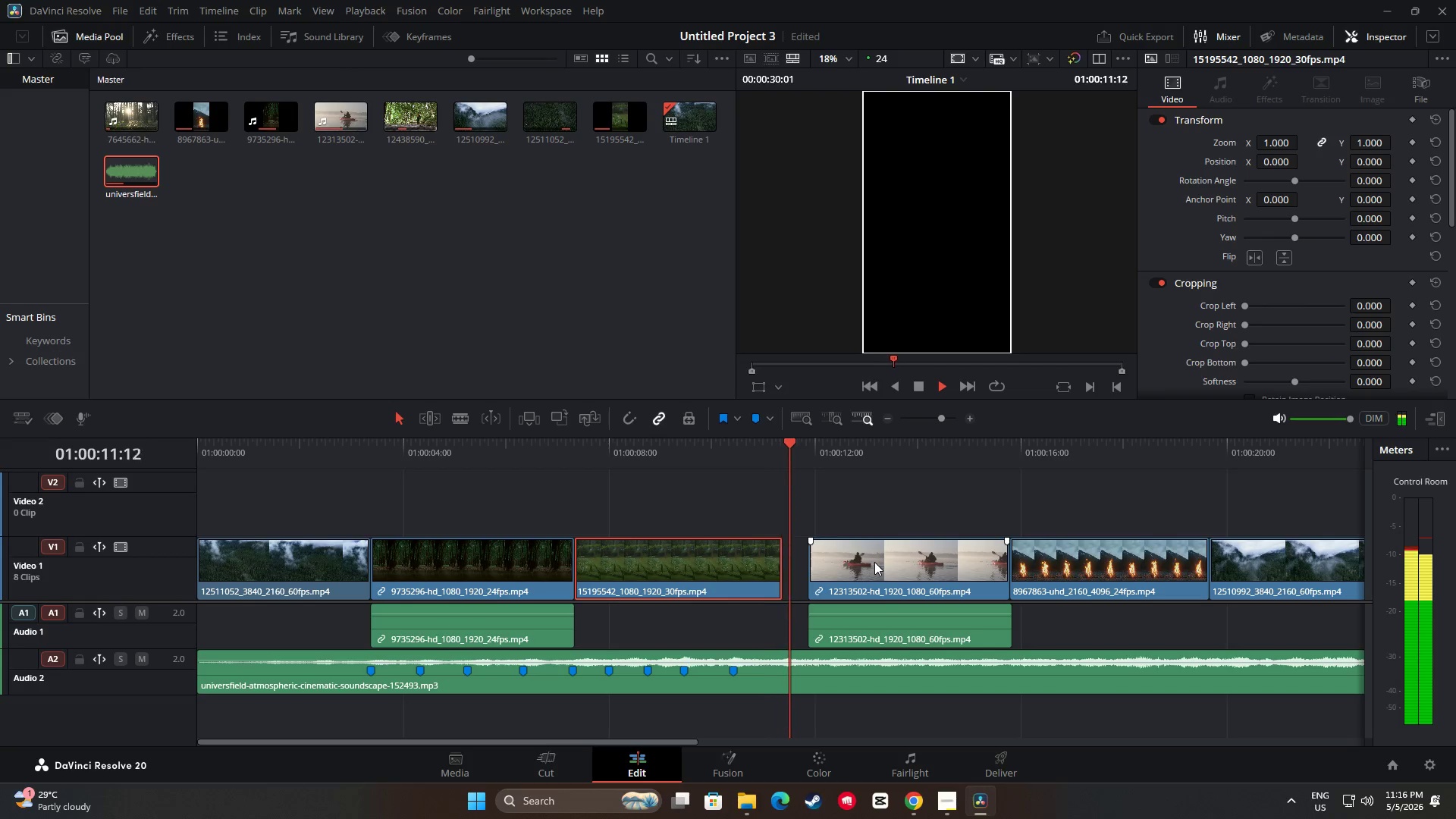 
key(Space)
 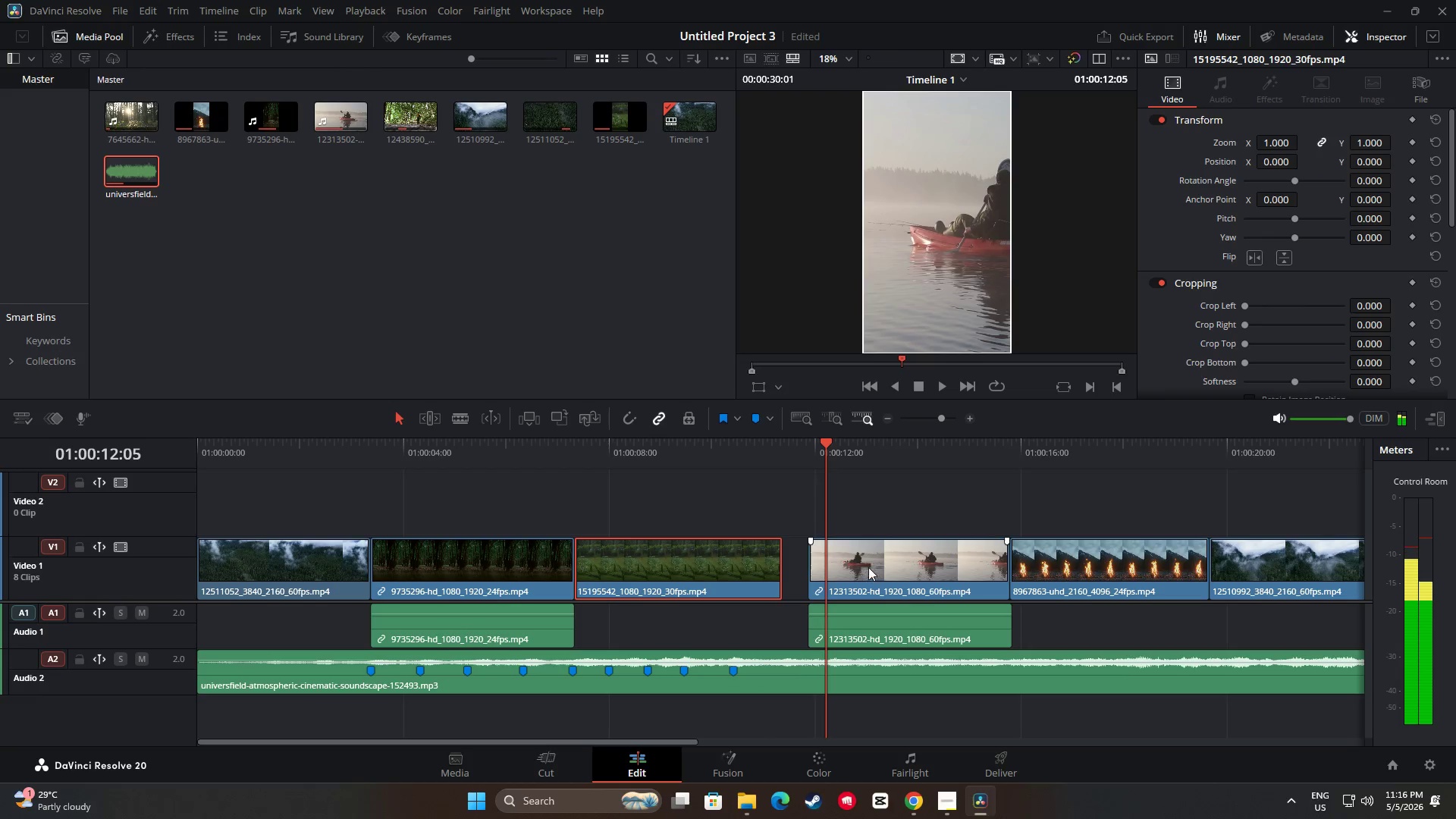 
left_click_drag(start_coordinate=[881, 560], to_coordinate=[854, 561])
 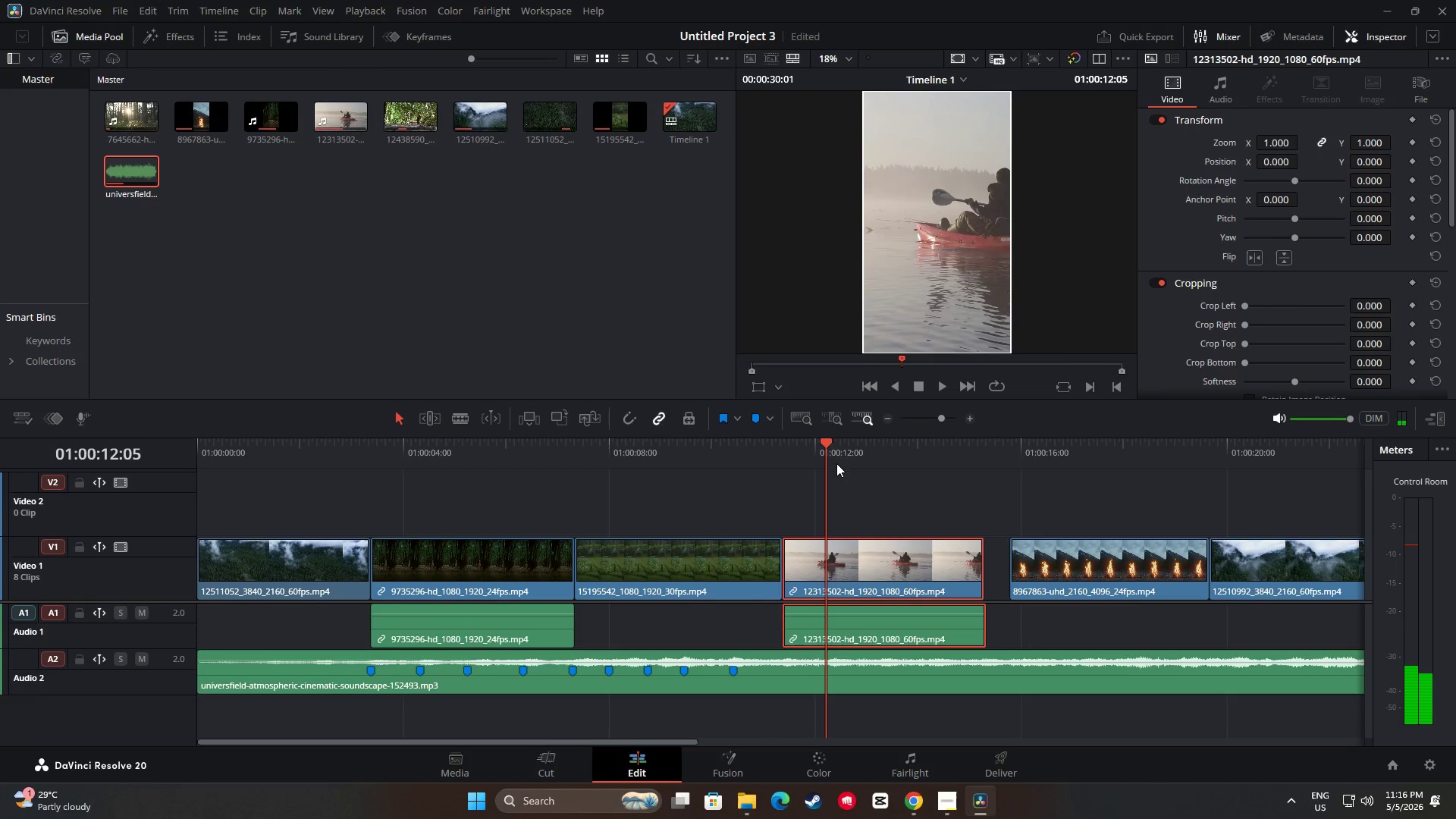 
left_click_drag(start_coordinate=[827, 439], to_coordinate=[587, 449])
 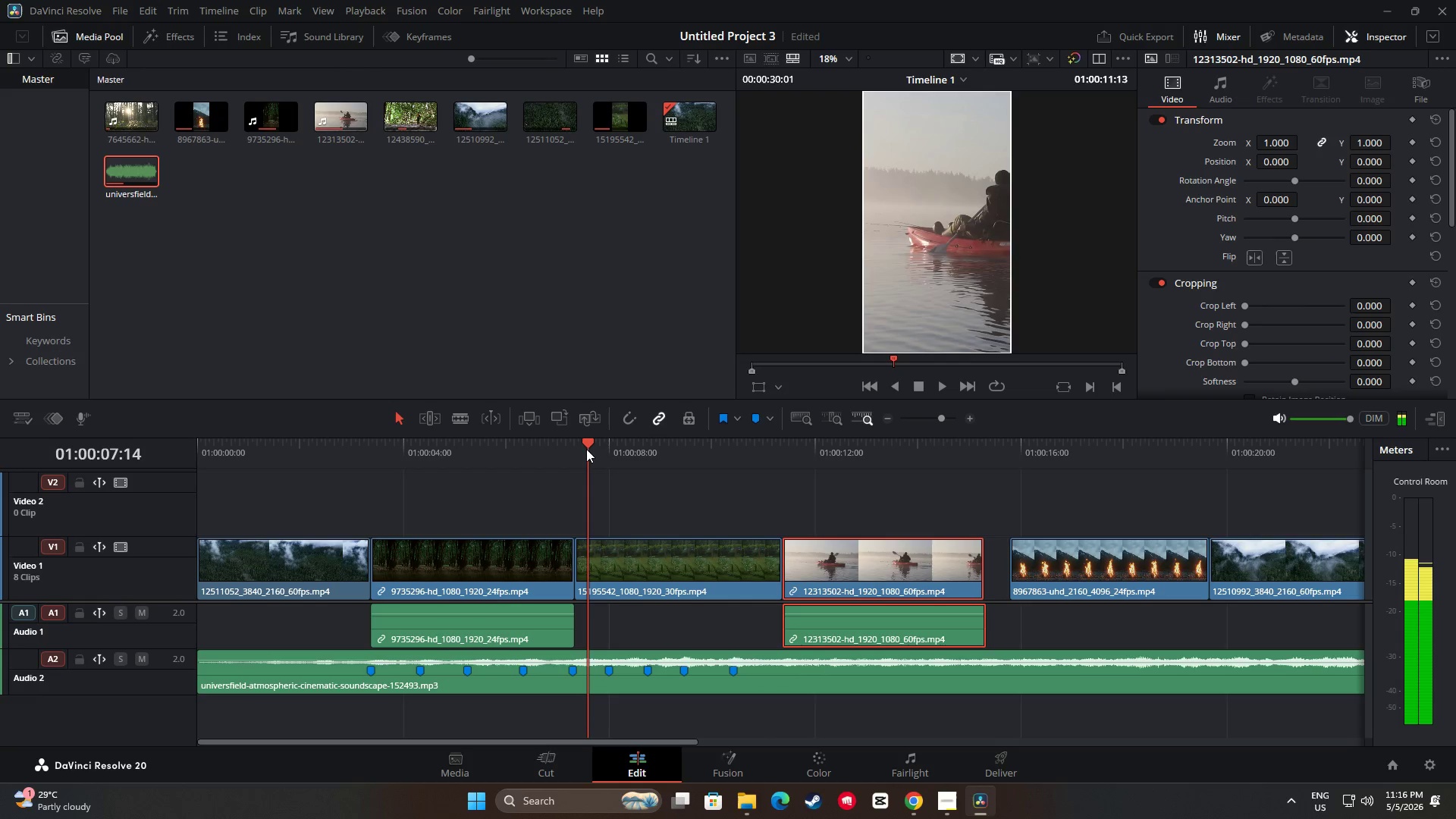 
key(Space)
 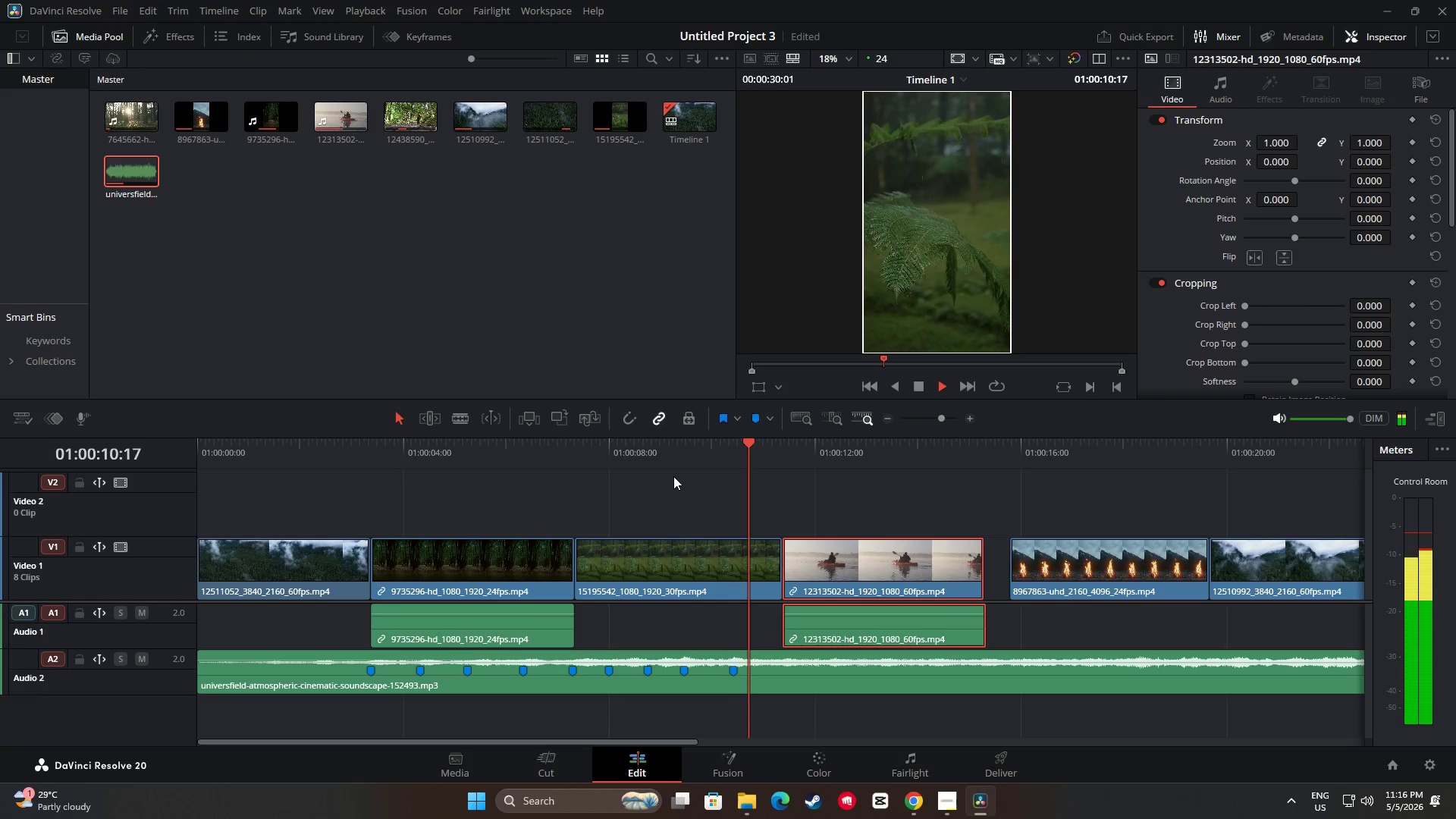 
key(Space)
 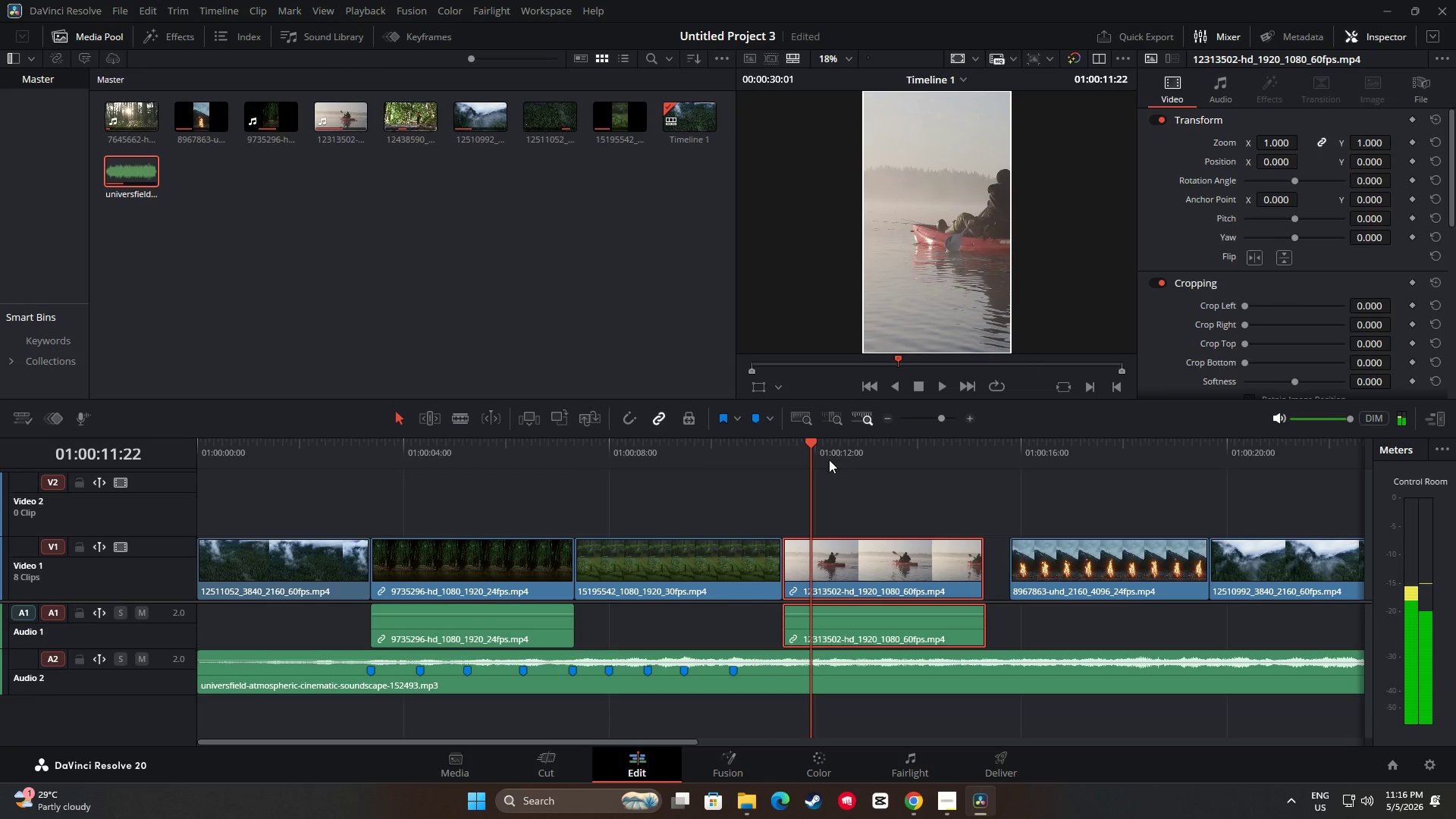 
left_click_drag(start_coordinate=[805, 441], to_coordinate=[782, 441])
 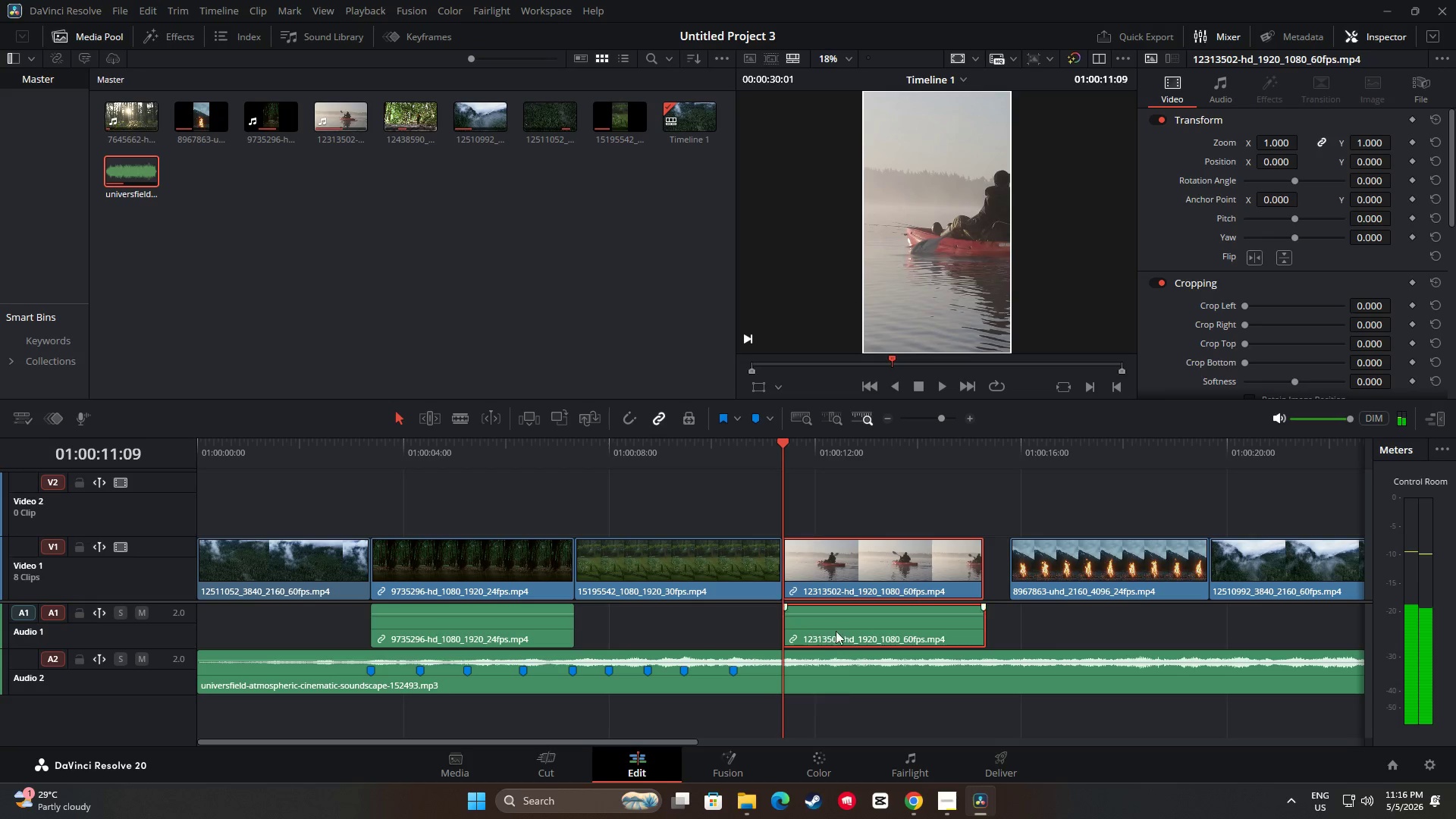 
left_click([799, 674])
 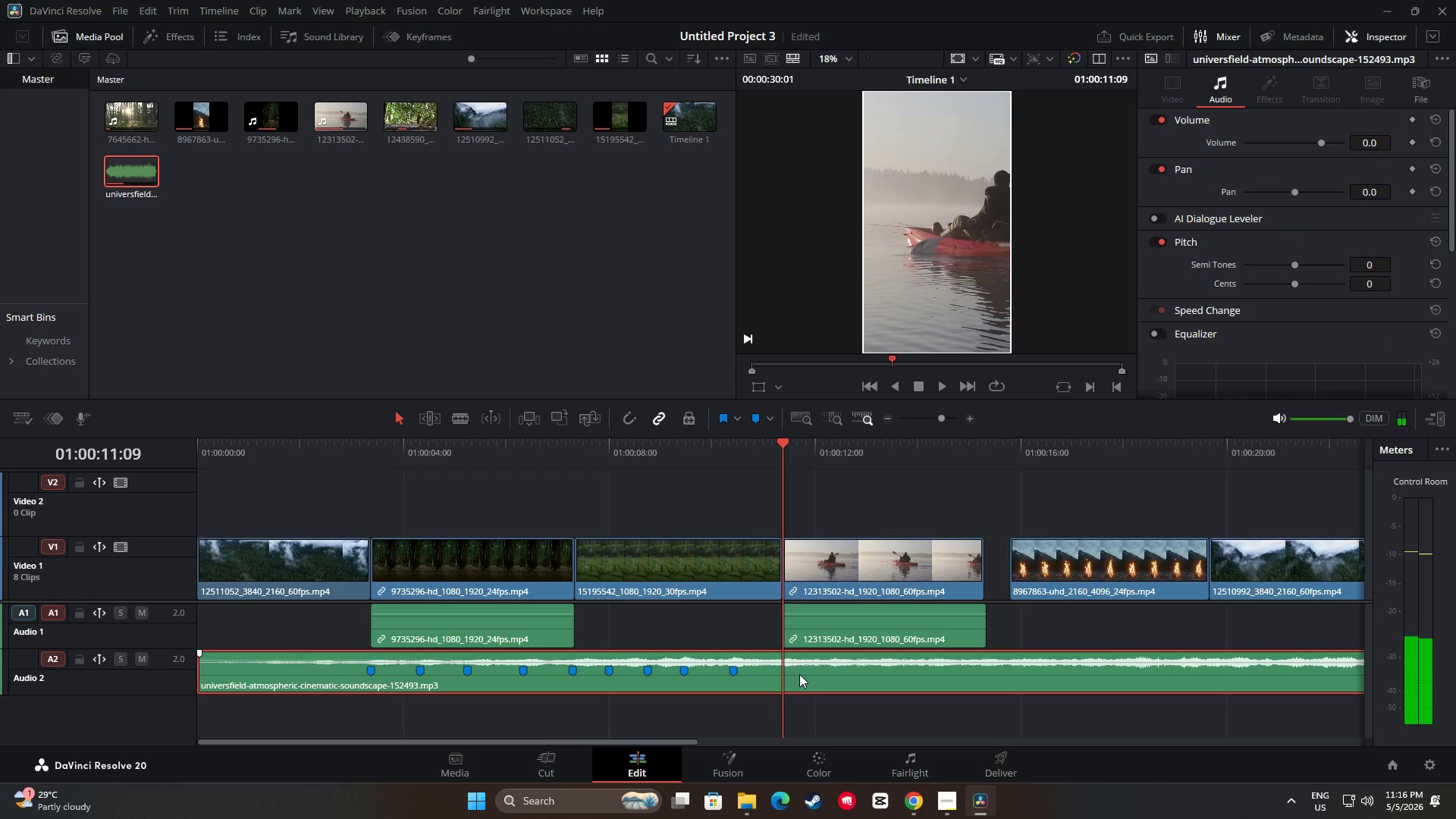 
key(M)
 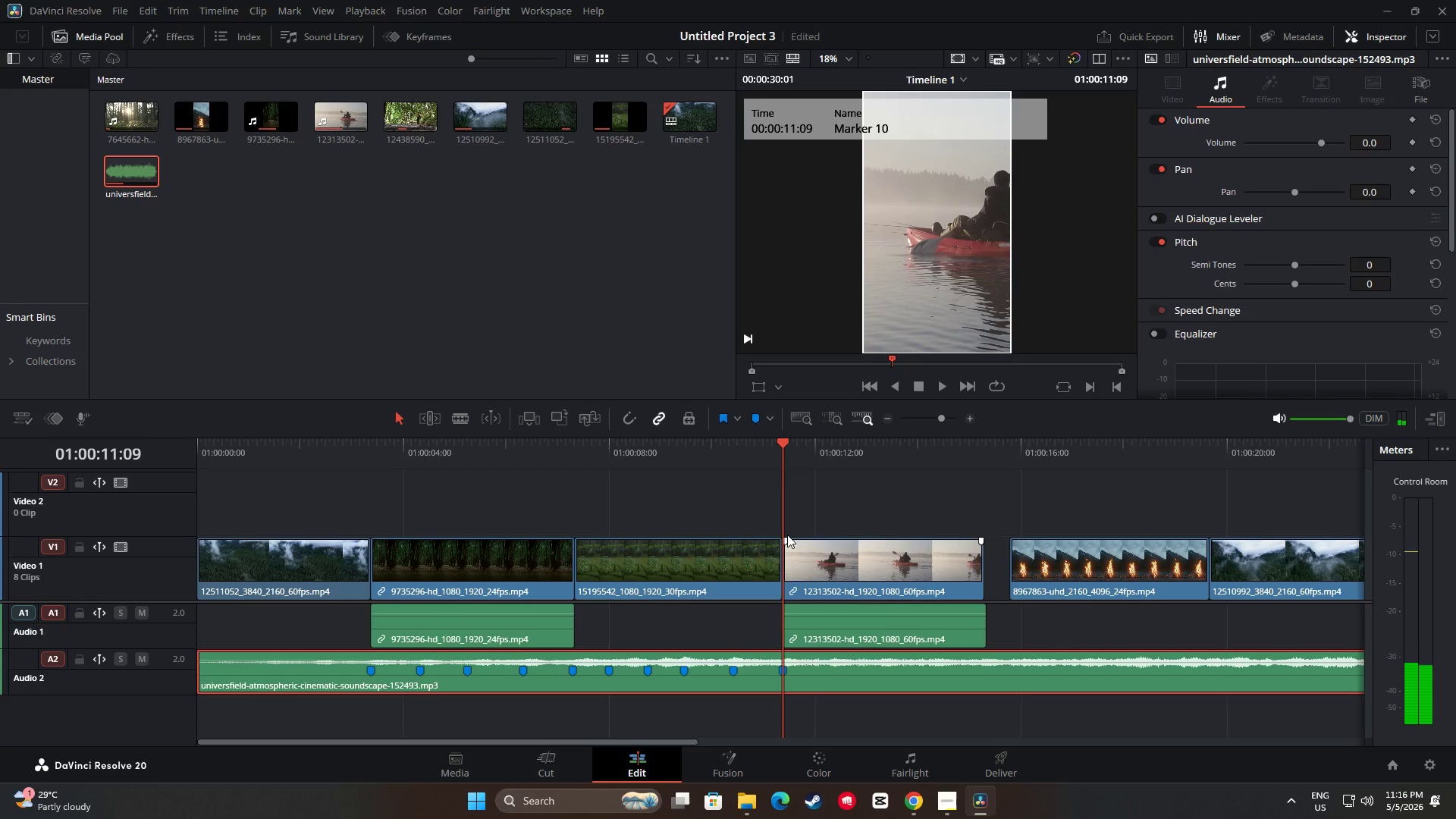 
key(Space)
 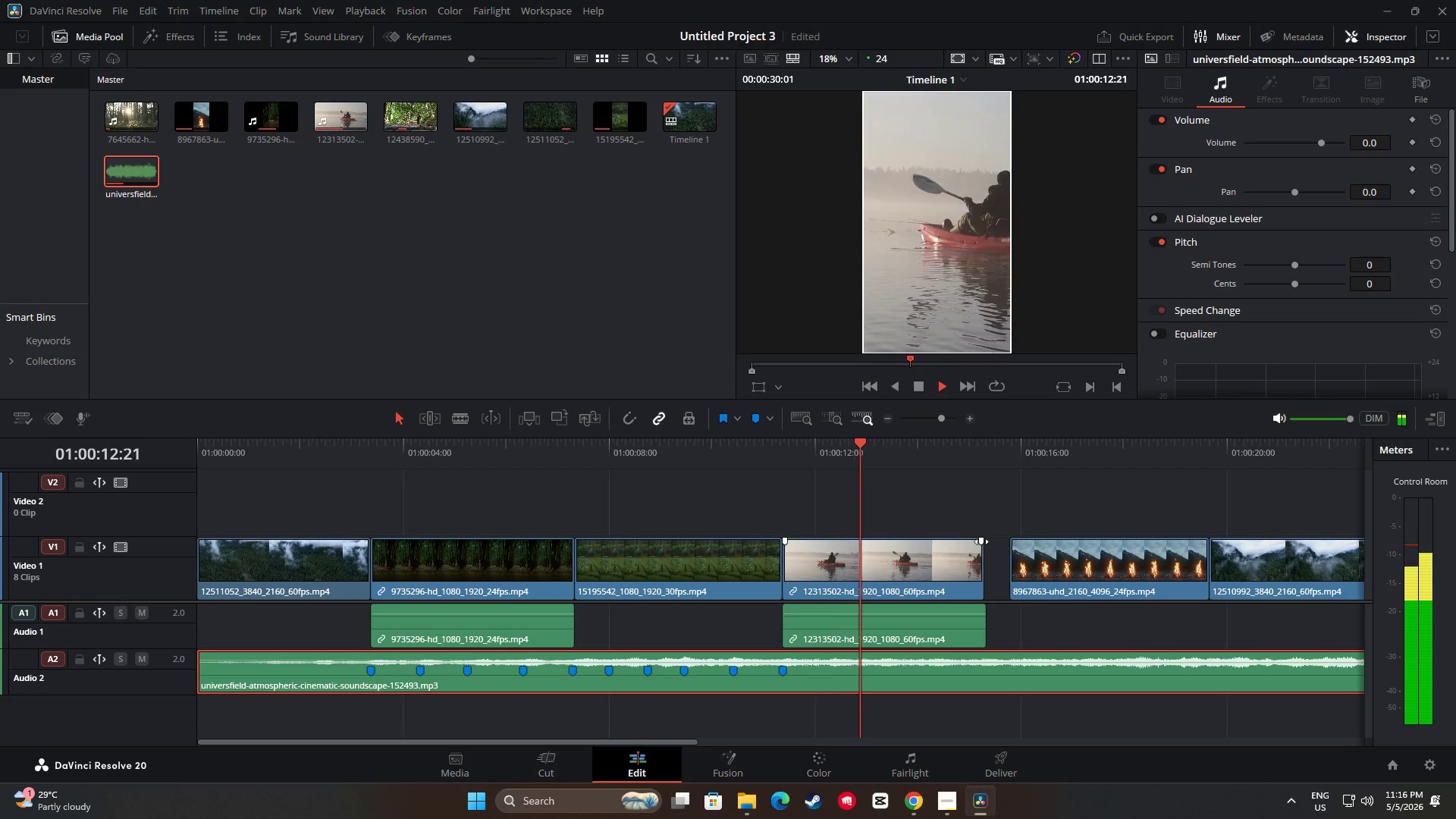 
key(Space)
 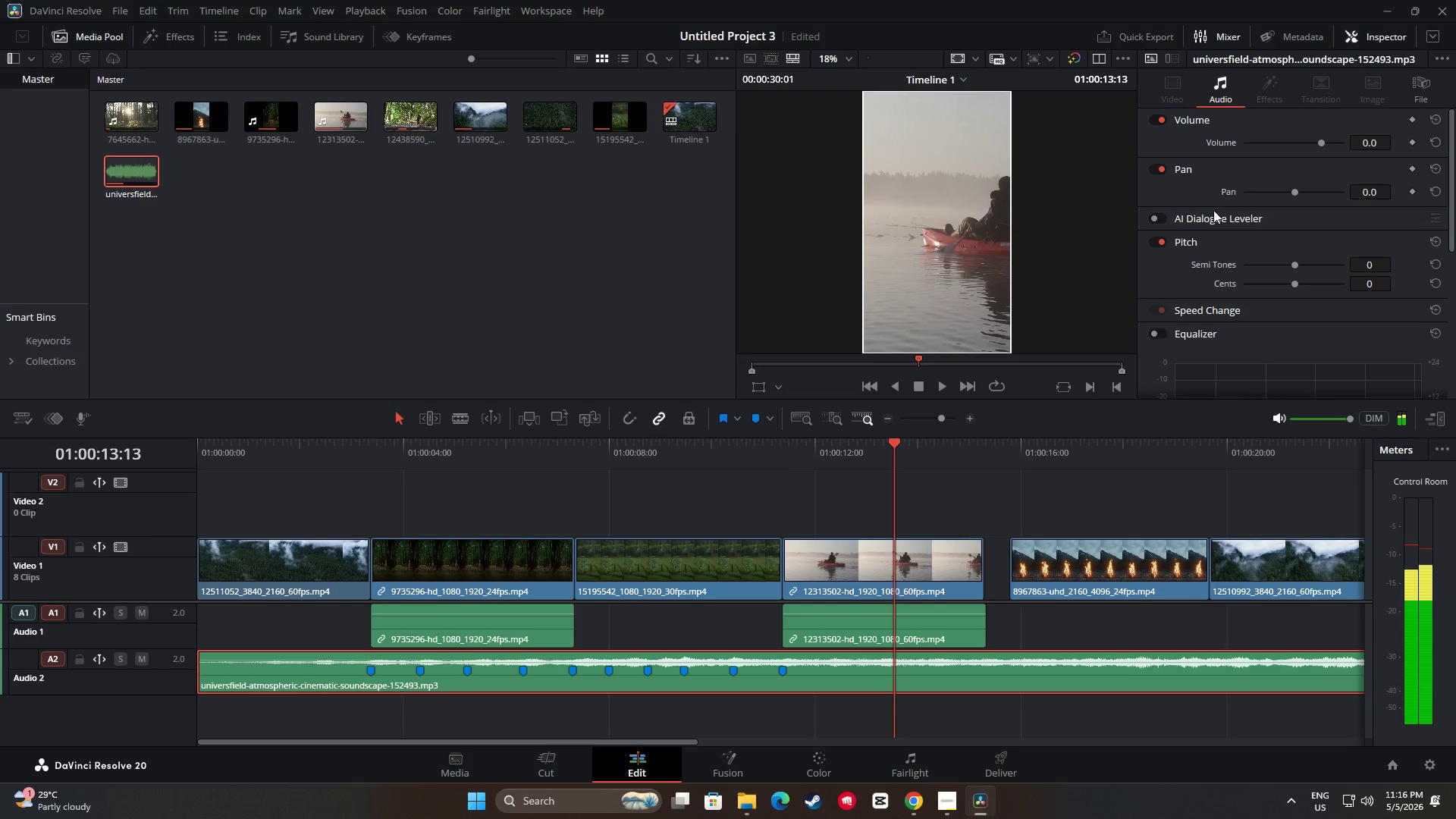 
key(Space)
 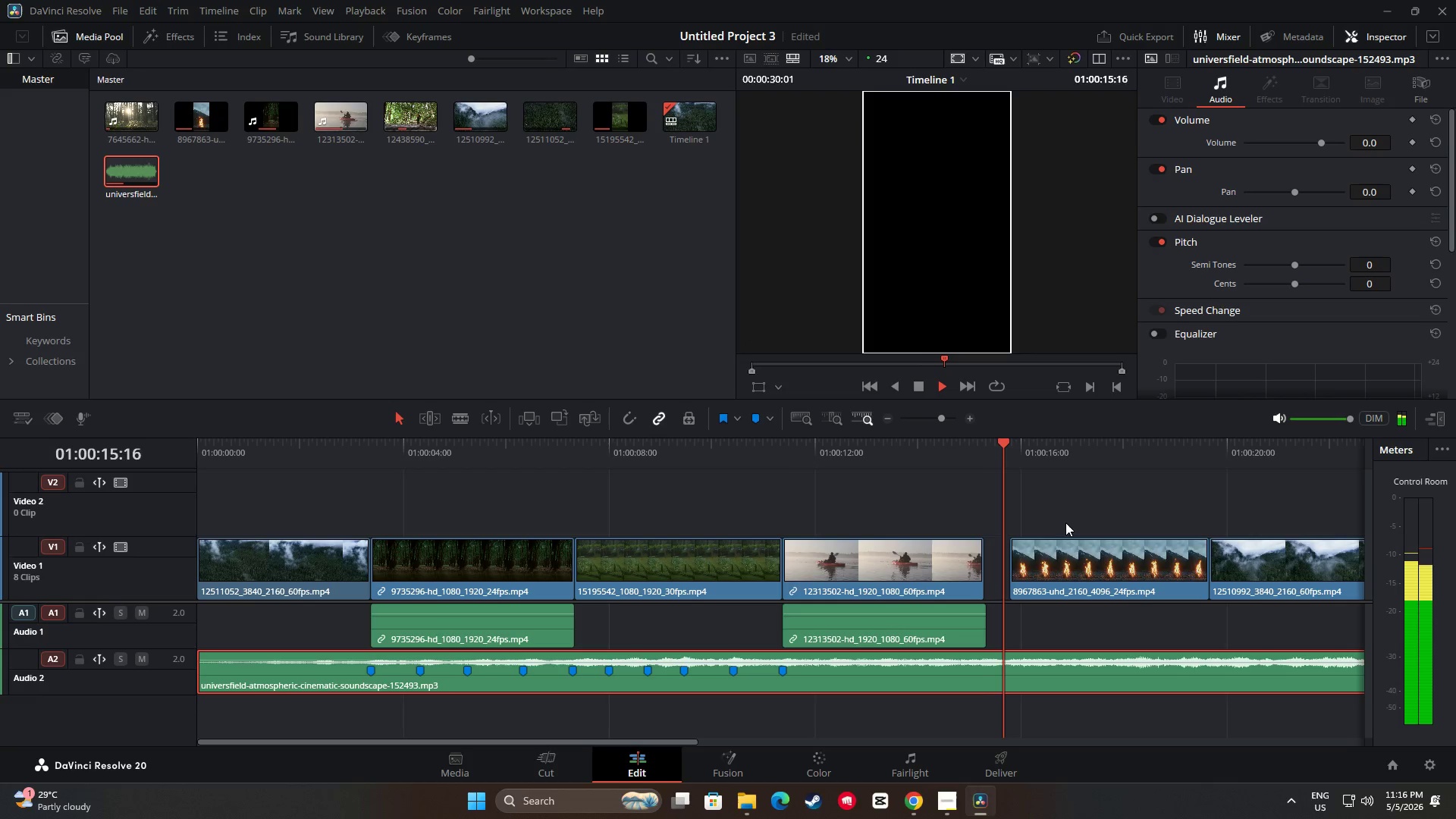 
key(Space)
 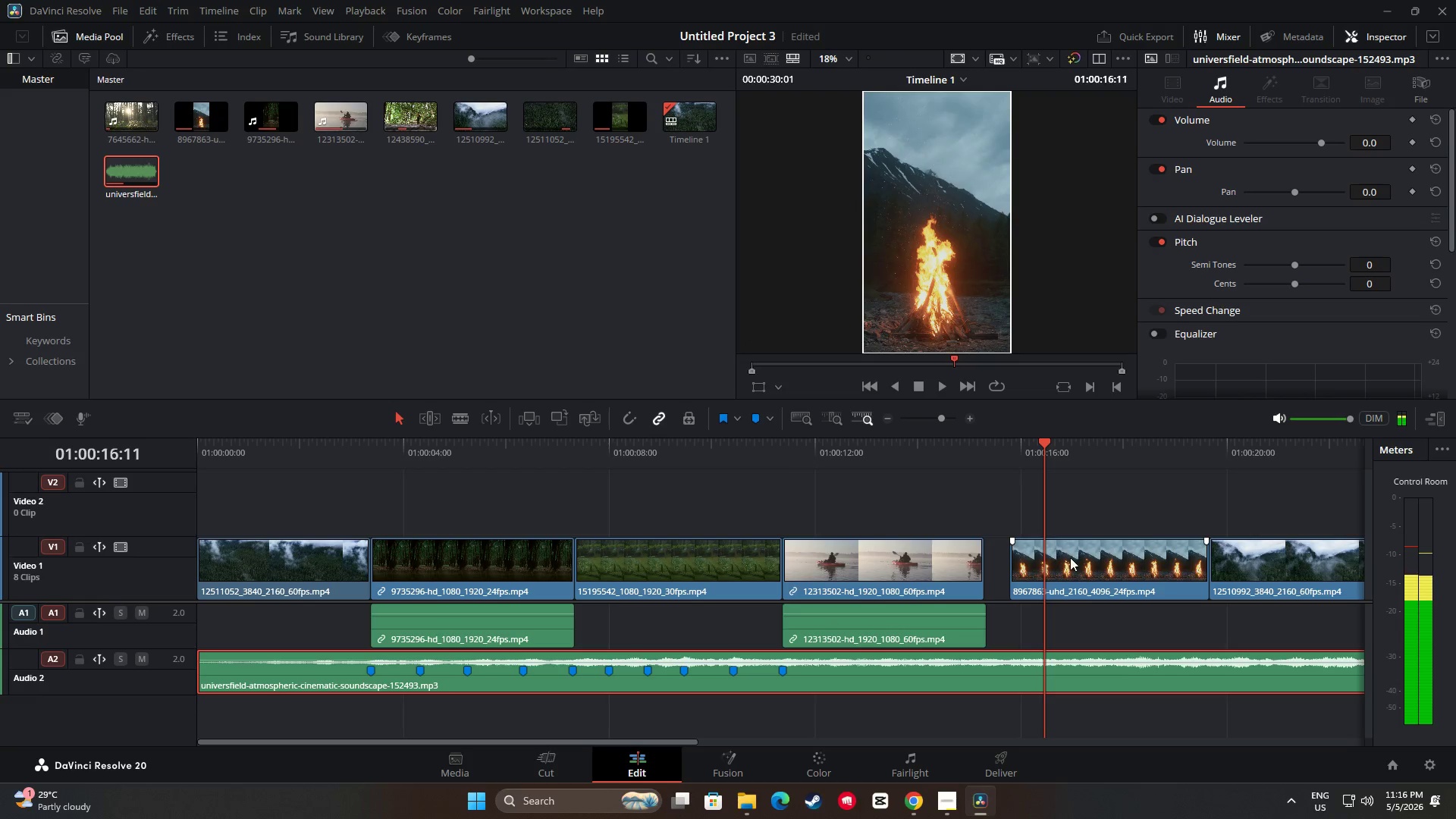 
left_click_drag(start_coordinate=[1068, 560], to_coordinate=[1038, 558])
 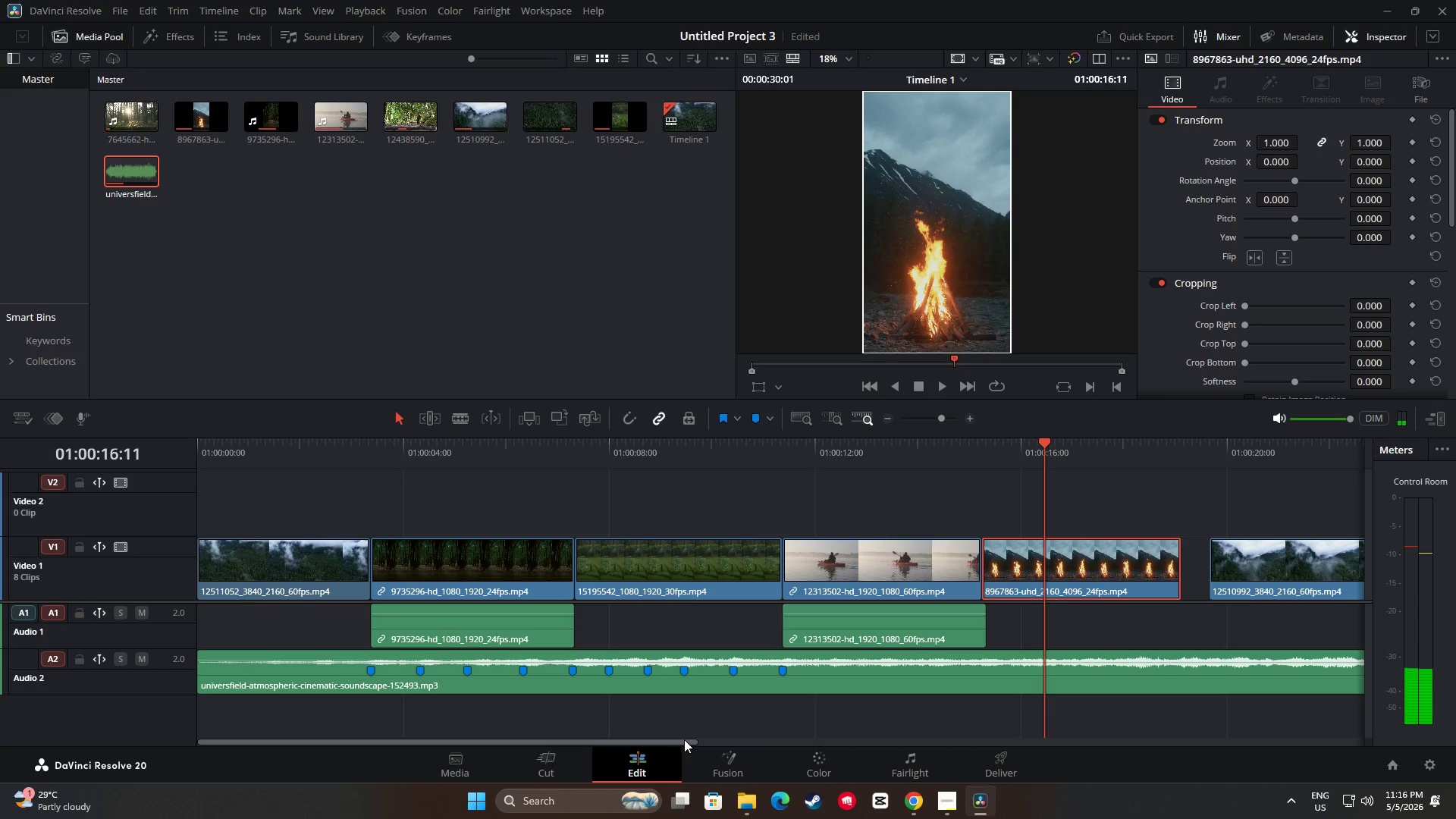 
left_click_drag(start_coordinate=[684, 741], to_coordinate=[805, 752])
 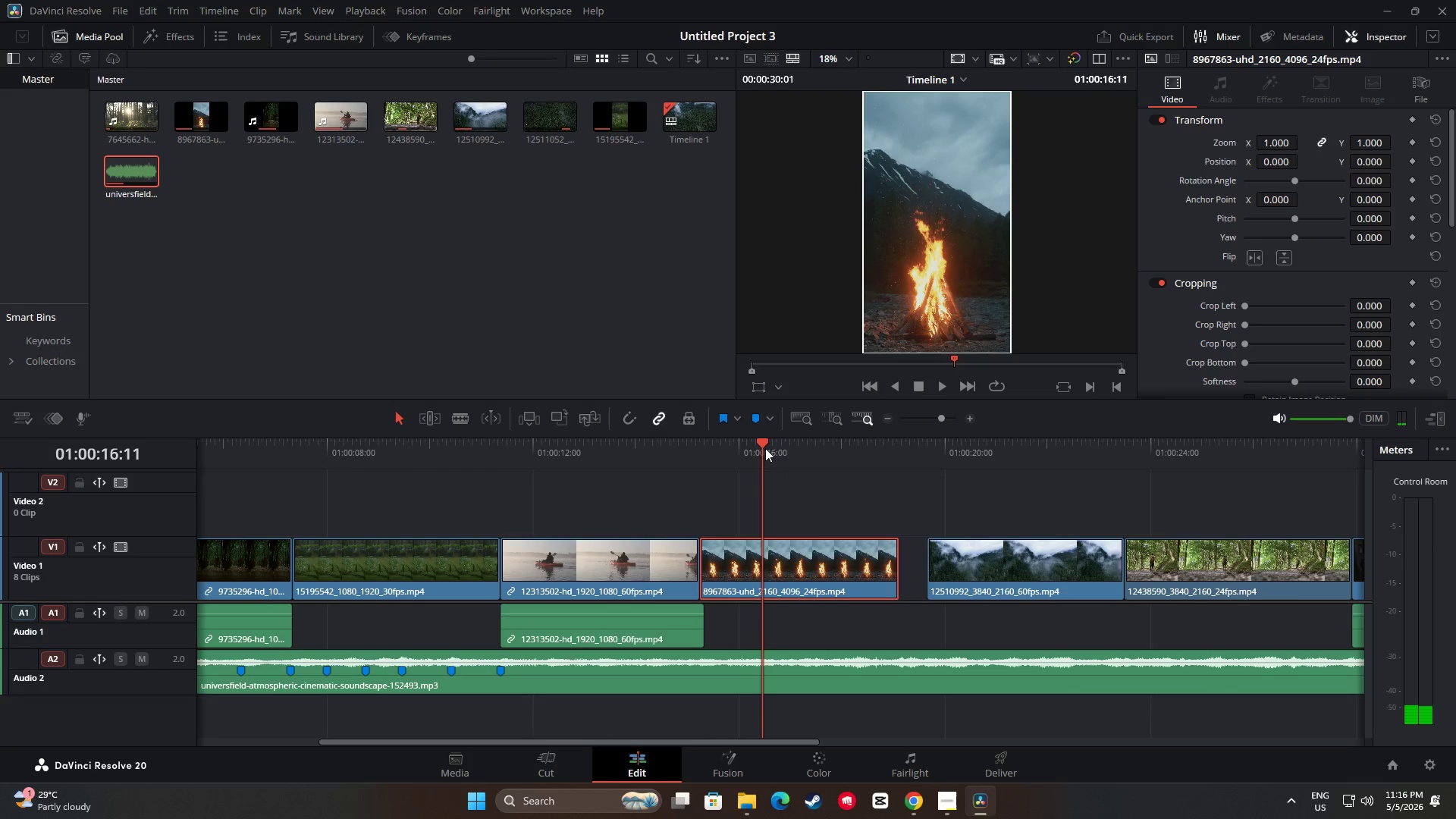 
left_click_drag(start_coordinate=[764, 441], to_coordinate=[645, 435])
 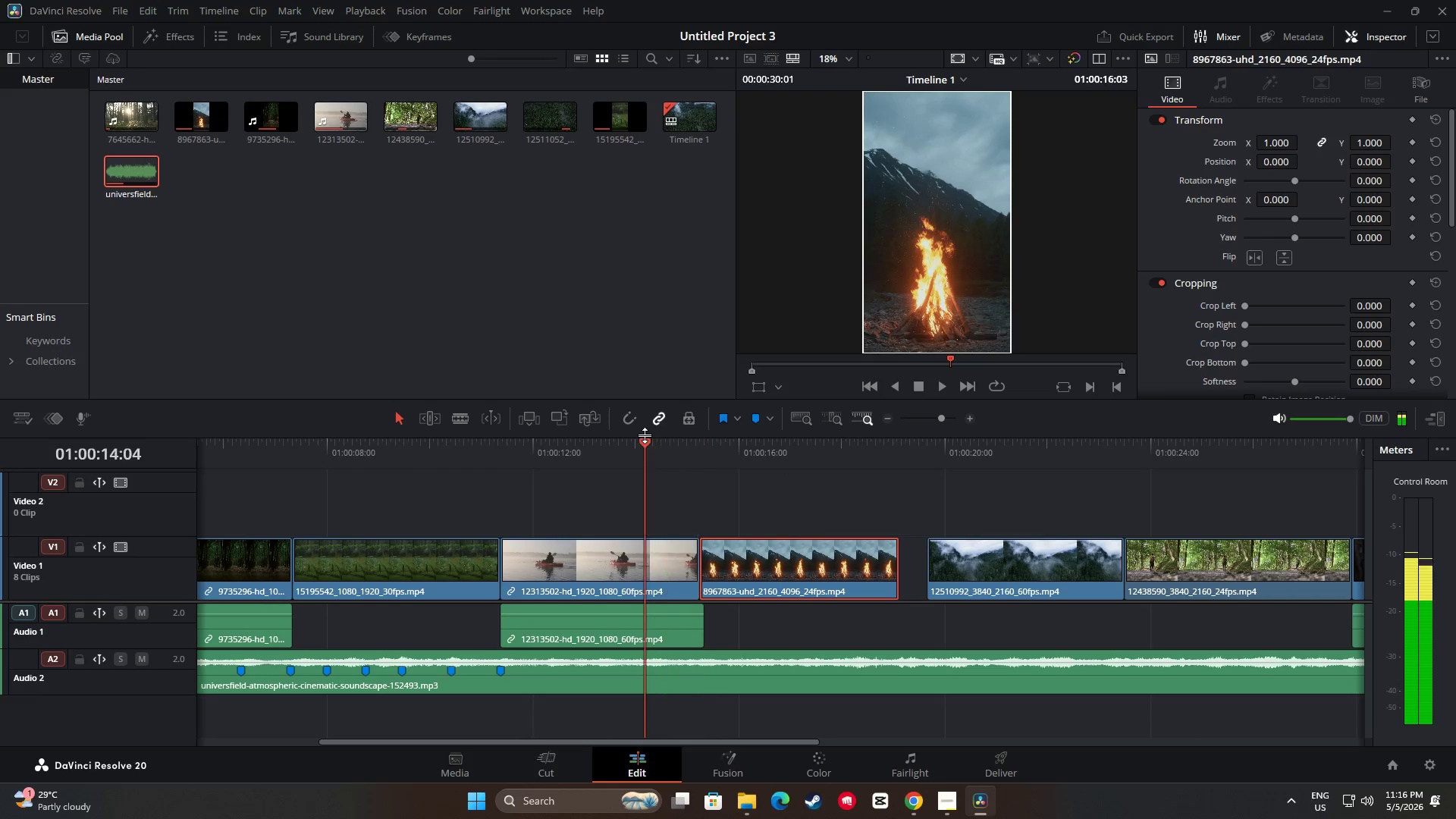 
key(Space)
 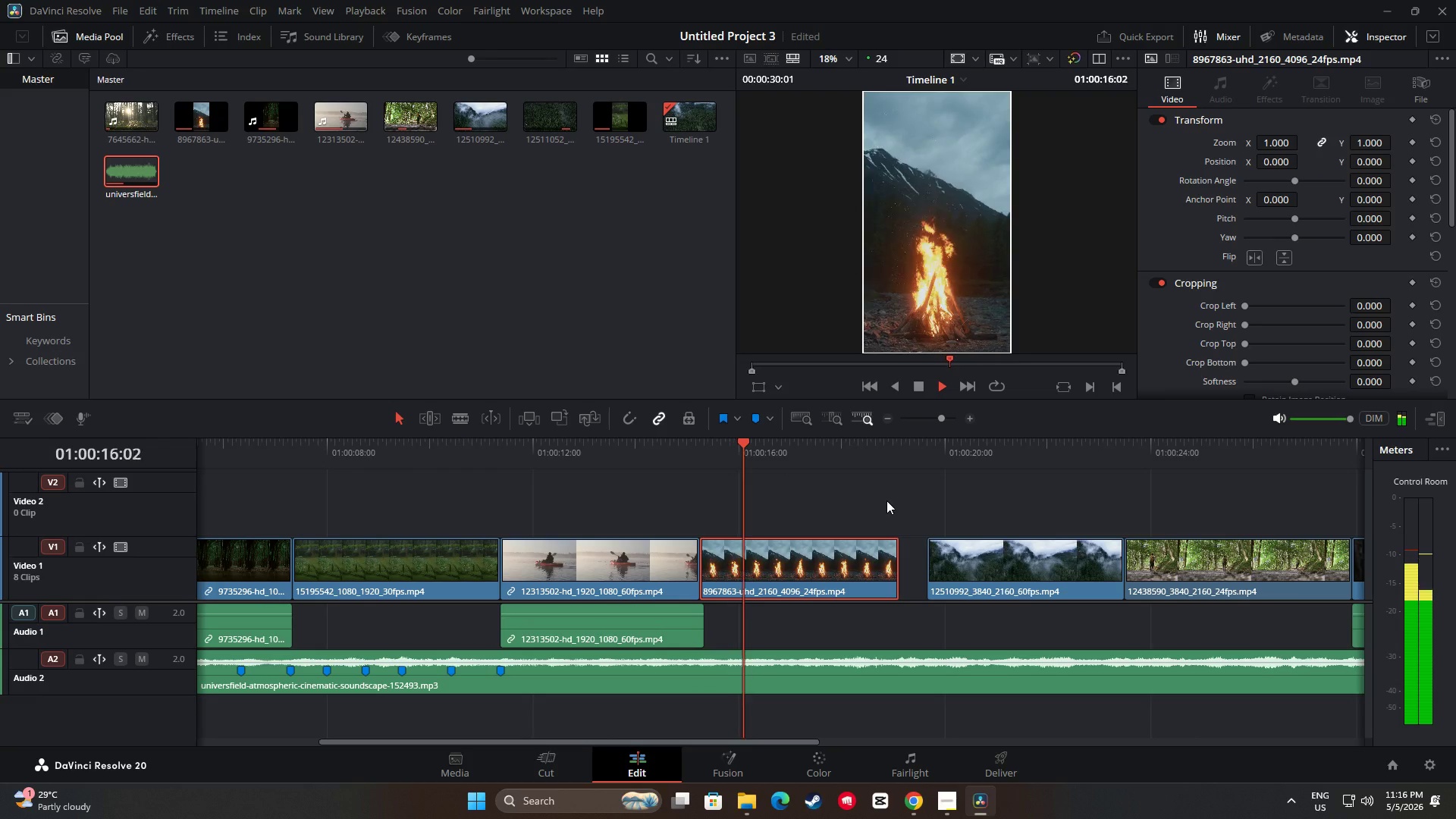 
key(Space)
 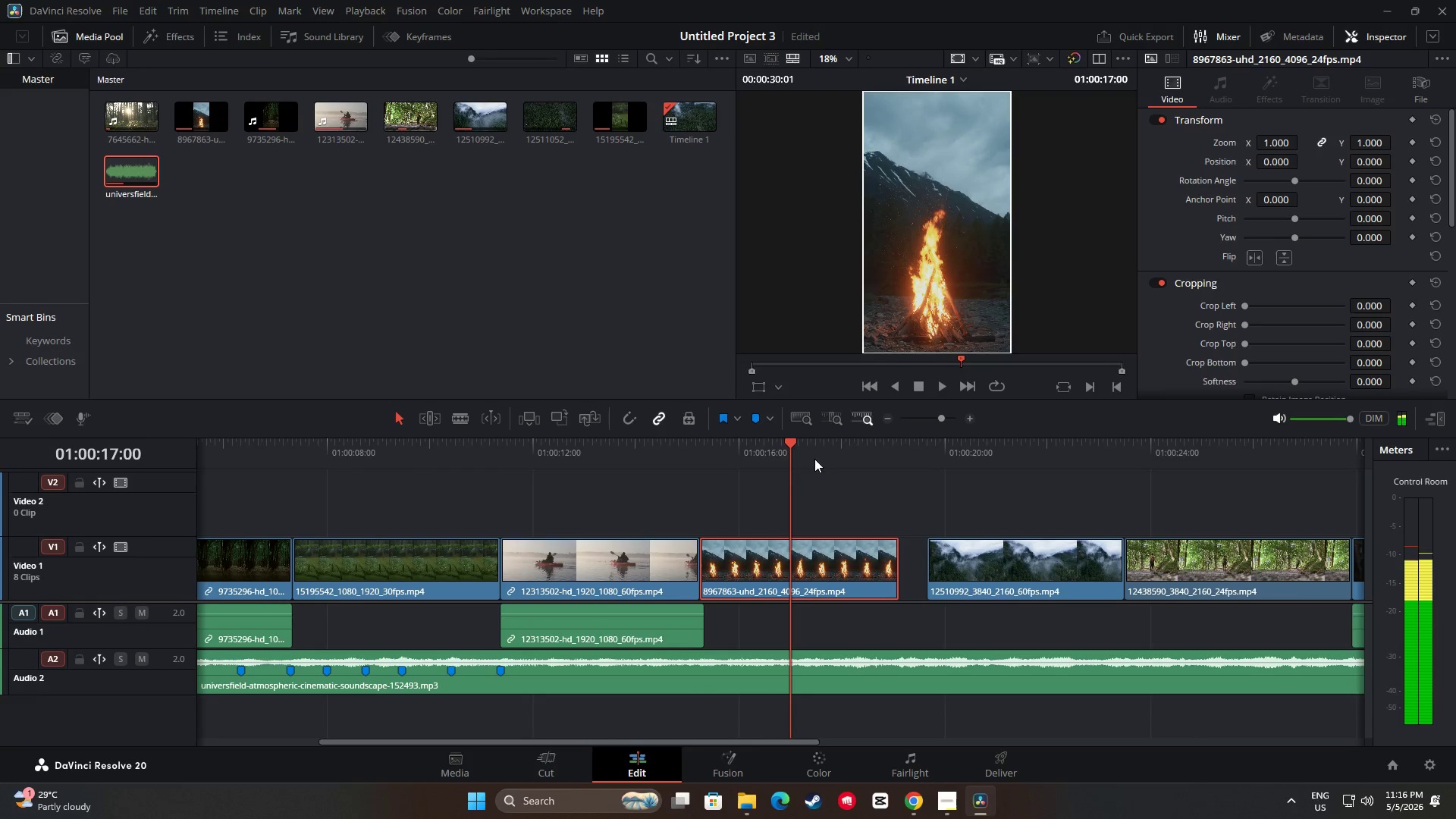 
left_click_drag(start_coordinate=[796, 445], to_coordinate=[669, 441])
 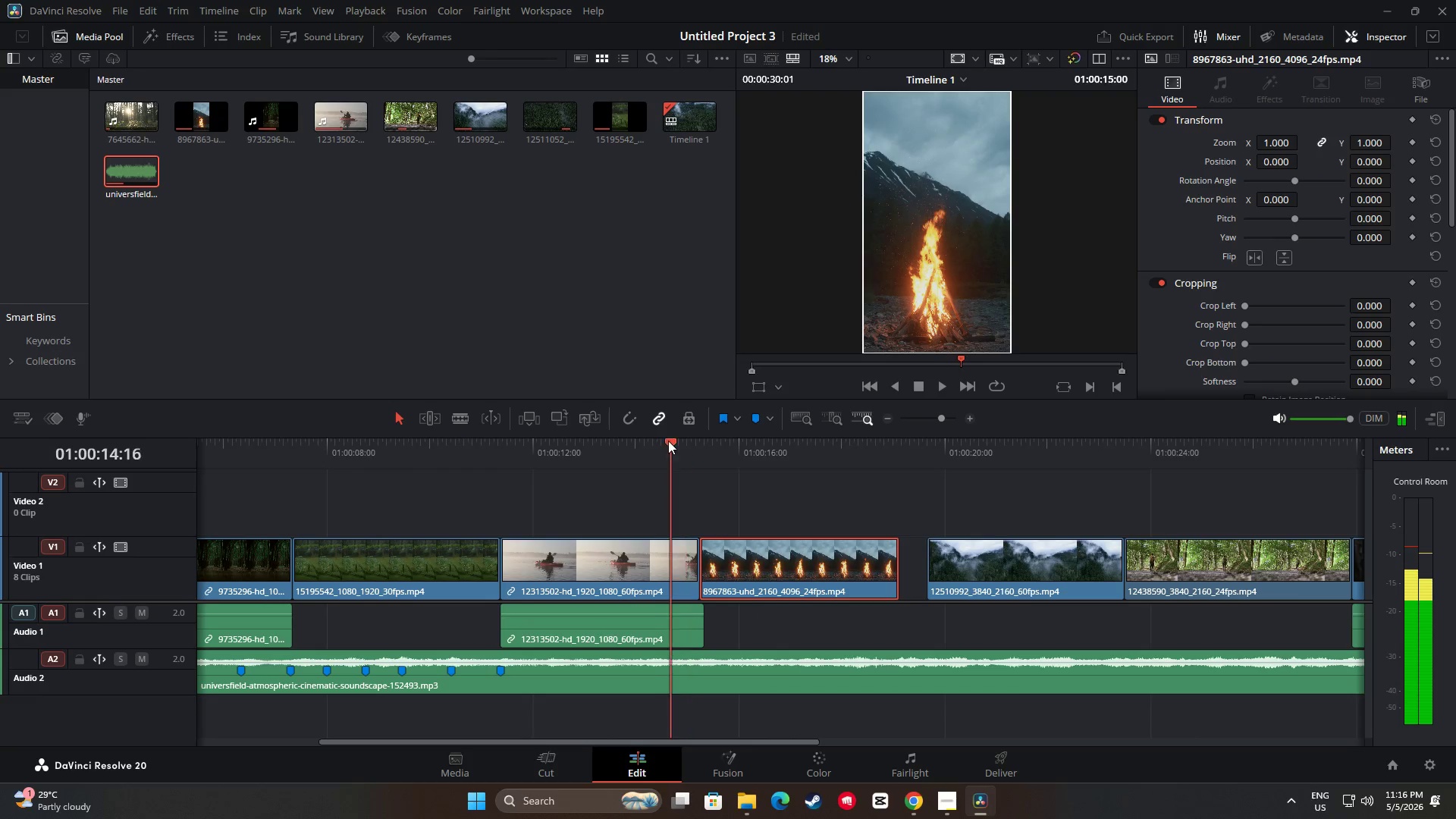 
key(Space)
 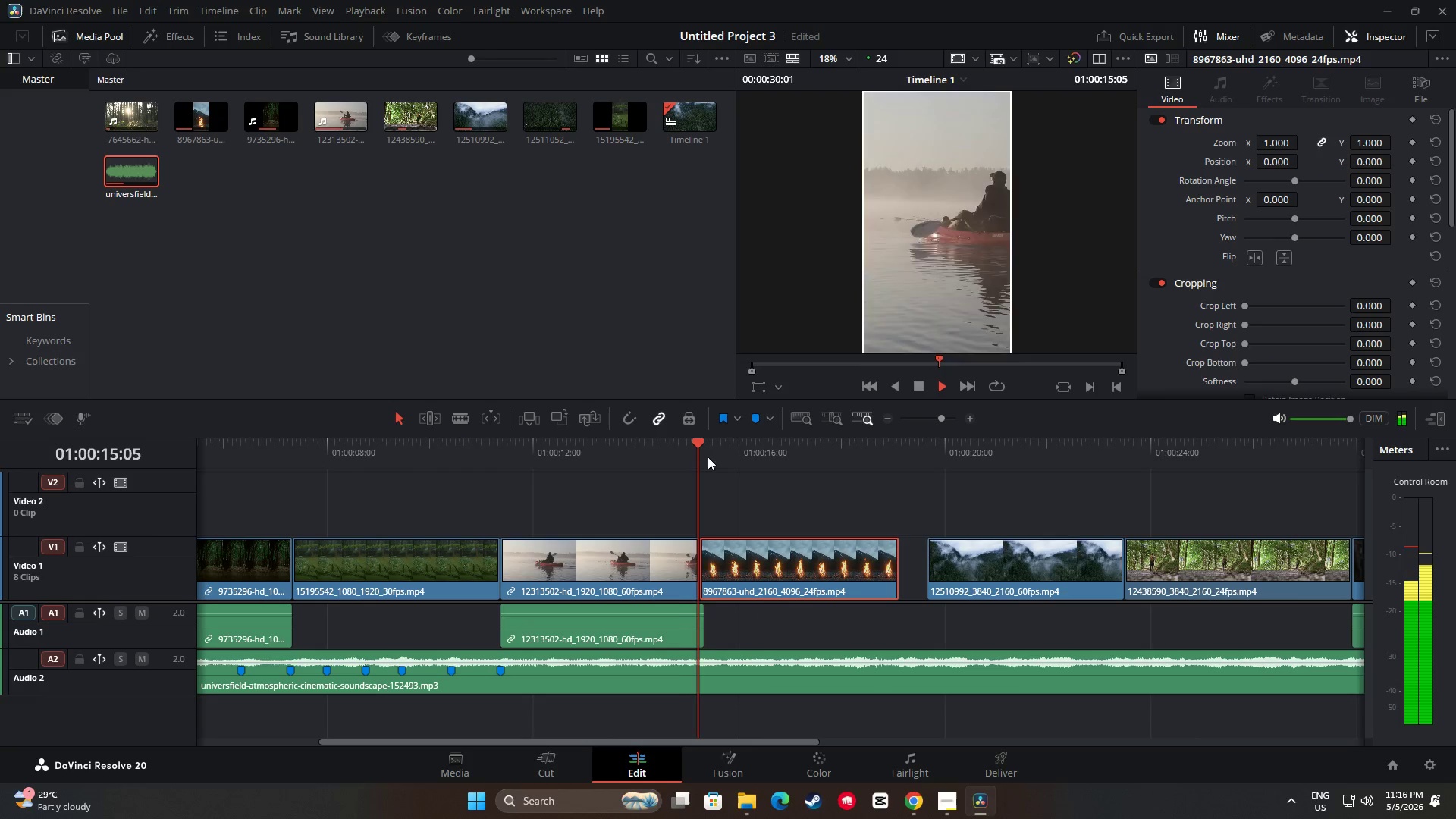 
key(Space)
 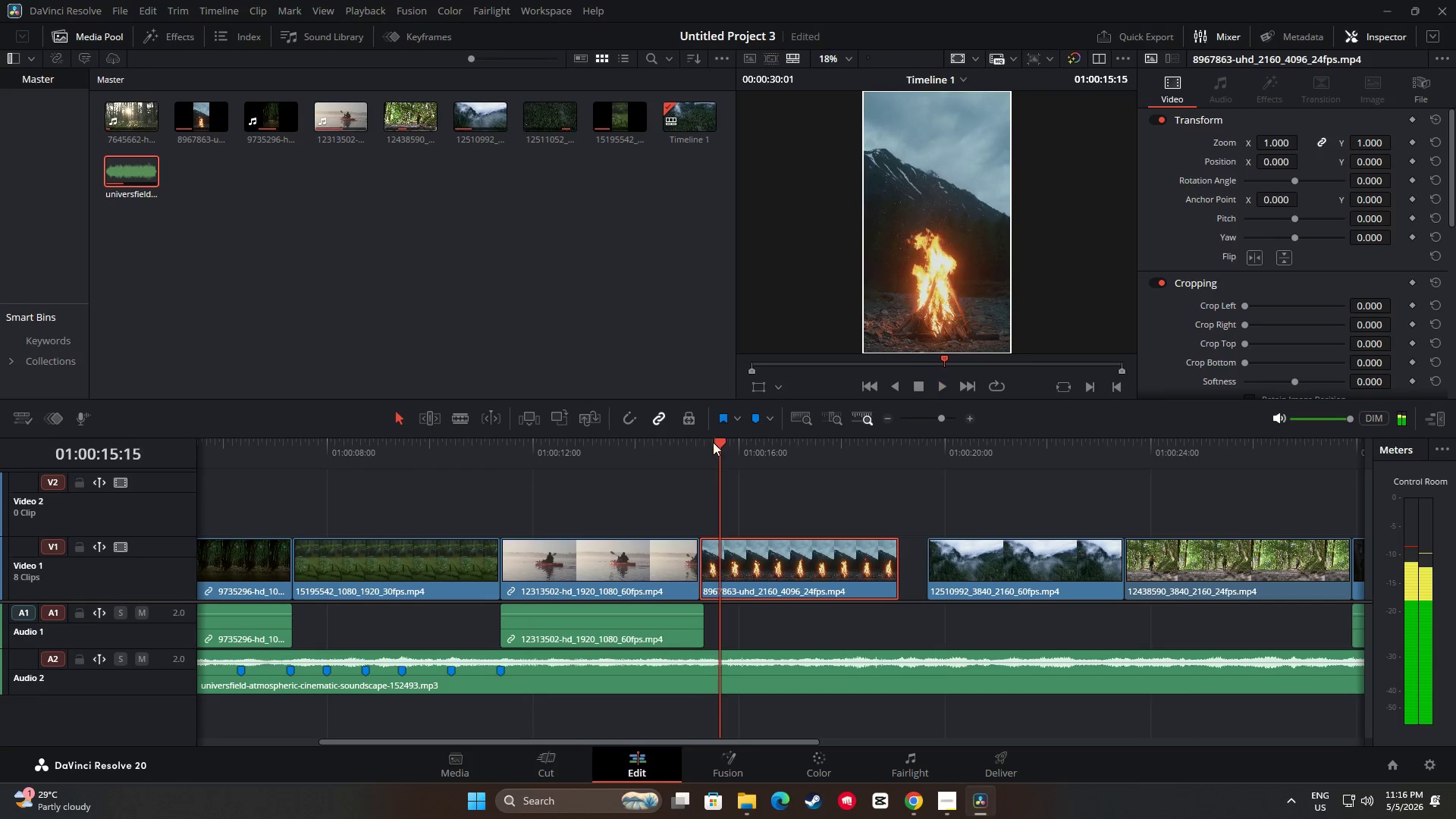 
left_click_drag(start_coordinate=[722, 444], to_coordinate=[482, 460])
 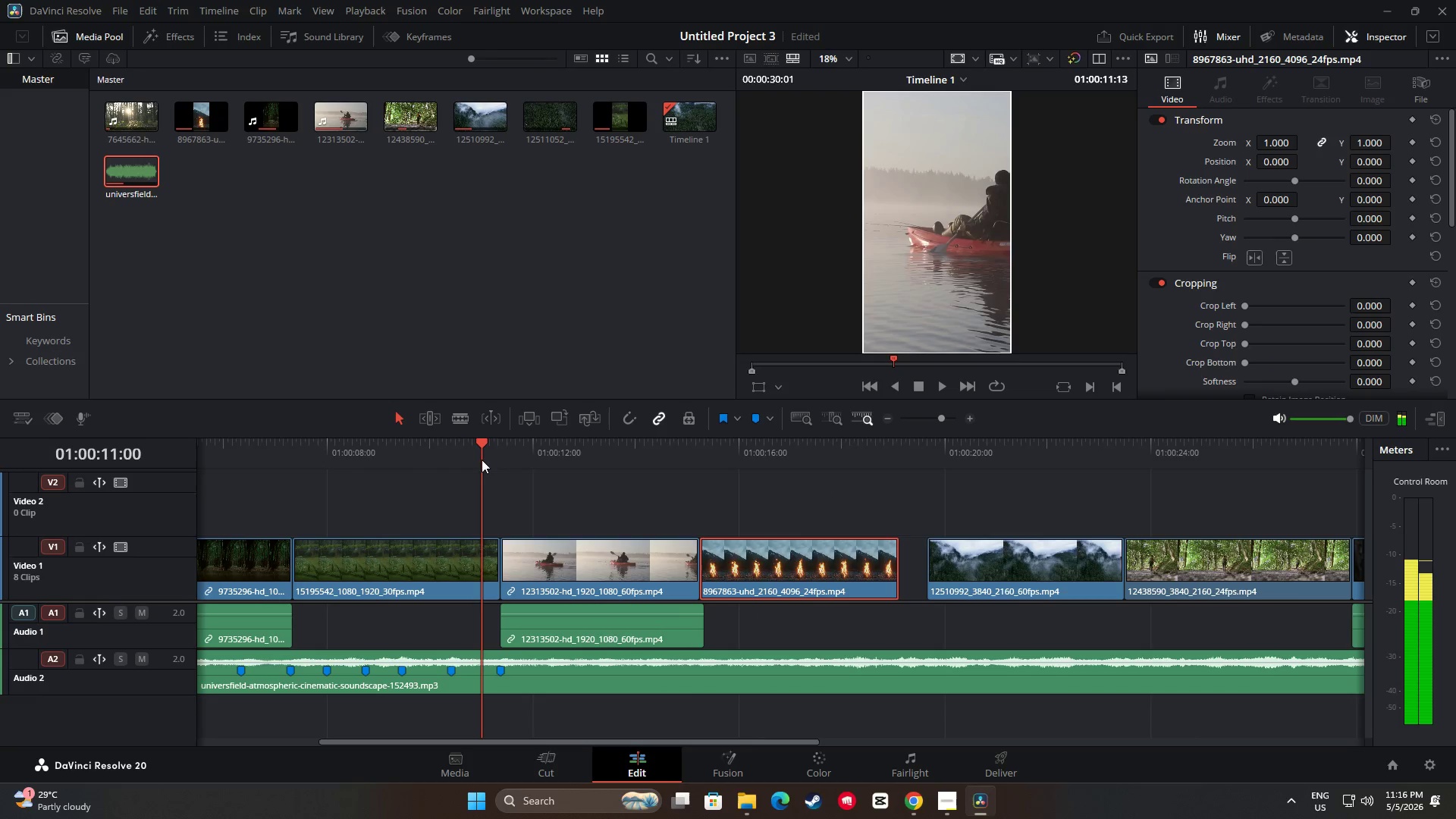 
key(Space)
 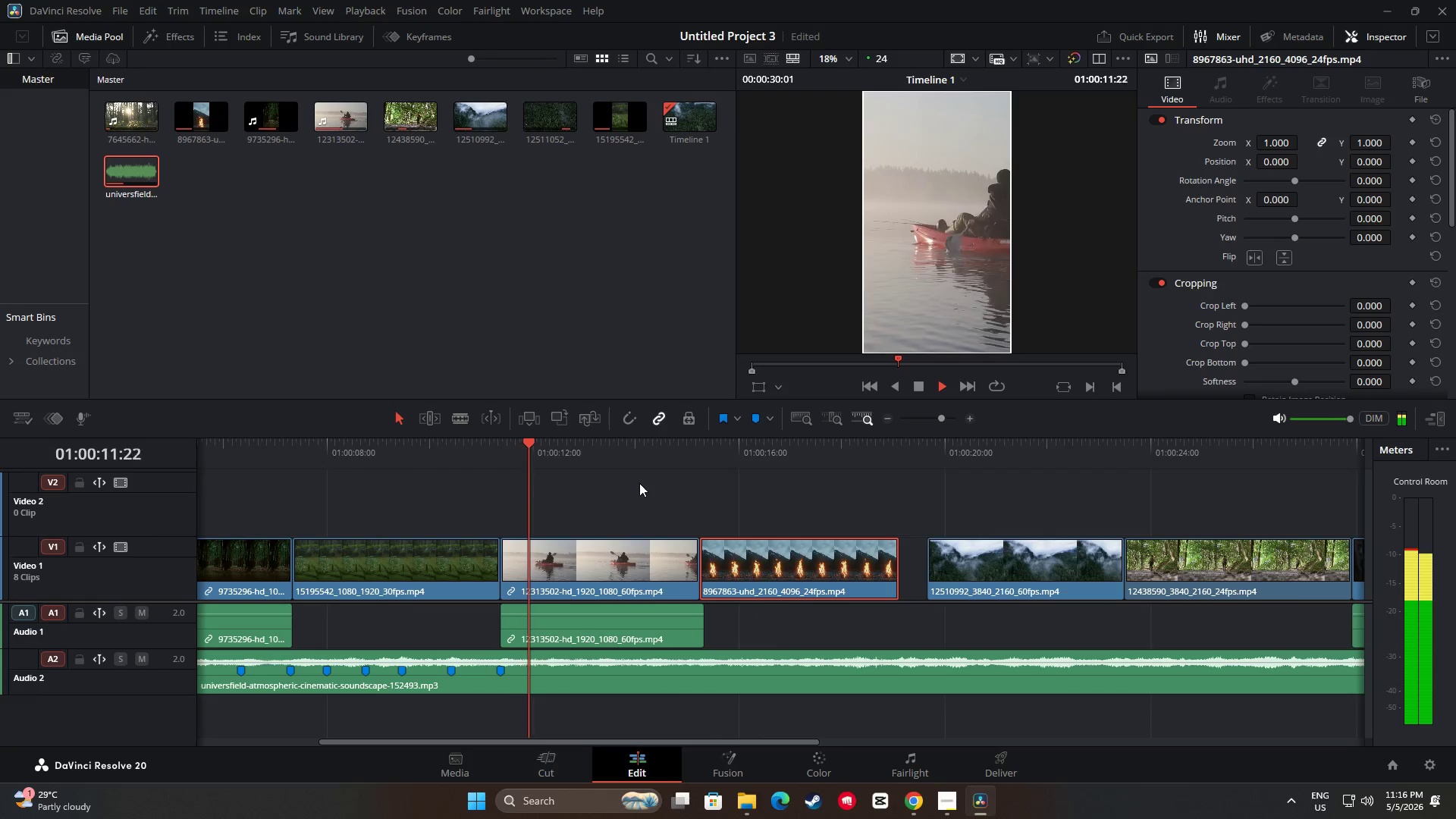 
key(Space)
 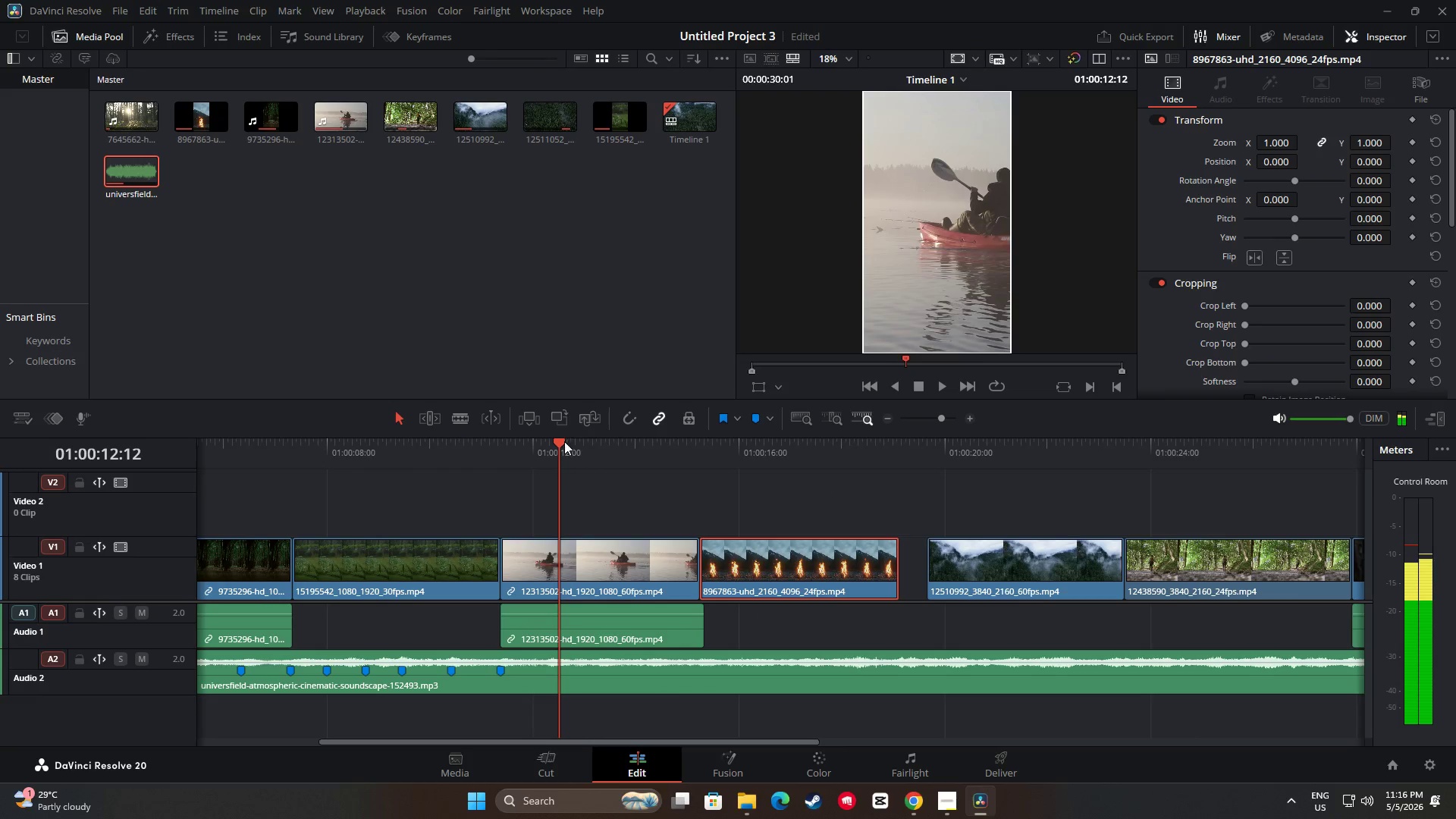 
left_click_drag(start_coordinate=[557, 447], to_coordinate=[547, 447])
 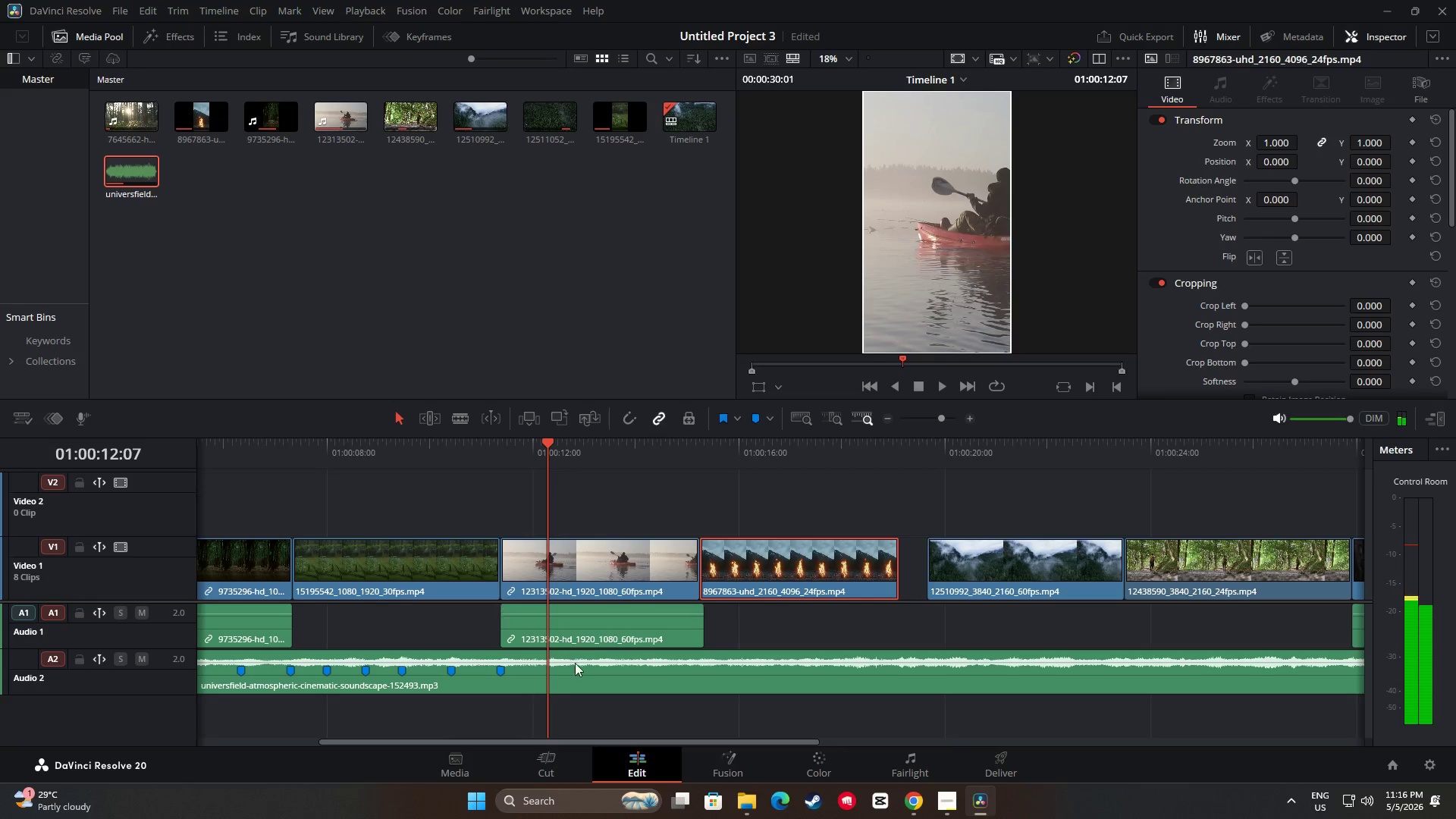 
left_click([575, 663])
 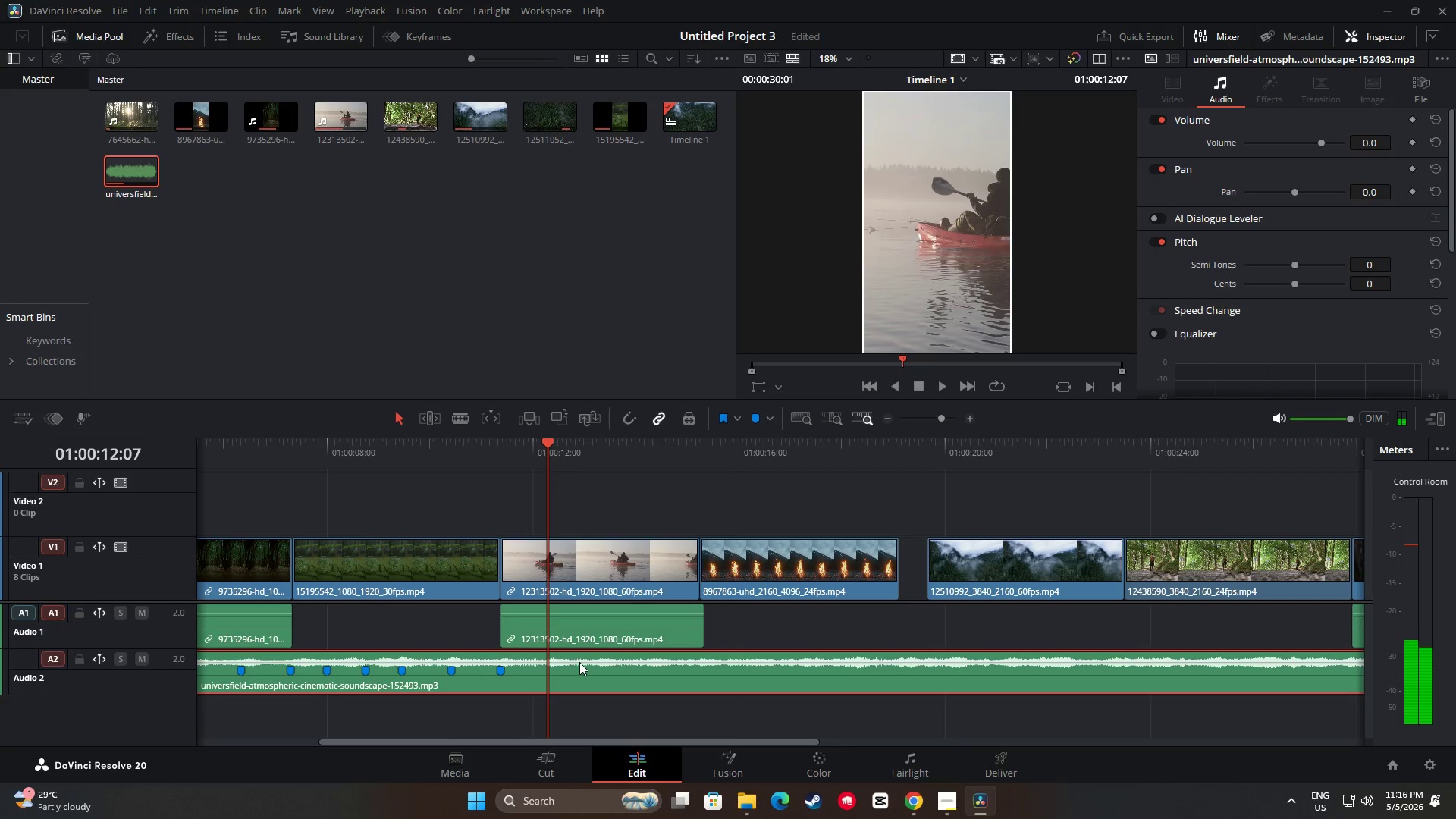 
key(M)
 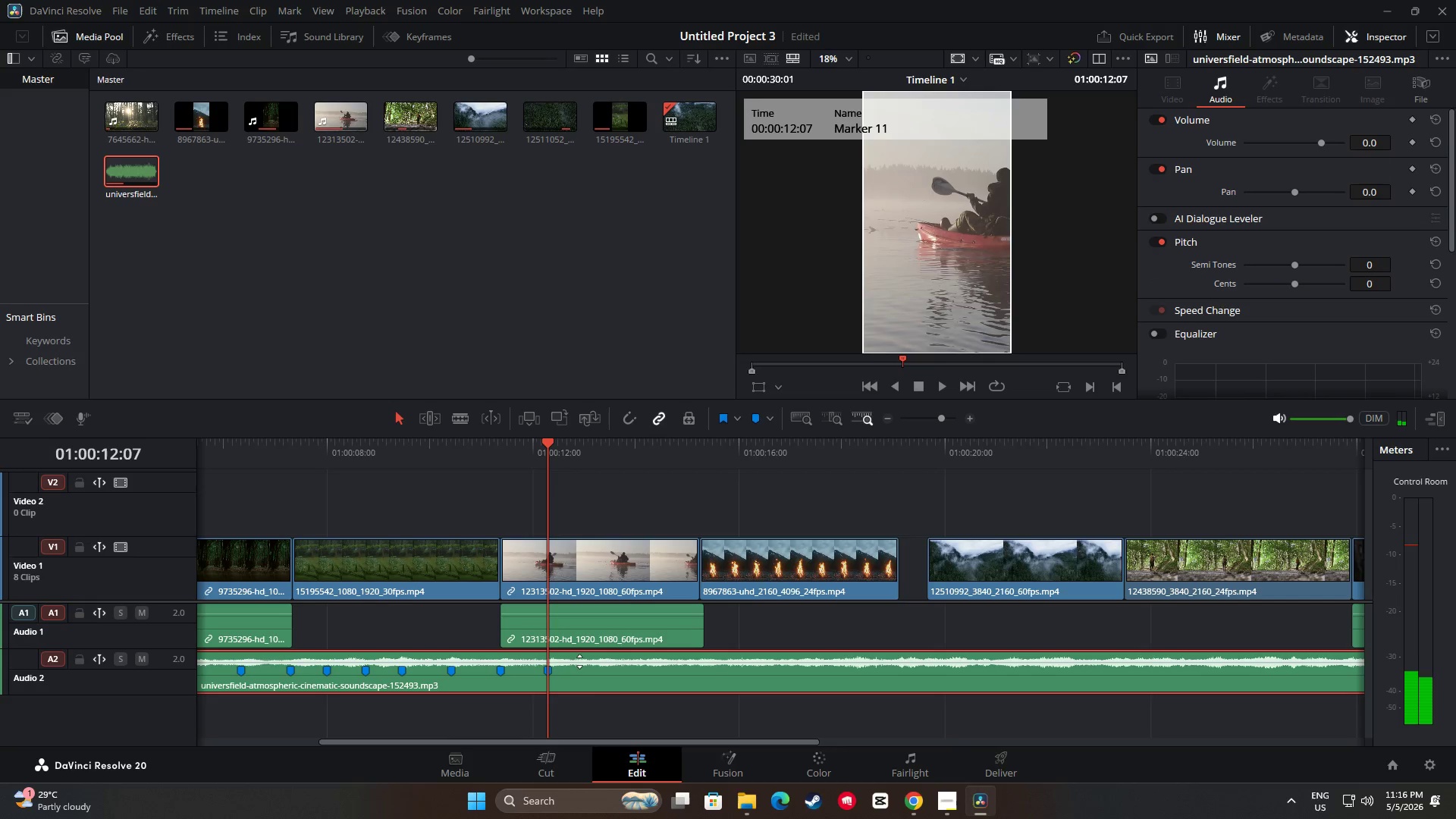 
key(Comma)
 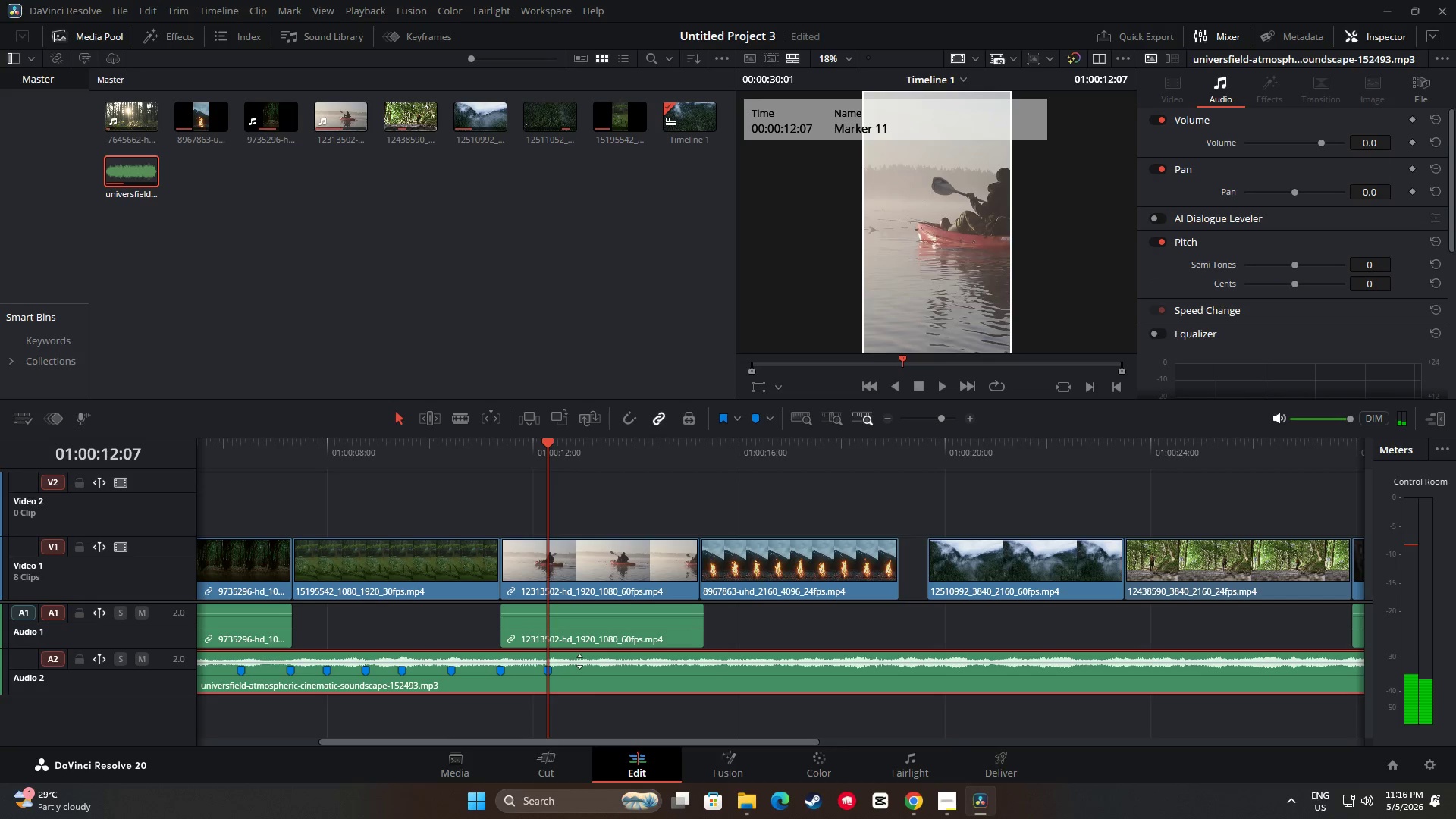 
key(Space)
 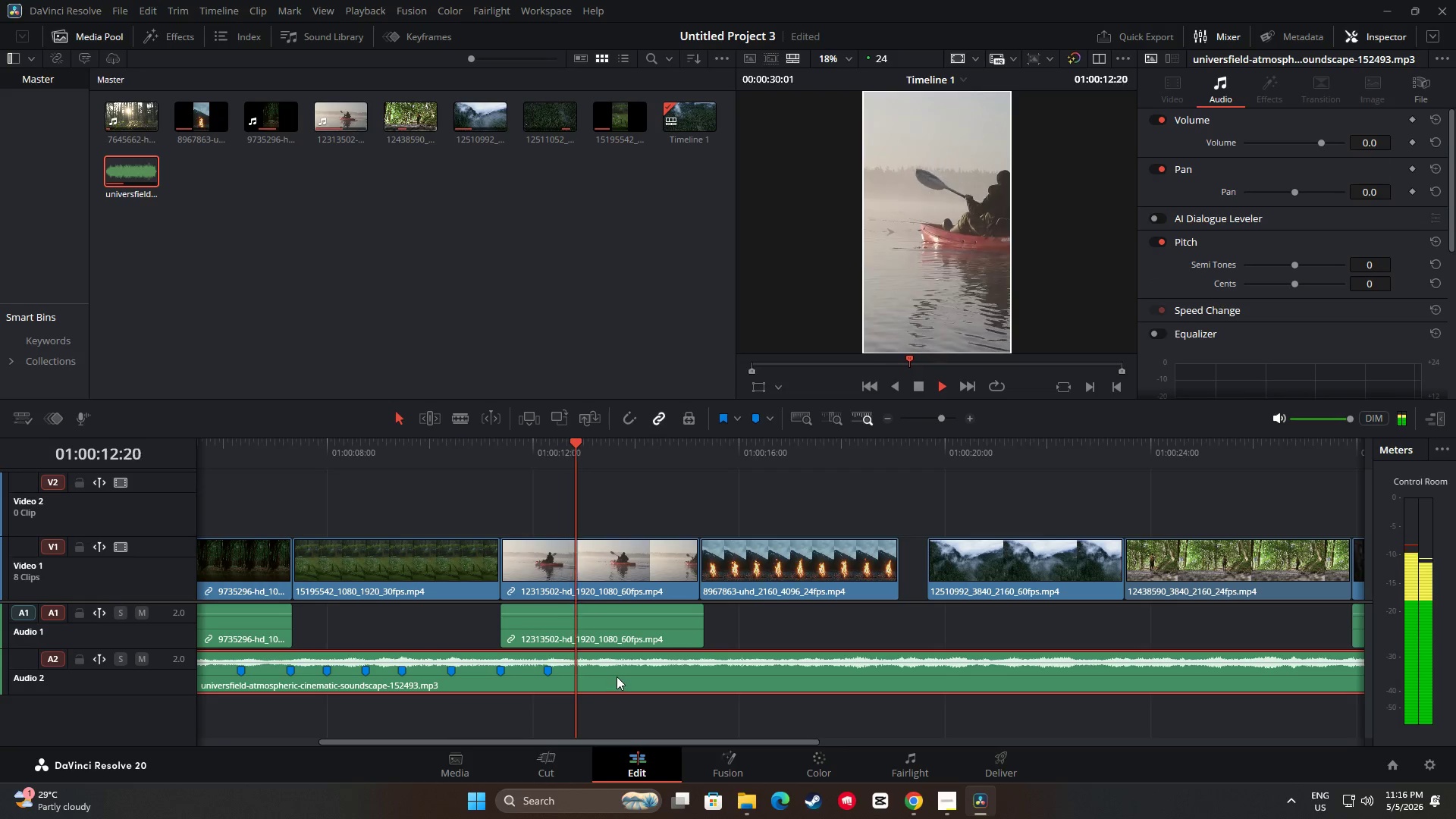 
key(Space)
 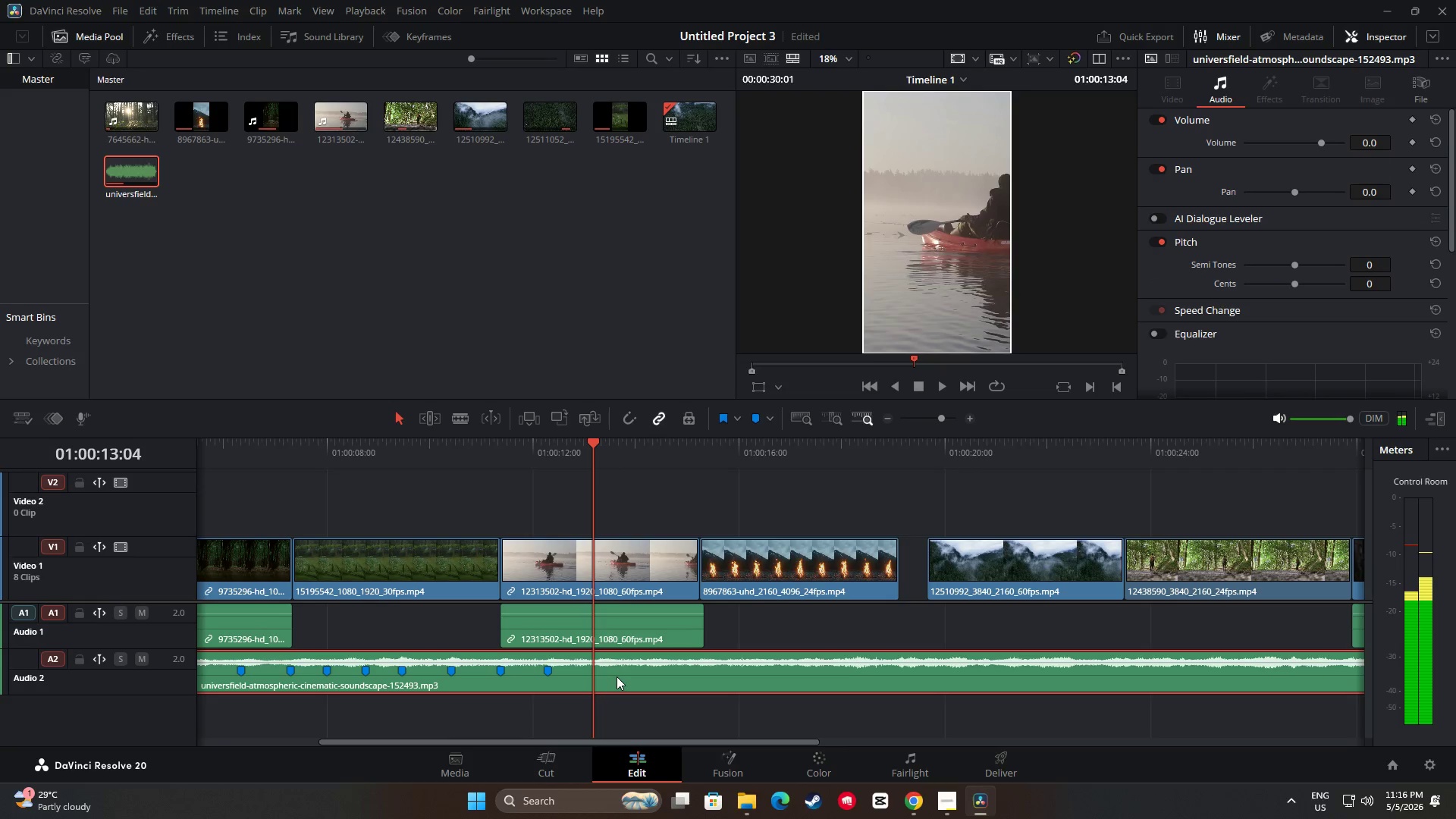 
key(Space)
 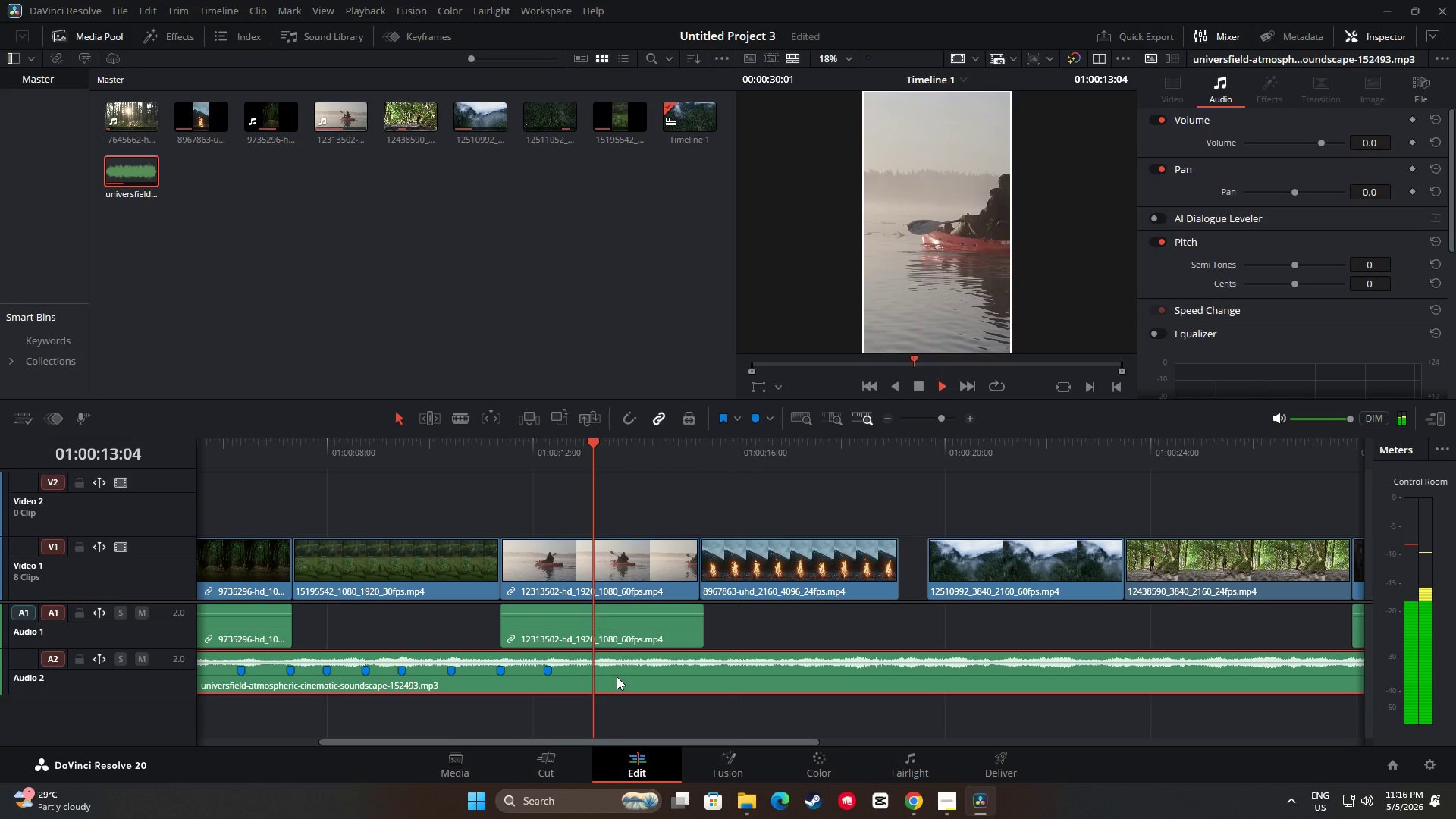 
key(Space)
 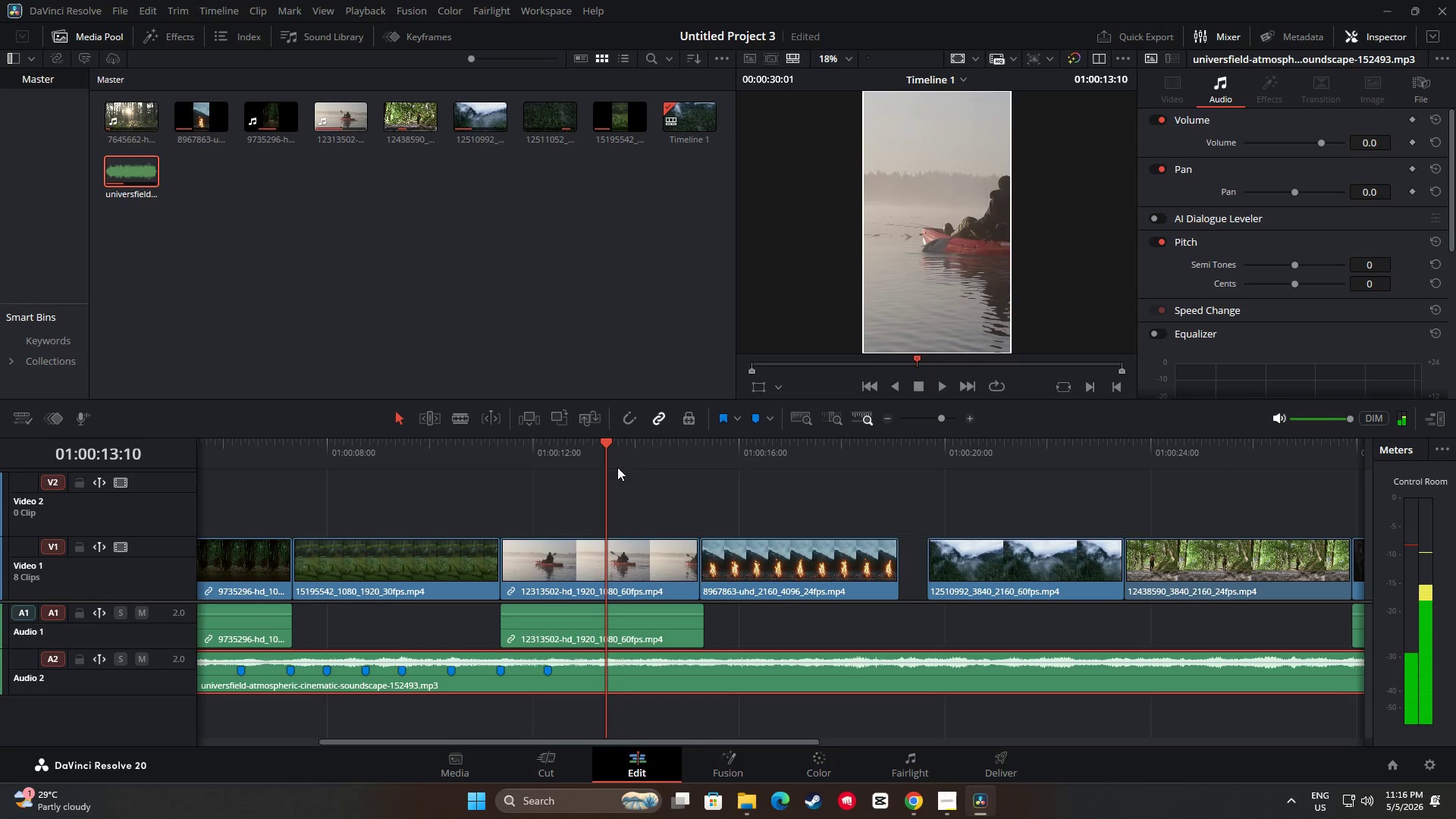 
left_click_drag(start_coordinate=[609, 442], to_coordinate=[600, 442])
 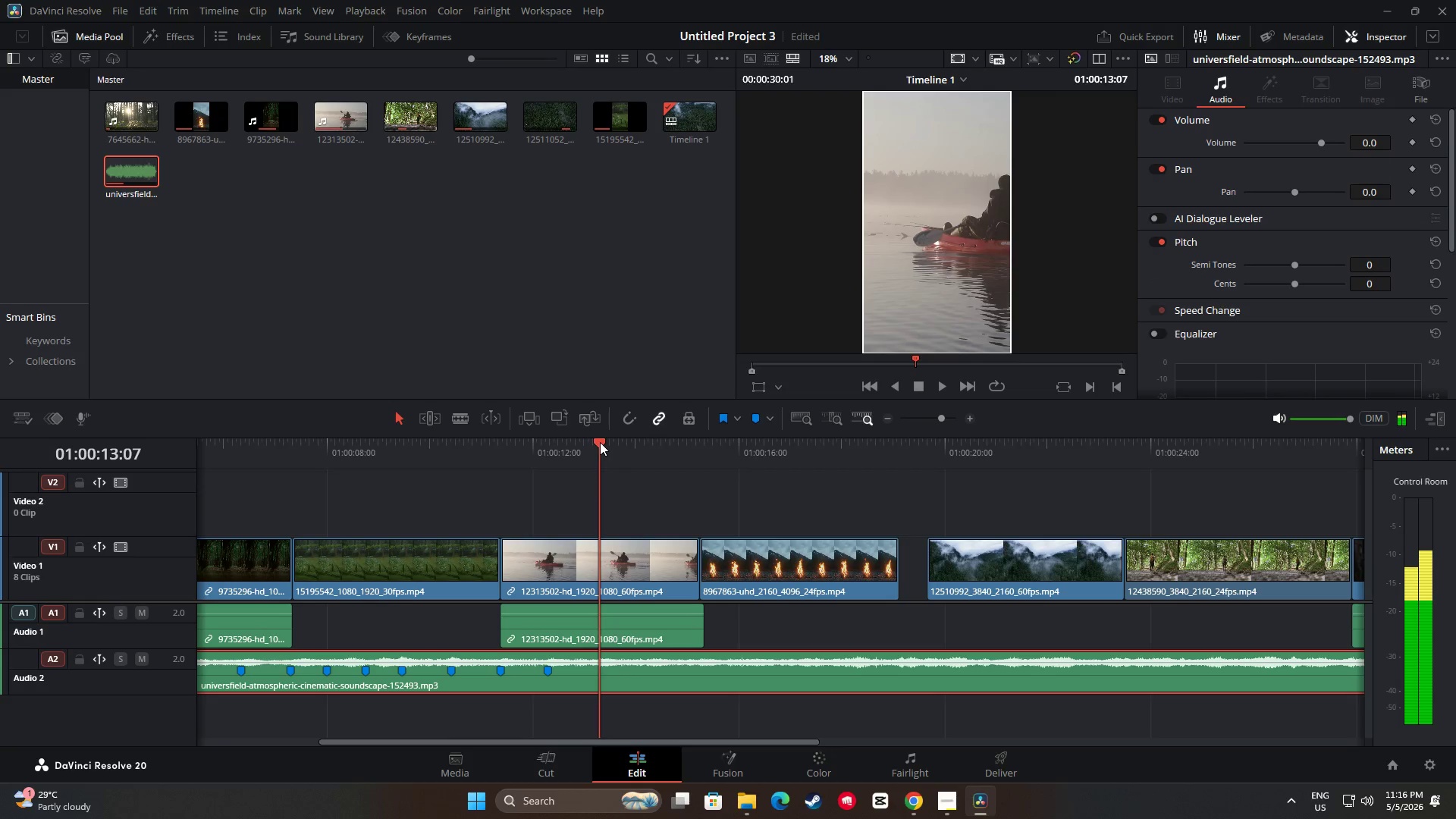 
key(M)
 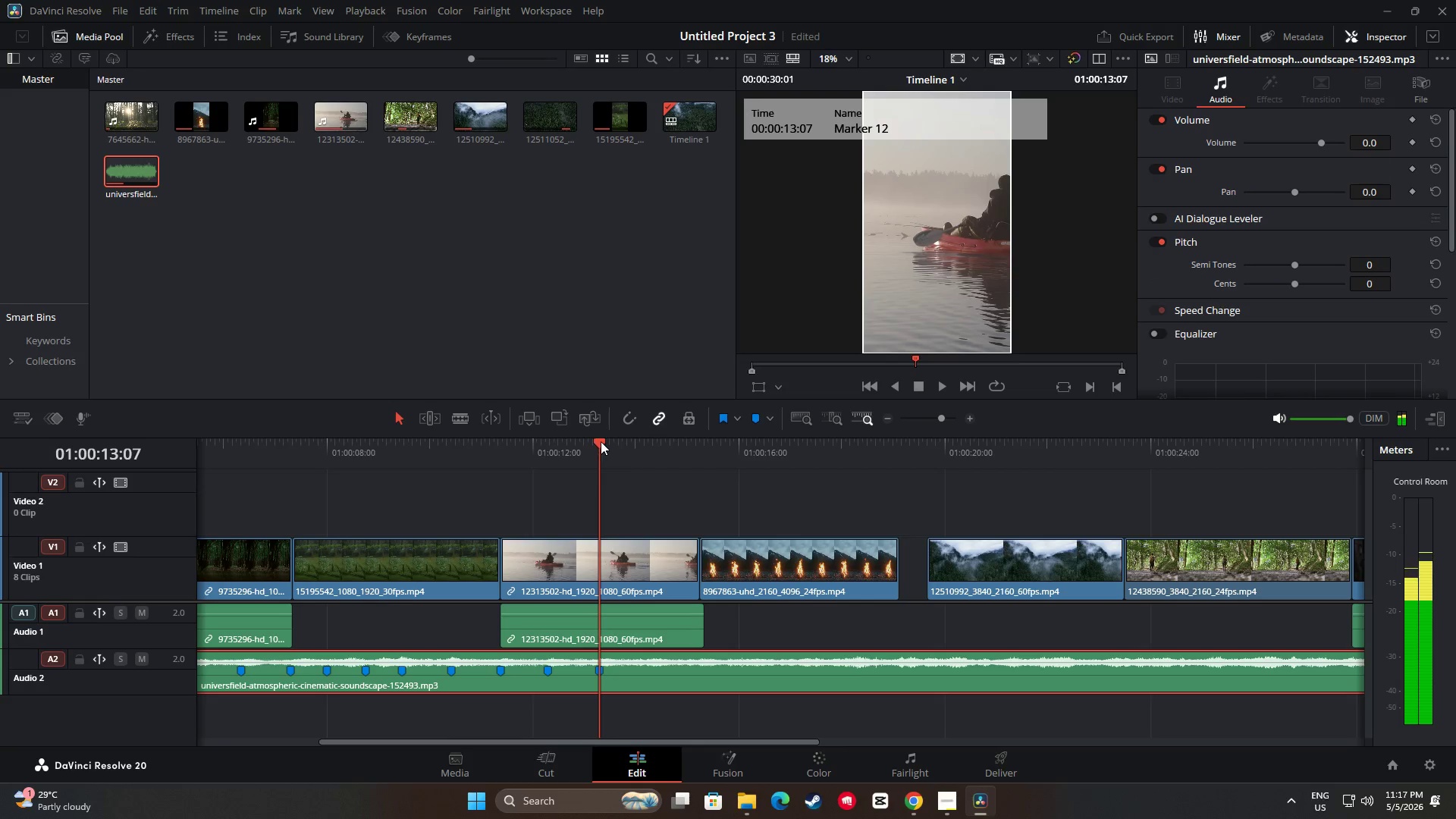 
key(Space)
 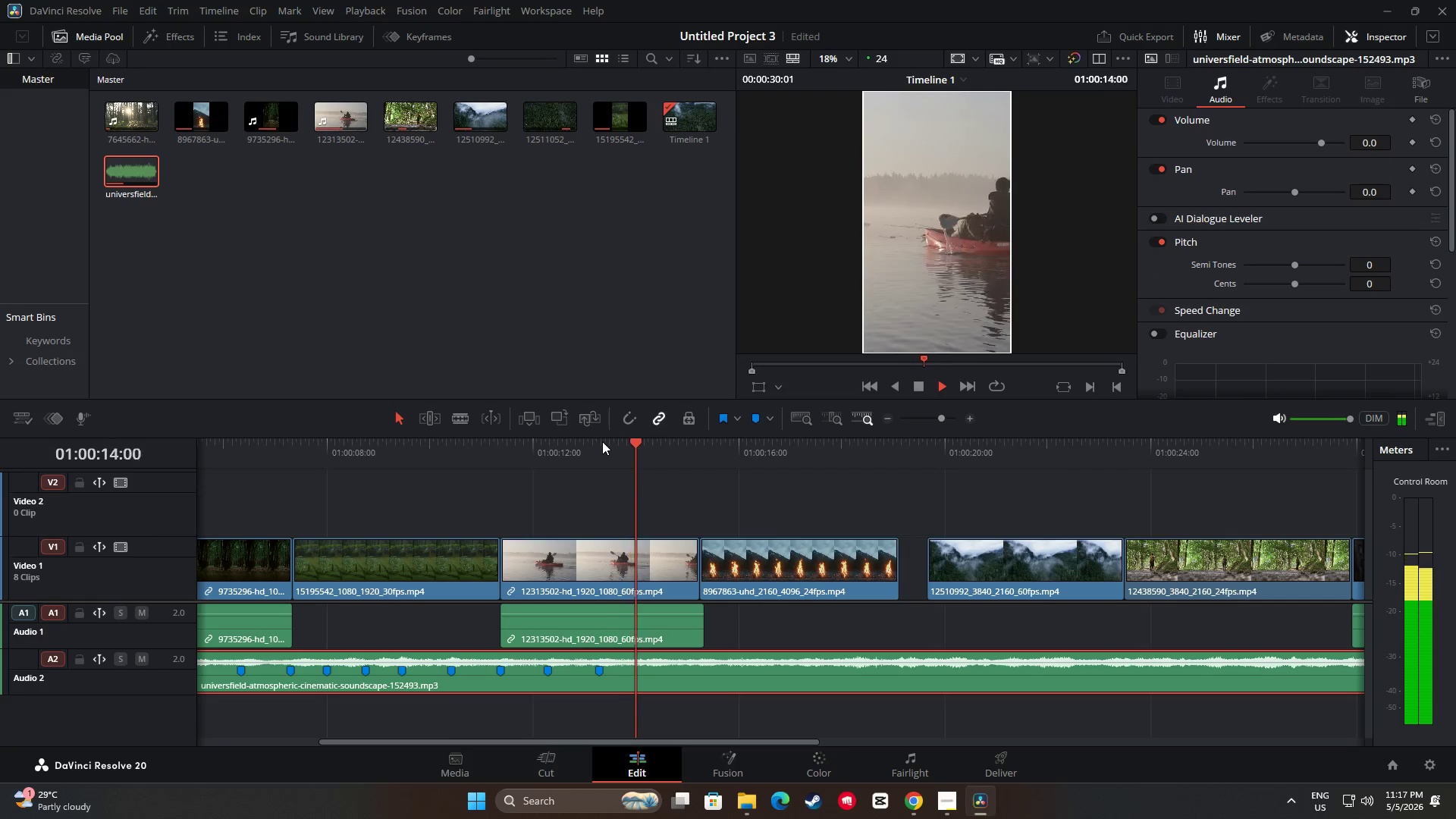 
key(Space)
 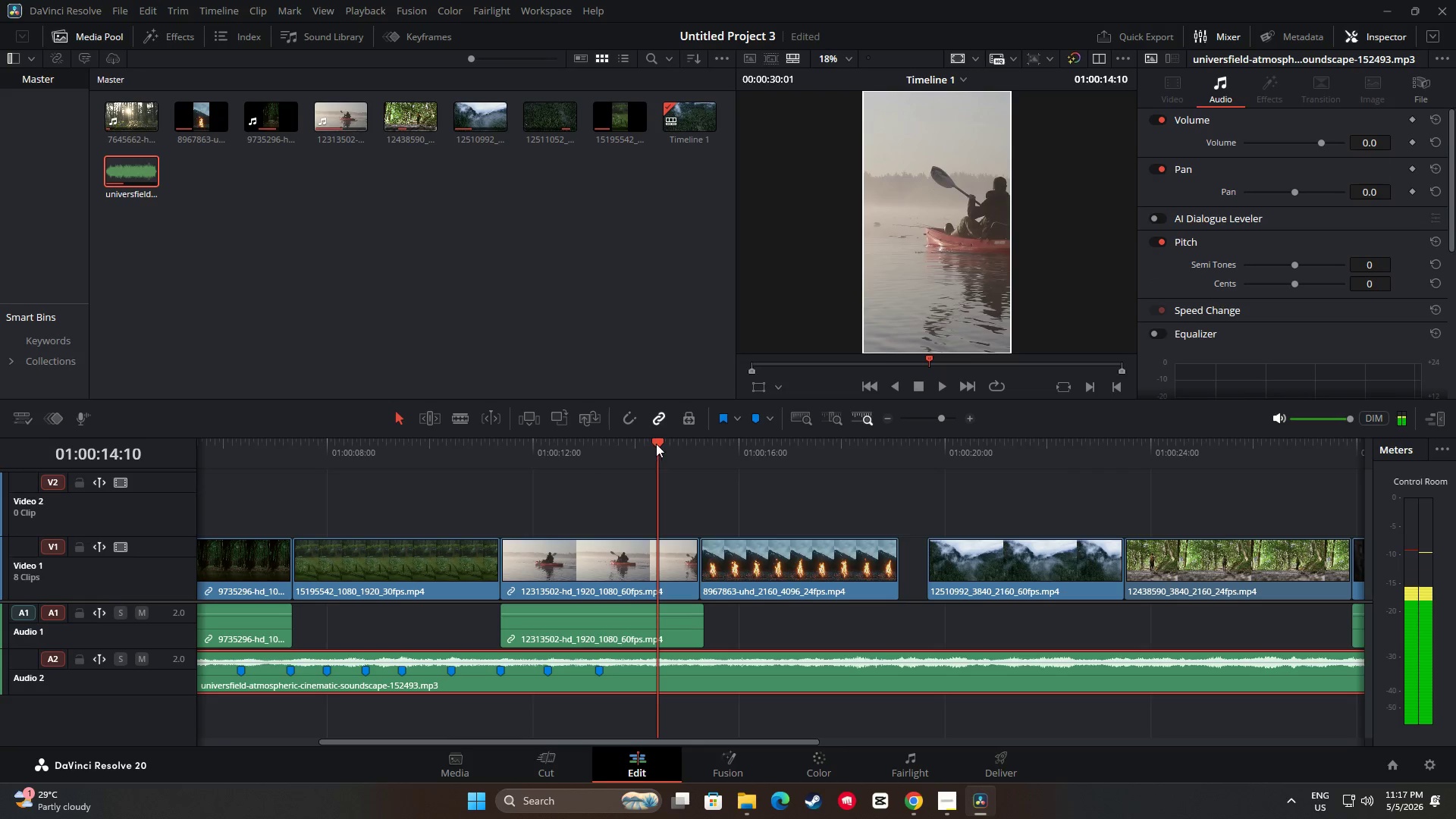 
key(Space)
 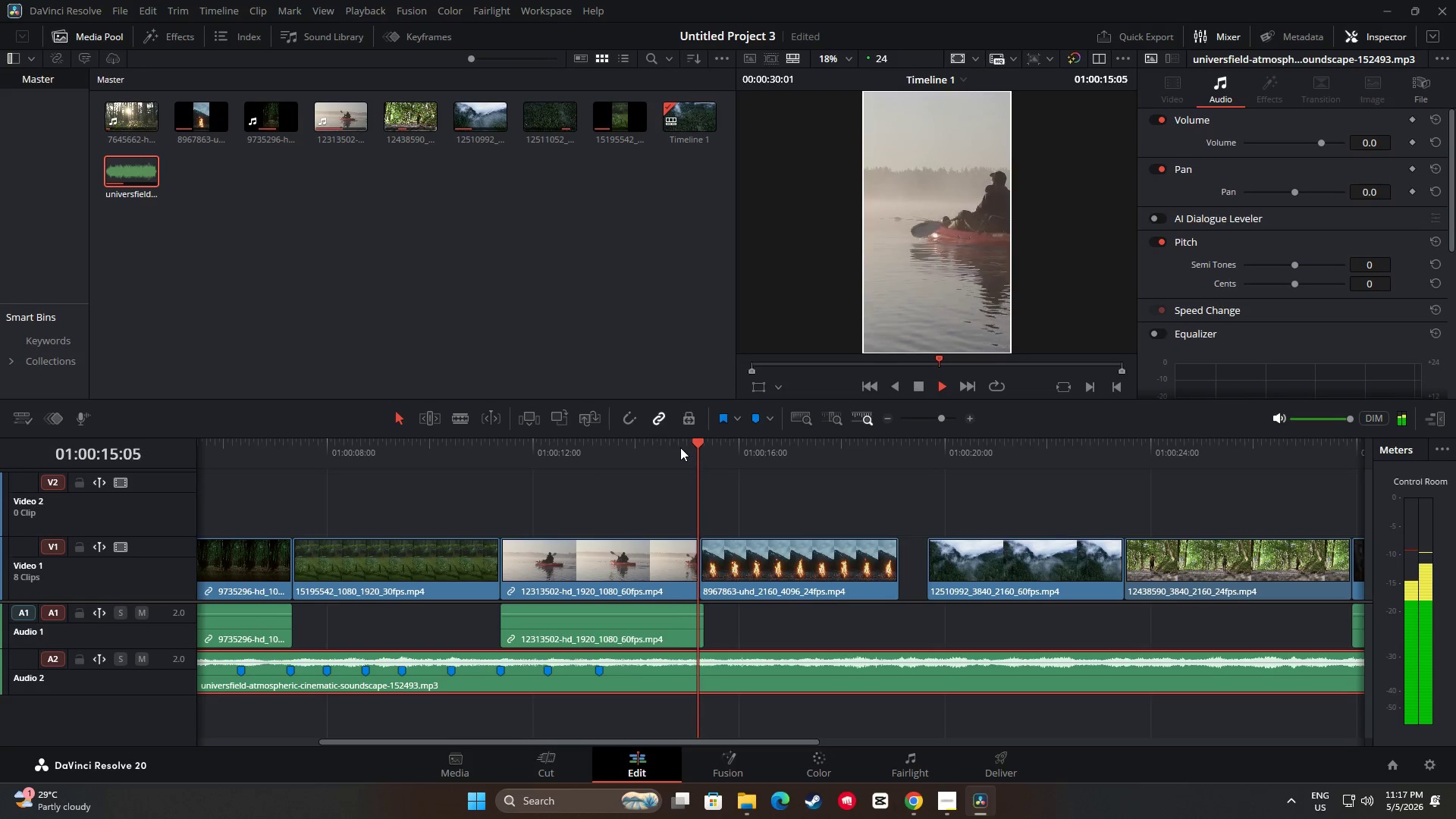 
key(Space)
 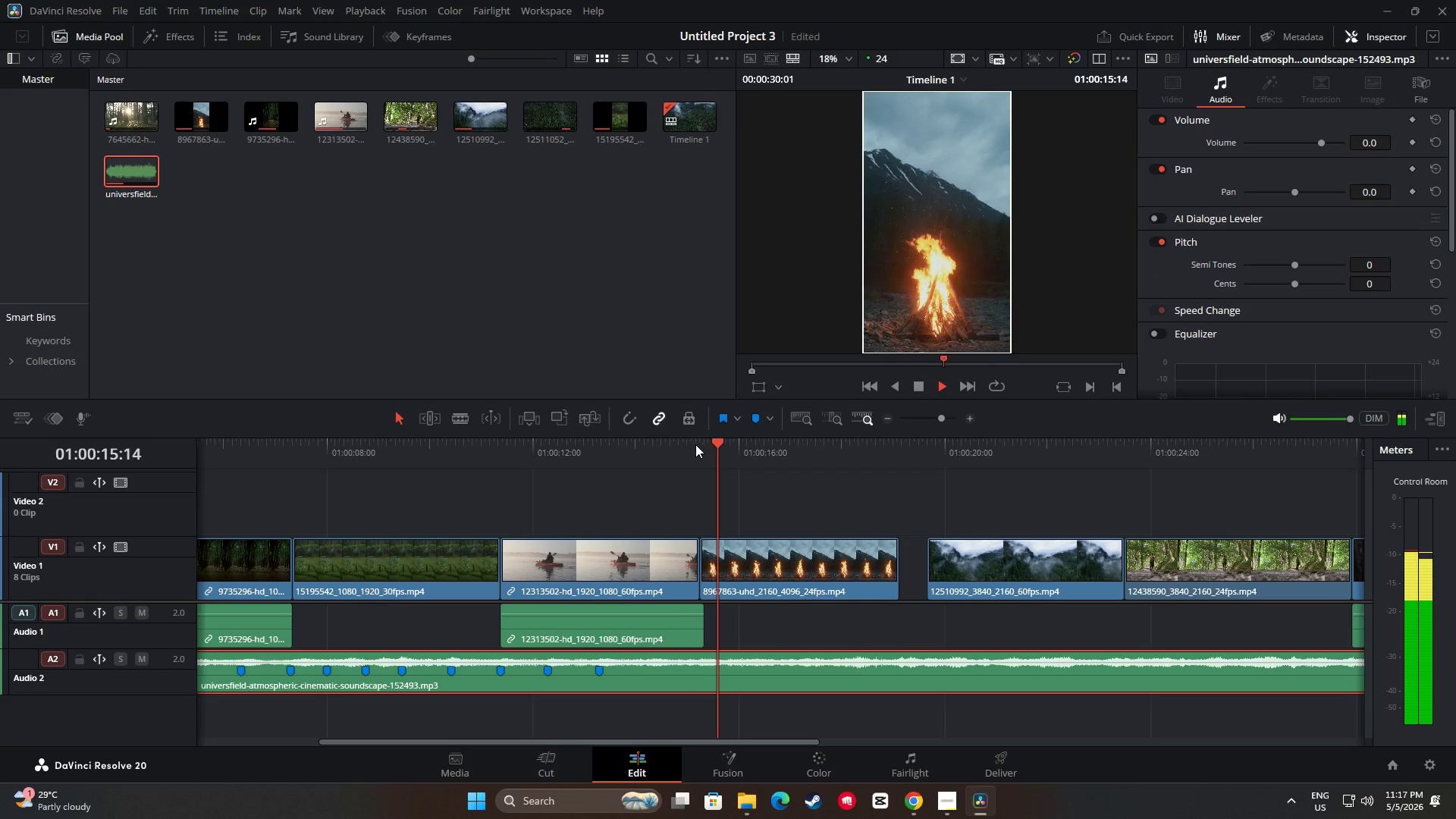 
left_click_drag(start_coordinate=[699, 444], to_coordinate=[551, 459])
 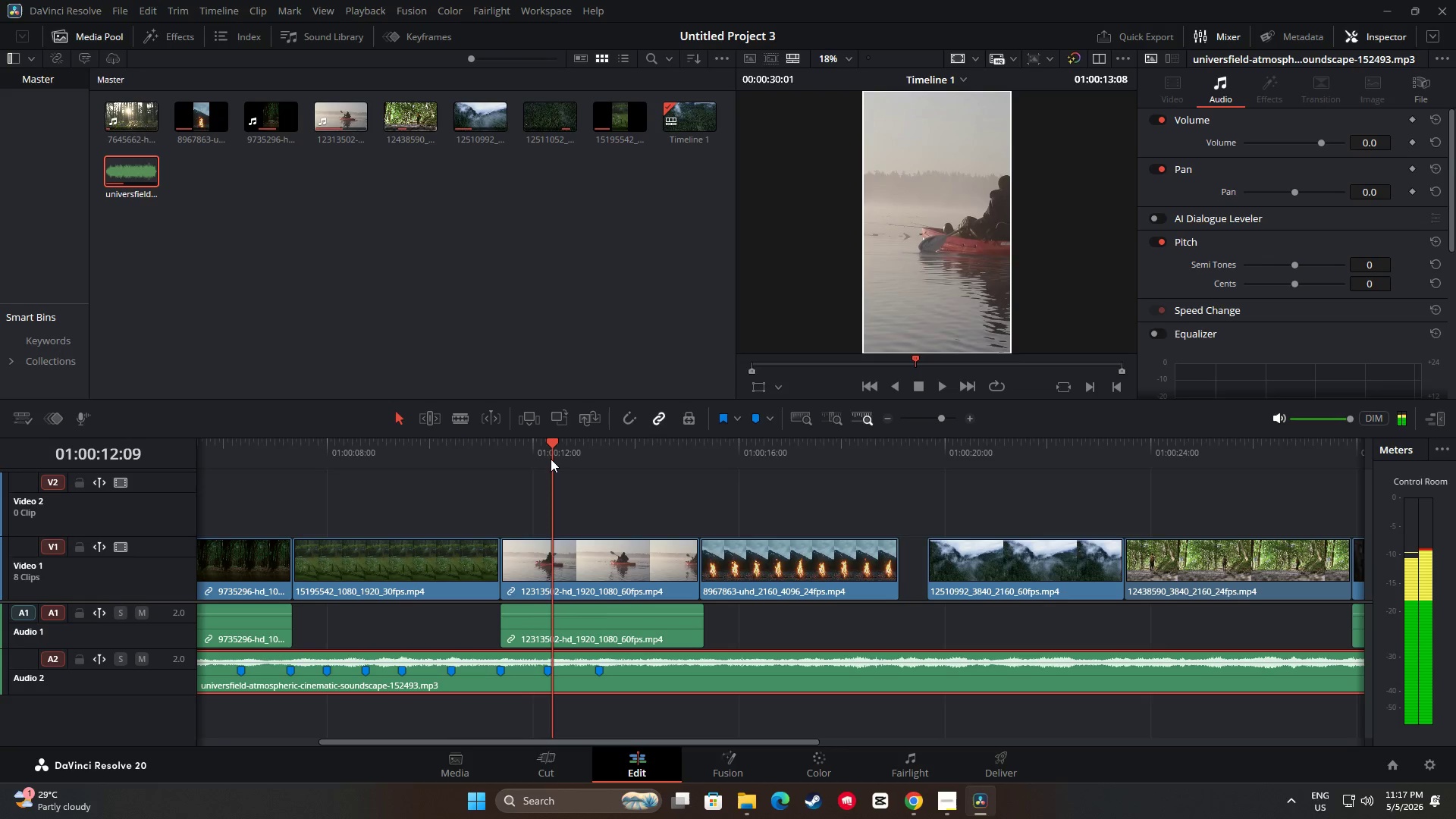 
key(Space)
 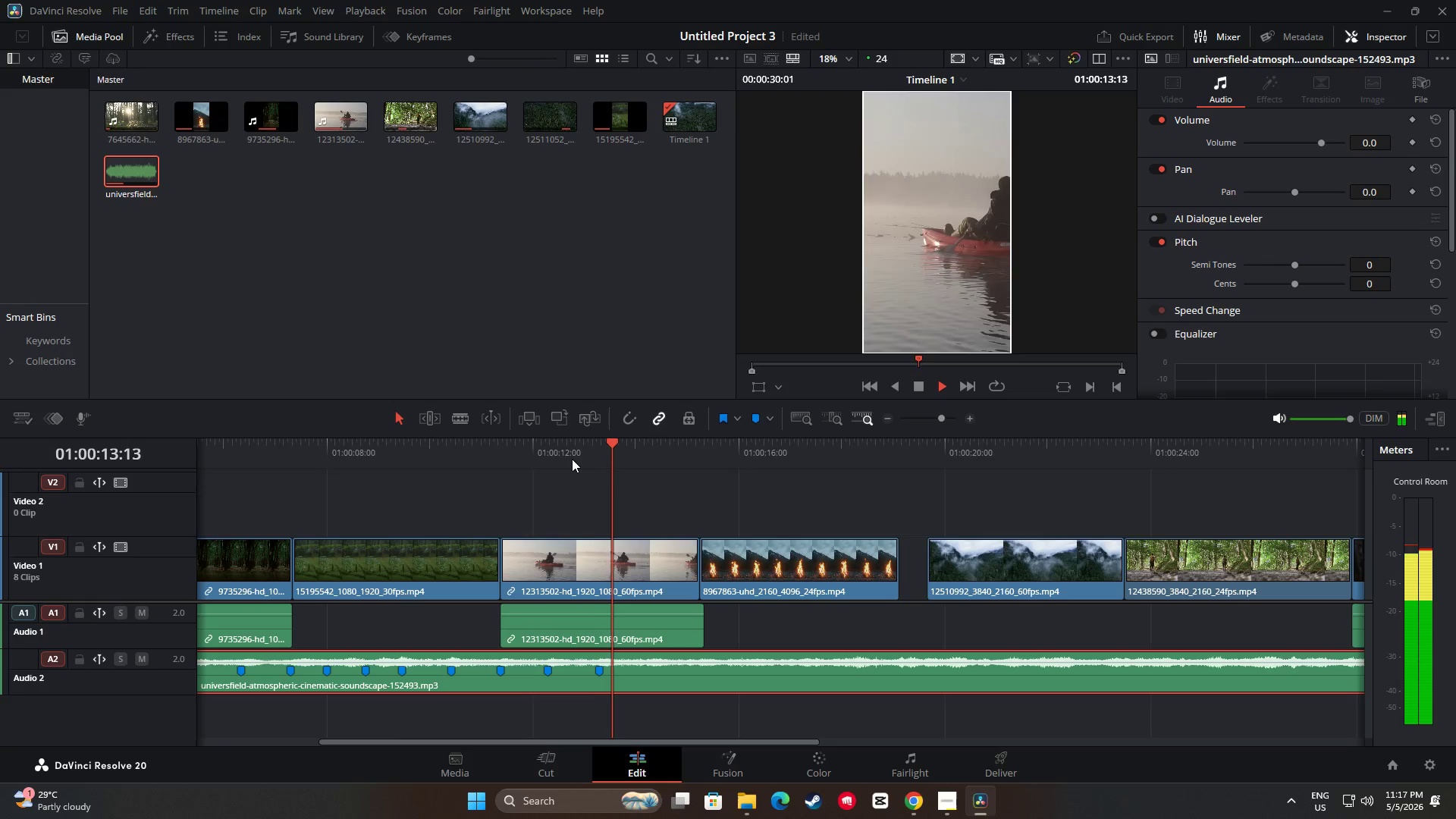 
key(Space)
 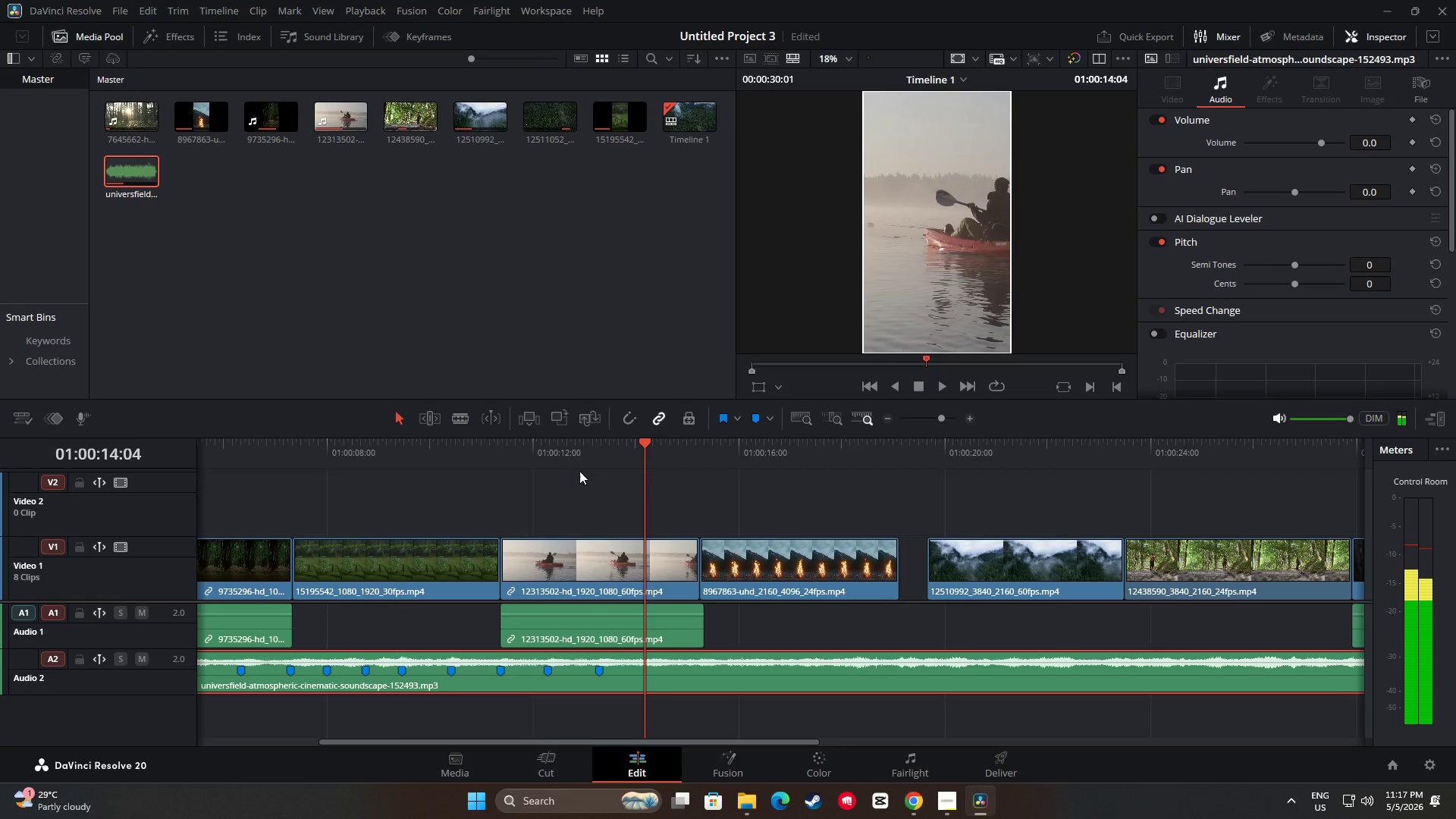 
key(Space)
 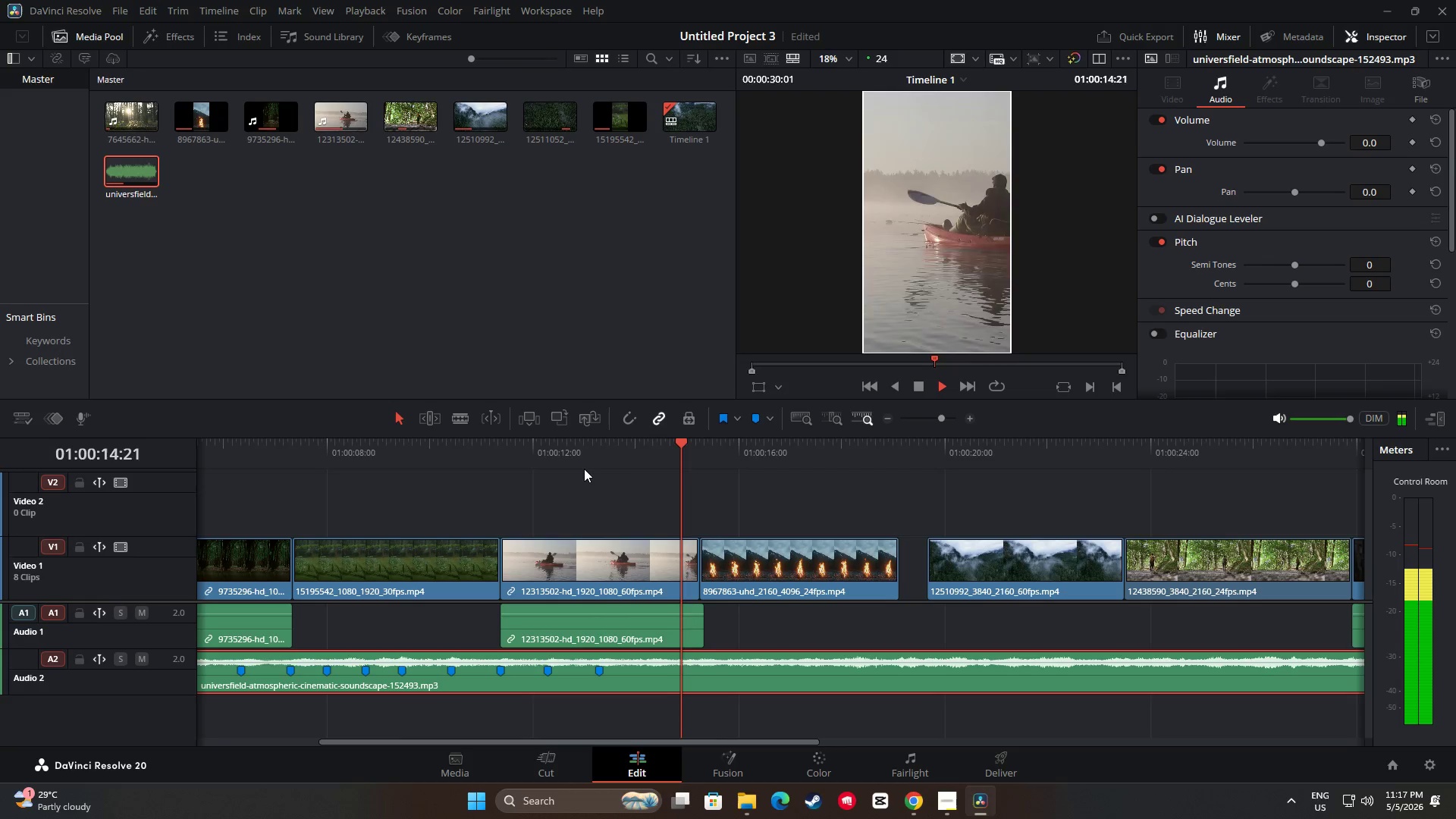 
key(Space)
 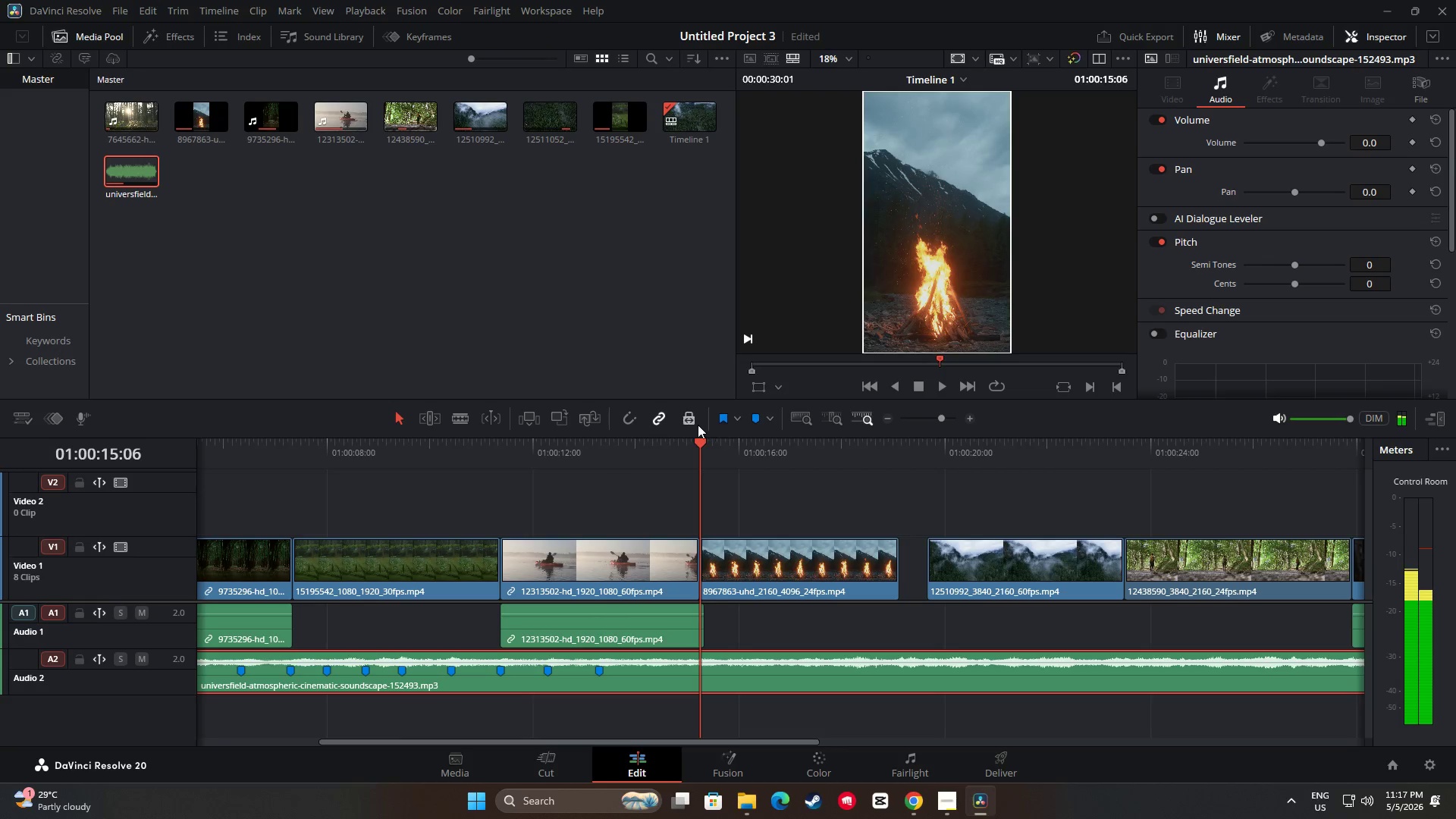 
left_click_drag(start_coordinate=[698, 441], to_coordinate=[589, 441])
 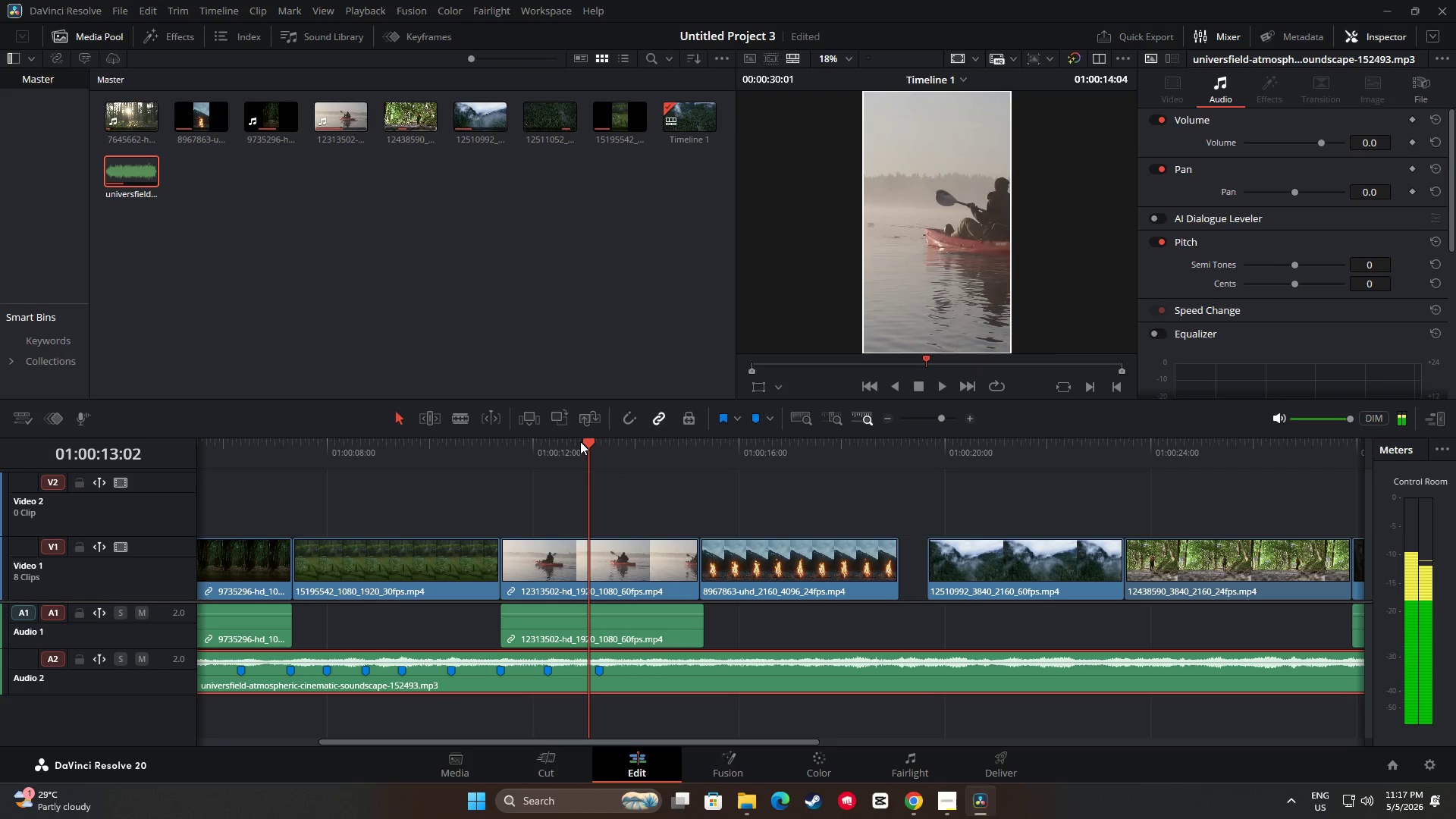 
key(Space)
 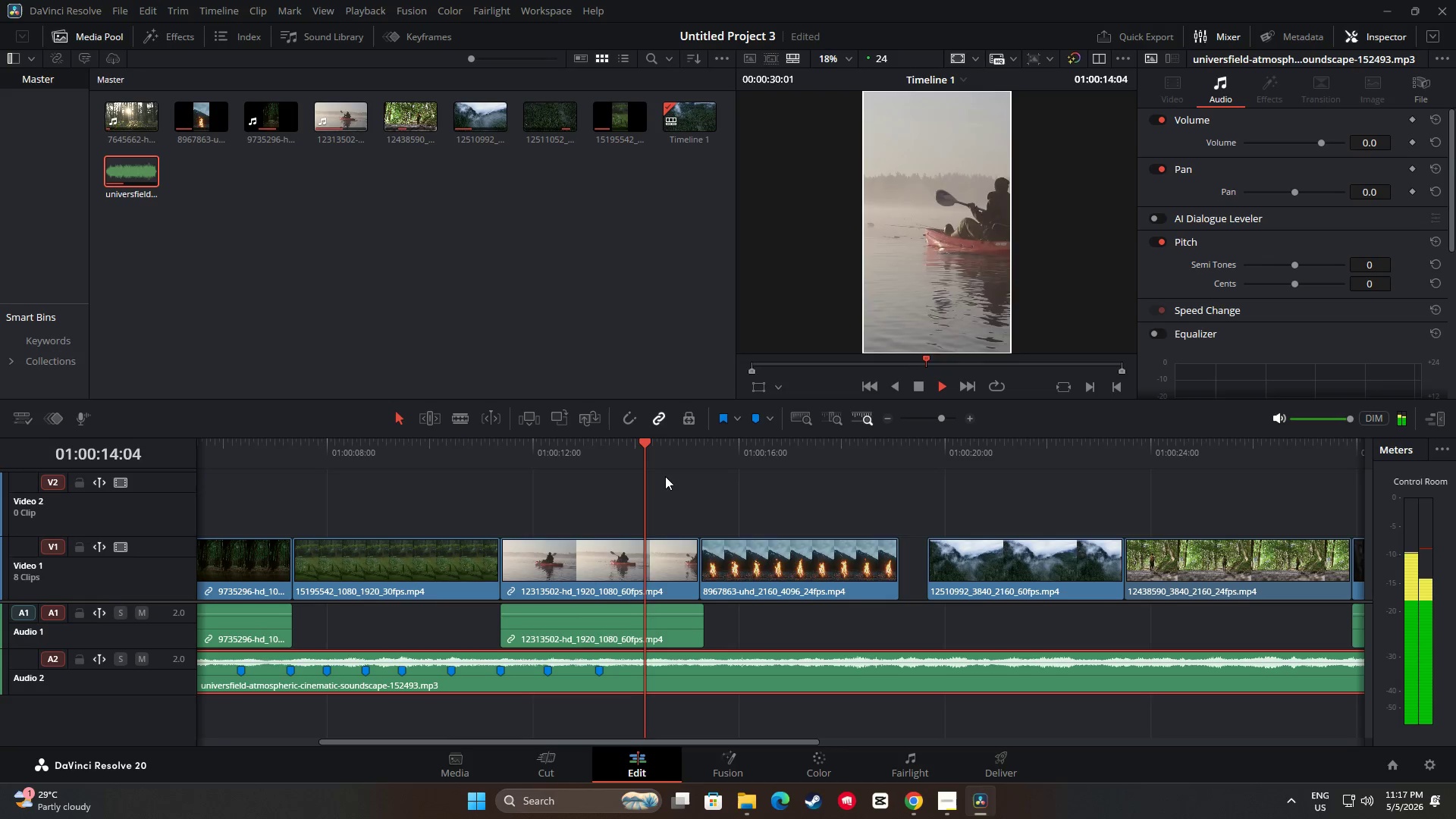 
key(Space)
 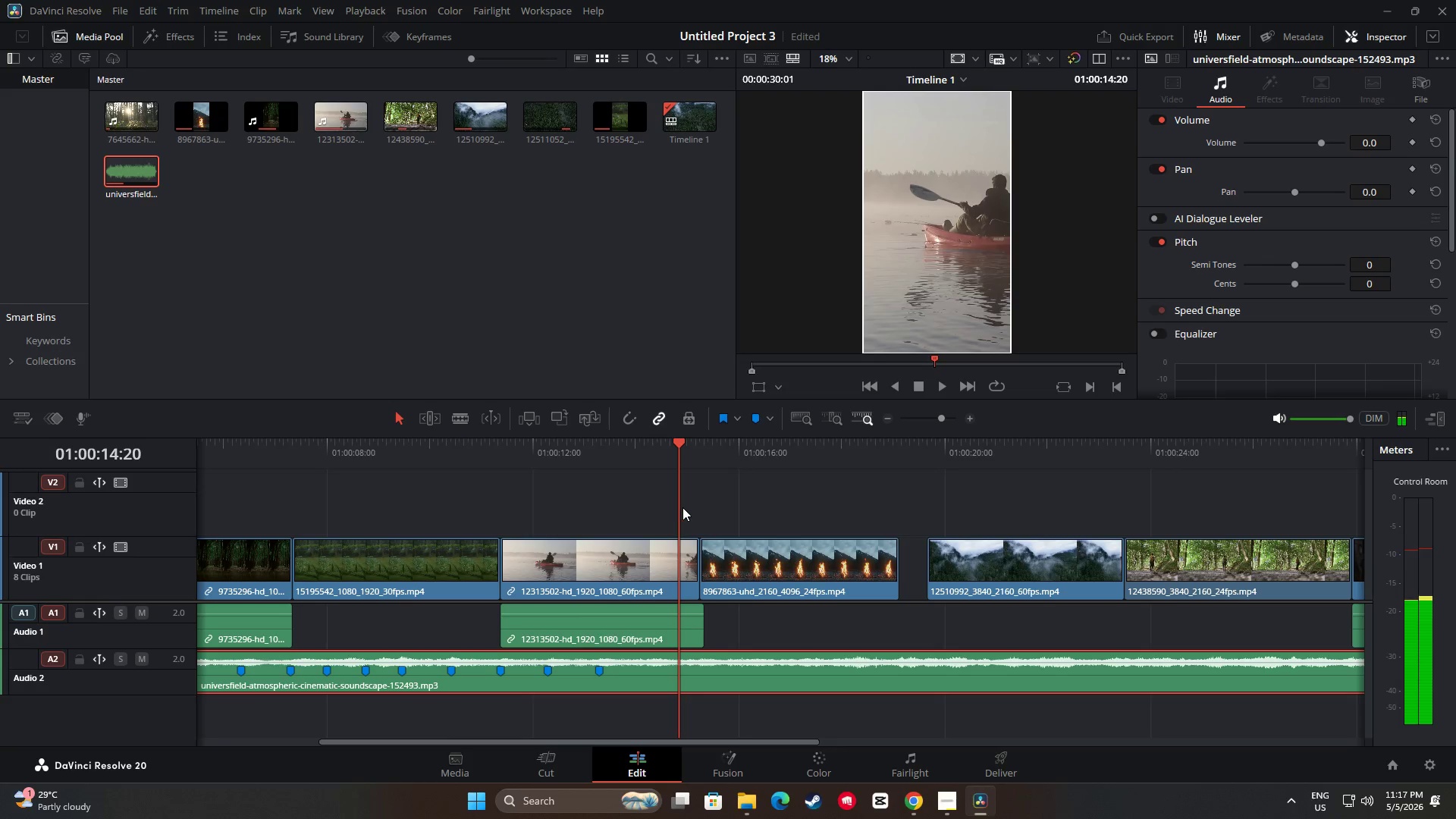 
key(Space)
 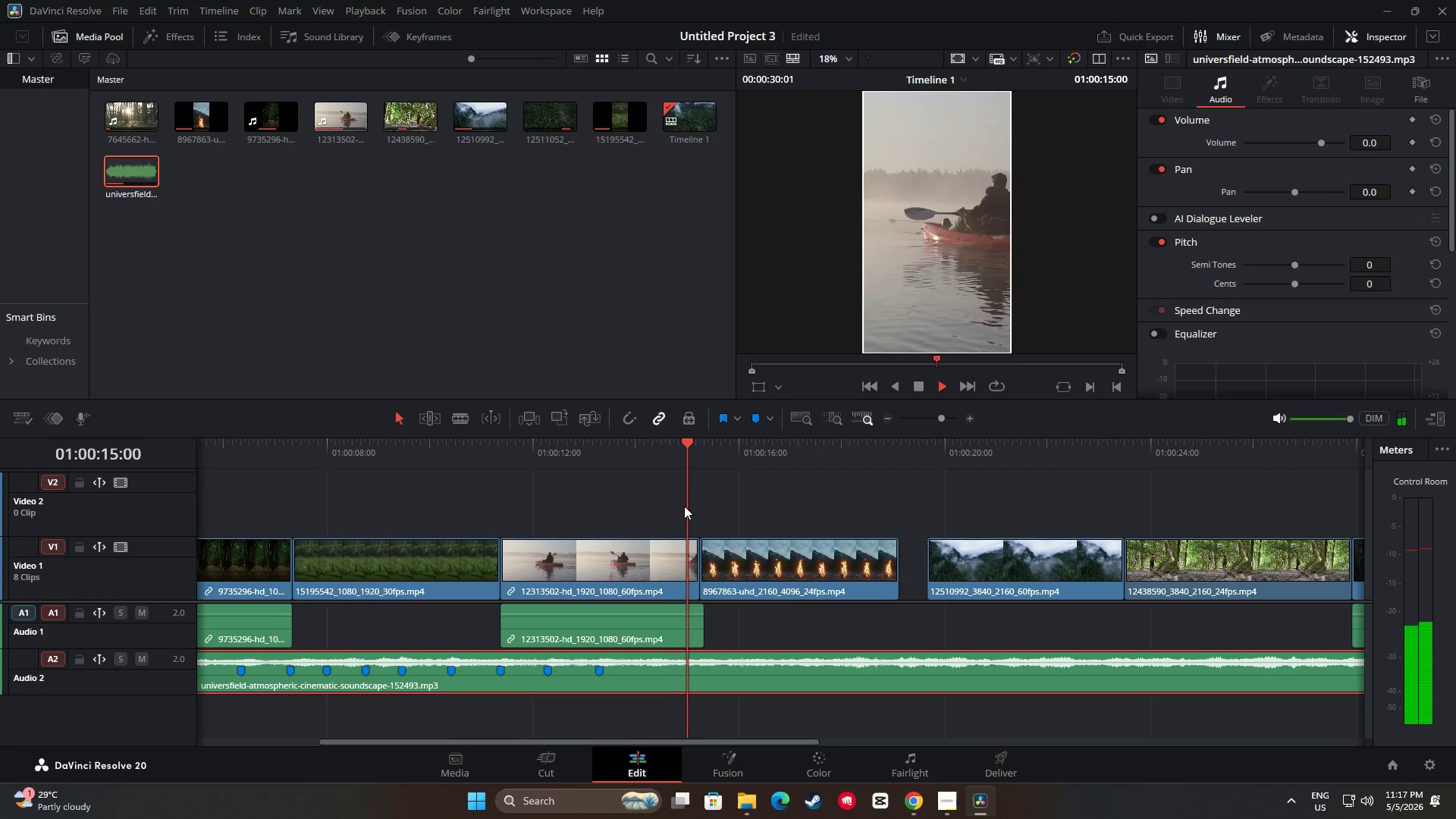 
key(Space)
 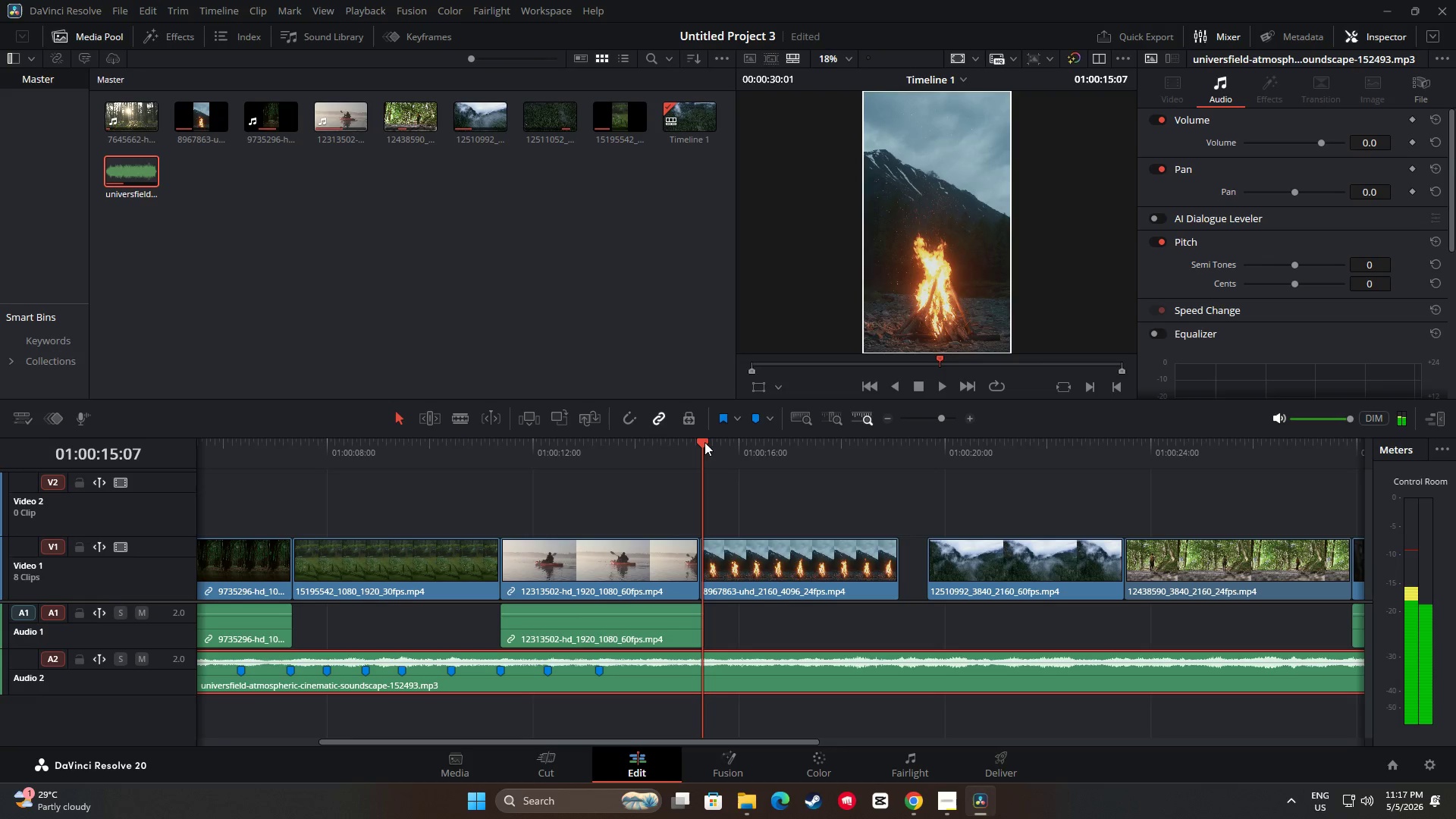 
left_click_drag(start_coordinate=[701, 442], to_coordinate=[701, 449])
 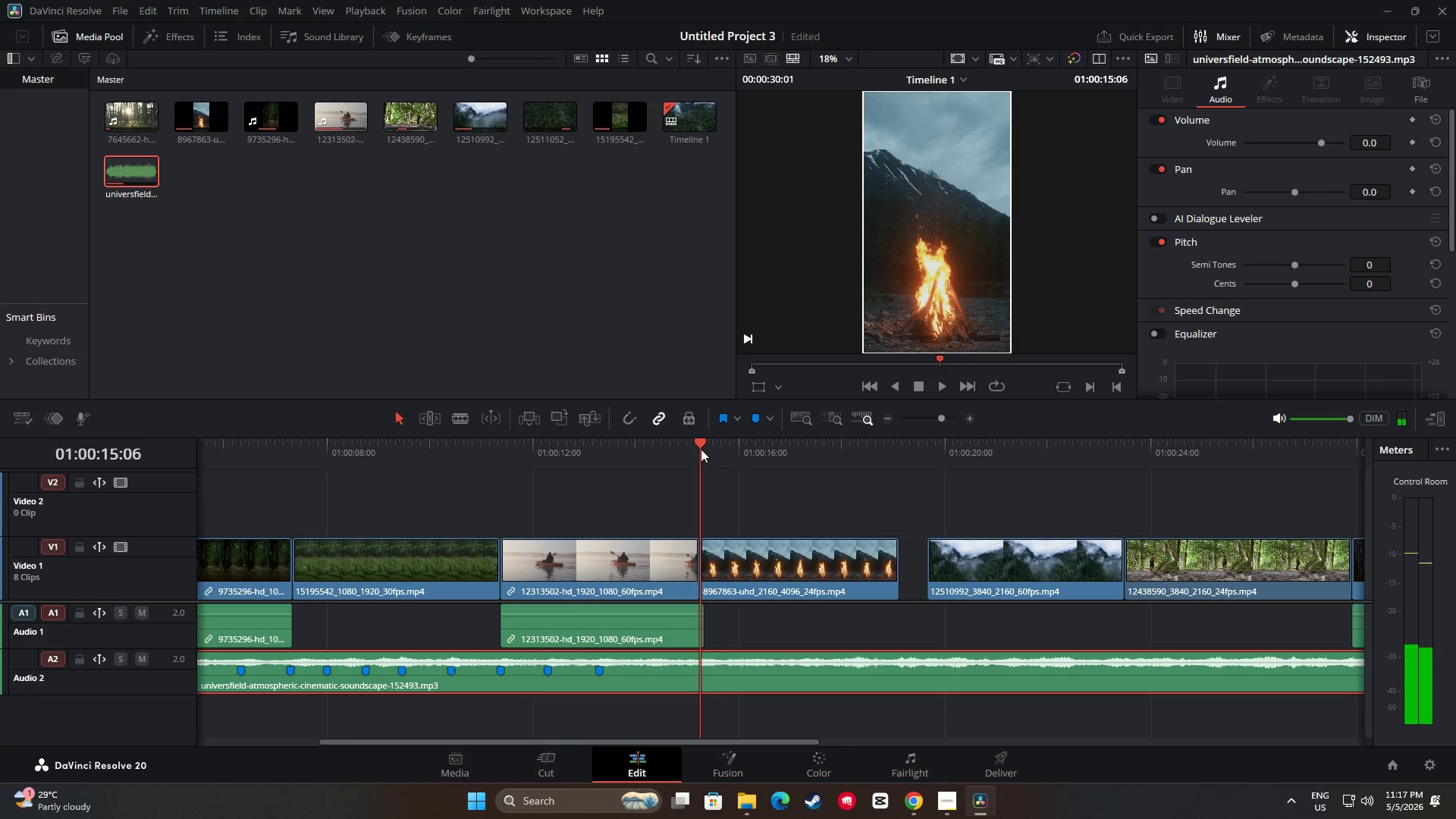 
key(M)
 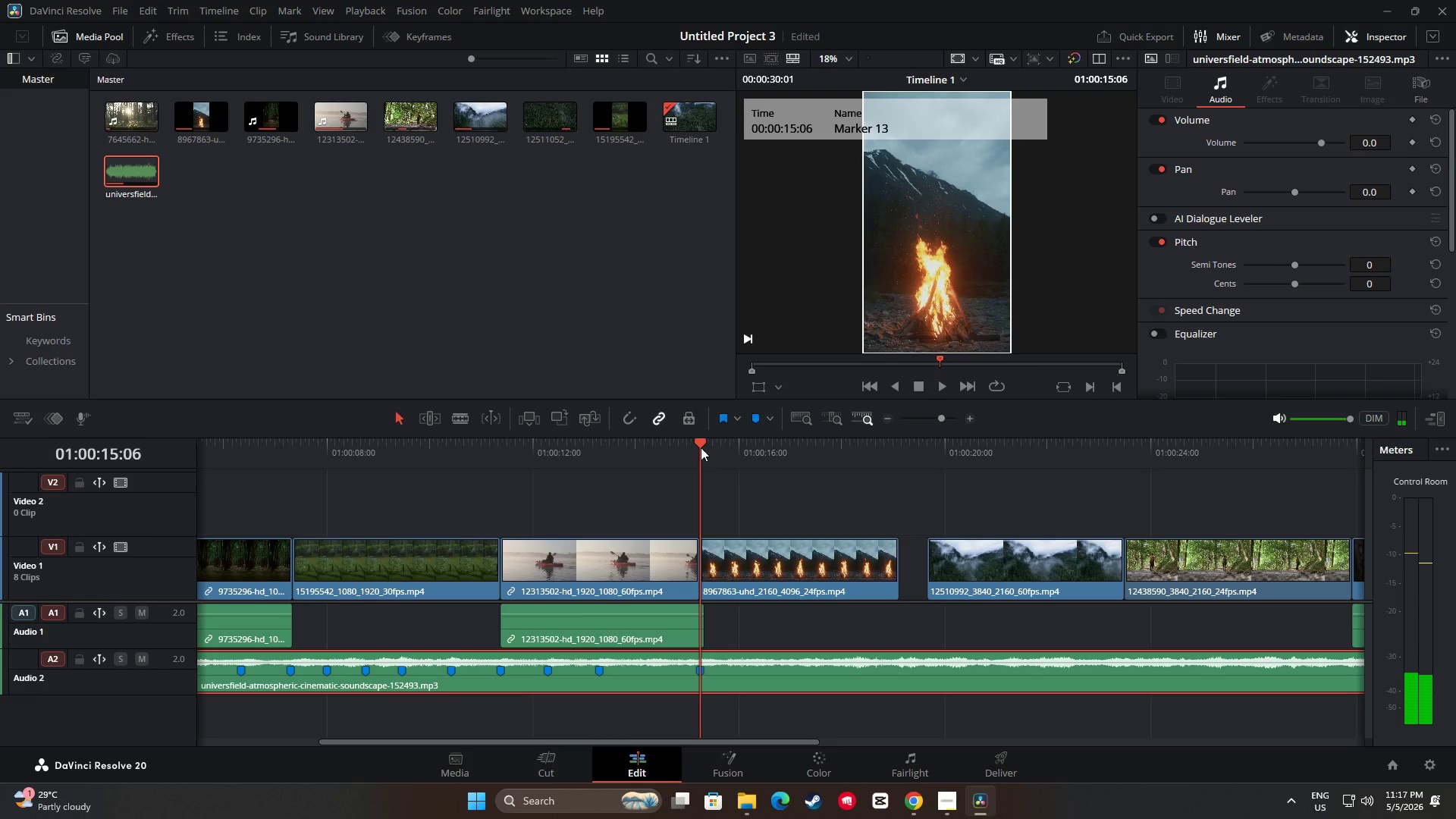 
left_click_drag(start_coordinate=[698, 444], to_coordinate=[647, 445])
 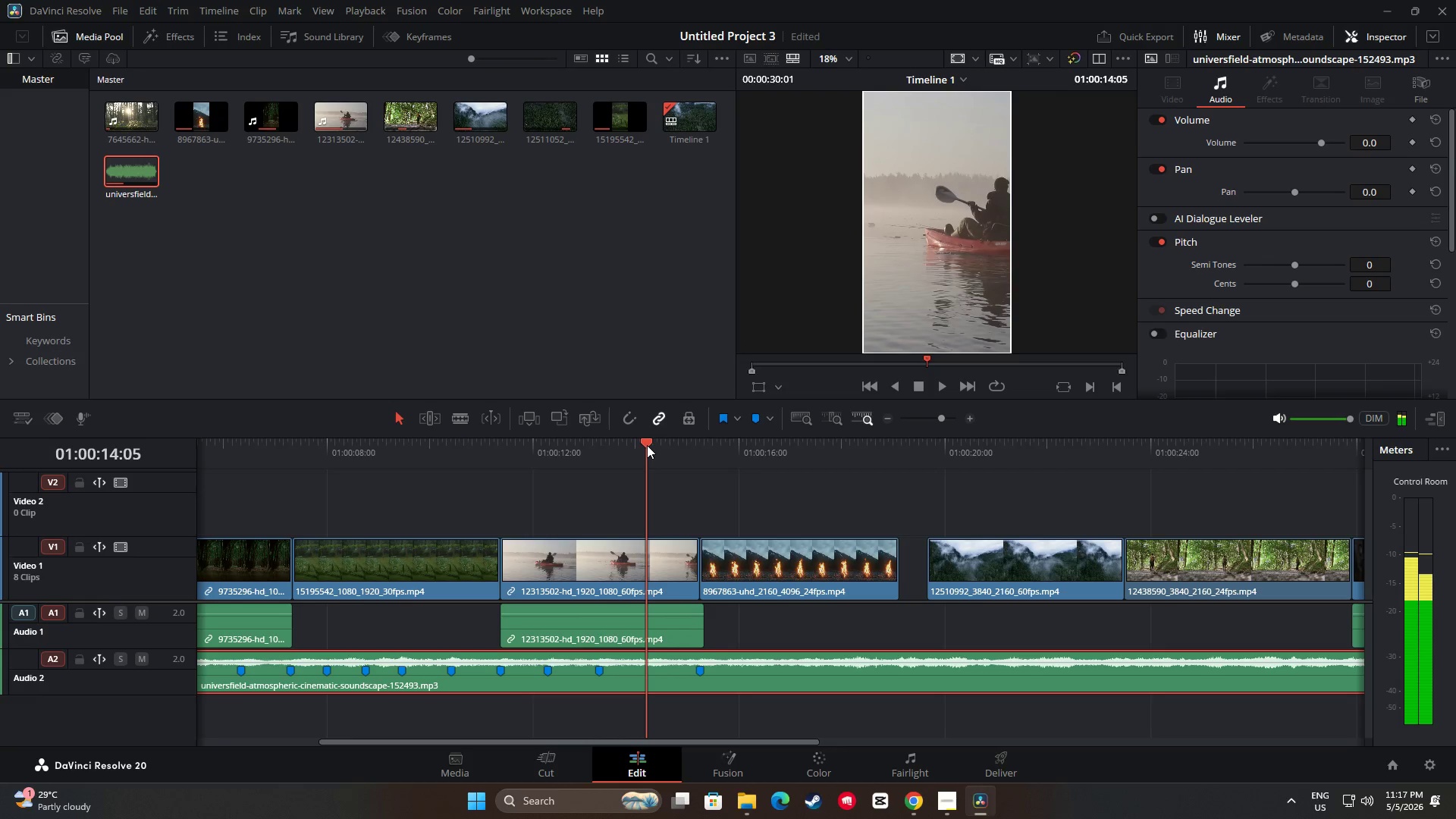 
key(M)
 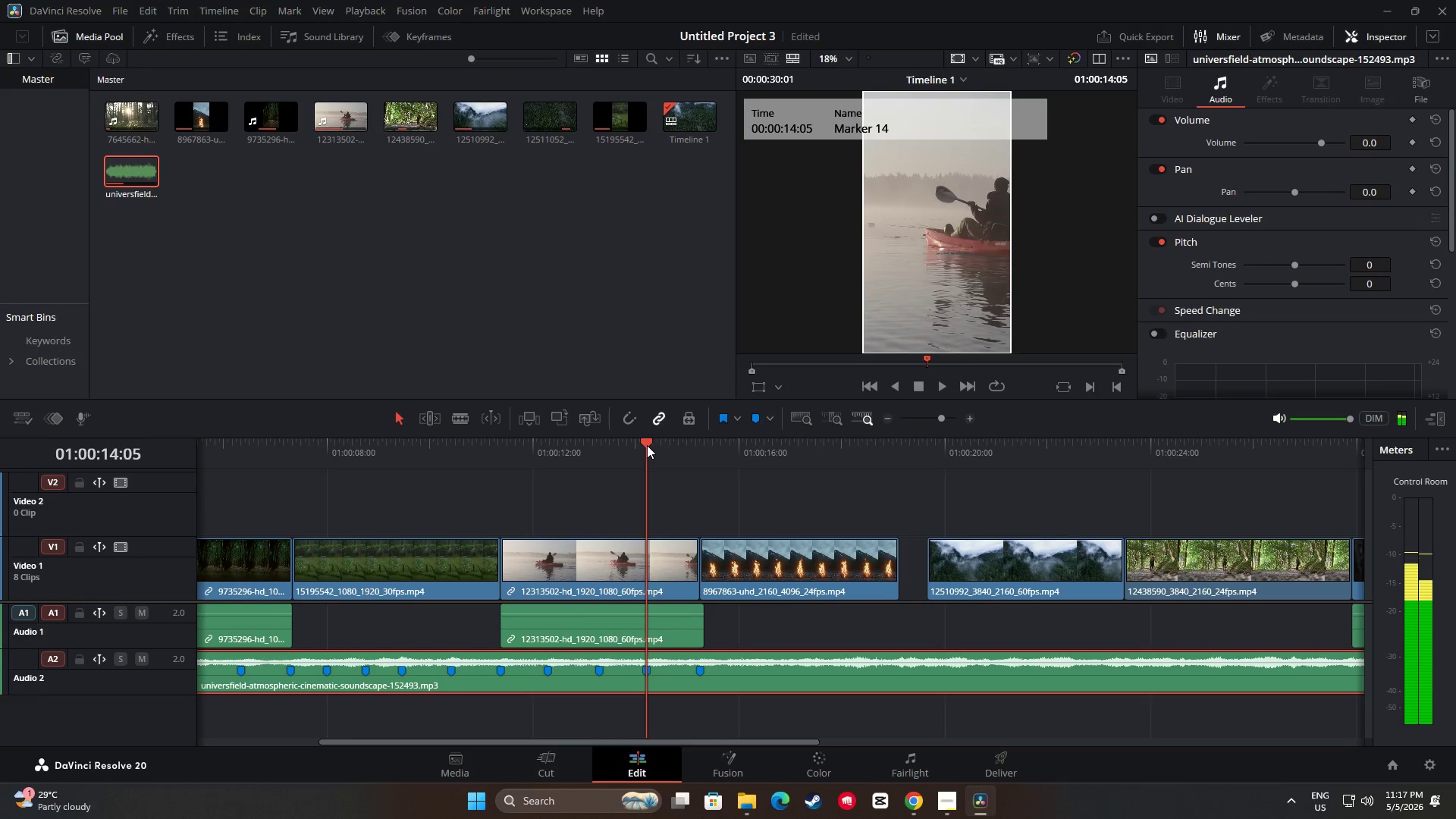 
left_click_drag(start_coordinate=[647, 445], to_coordinate=[491, 443])
 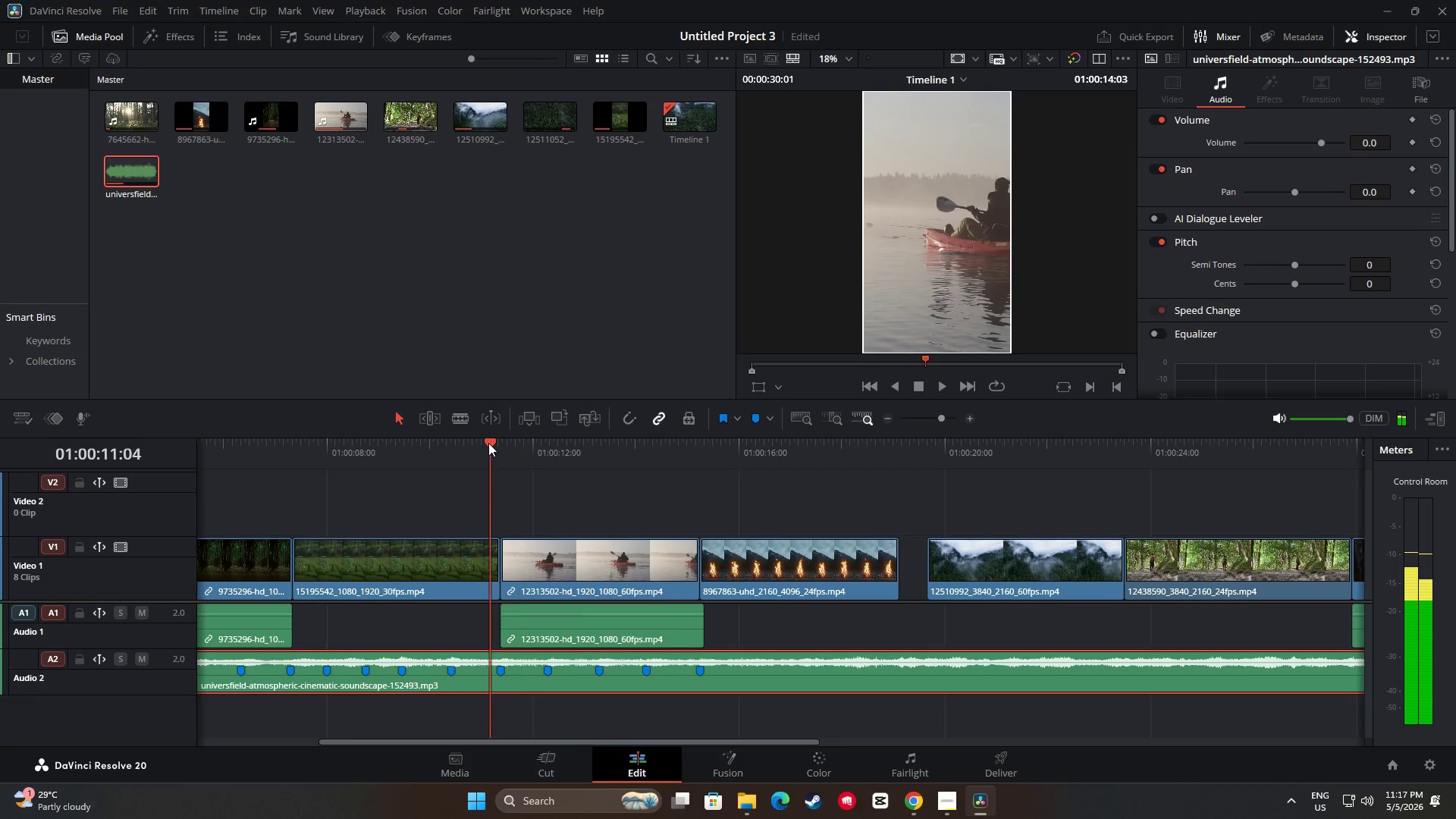 
key(Space)
 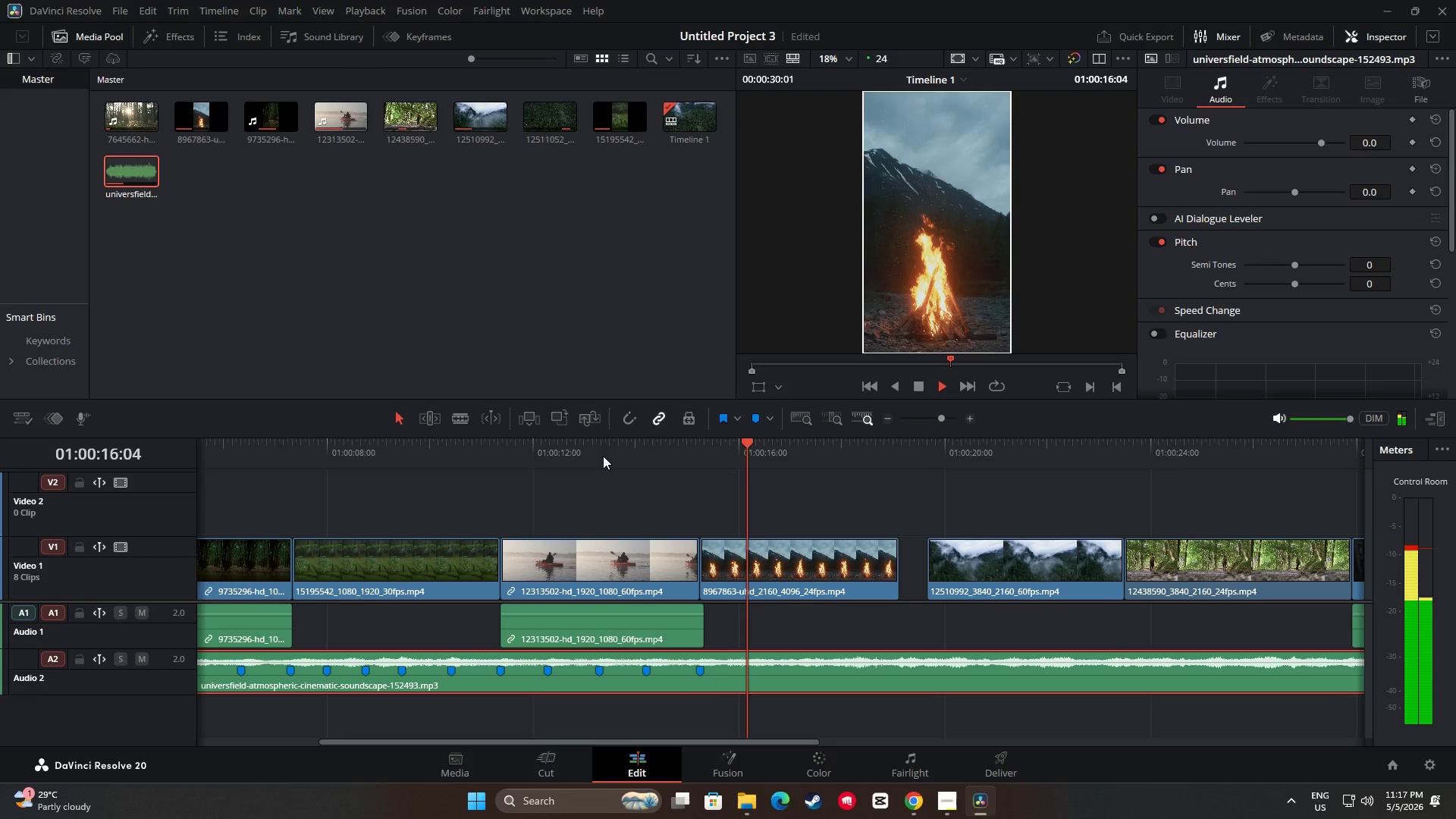 
wait(7.05)
 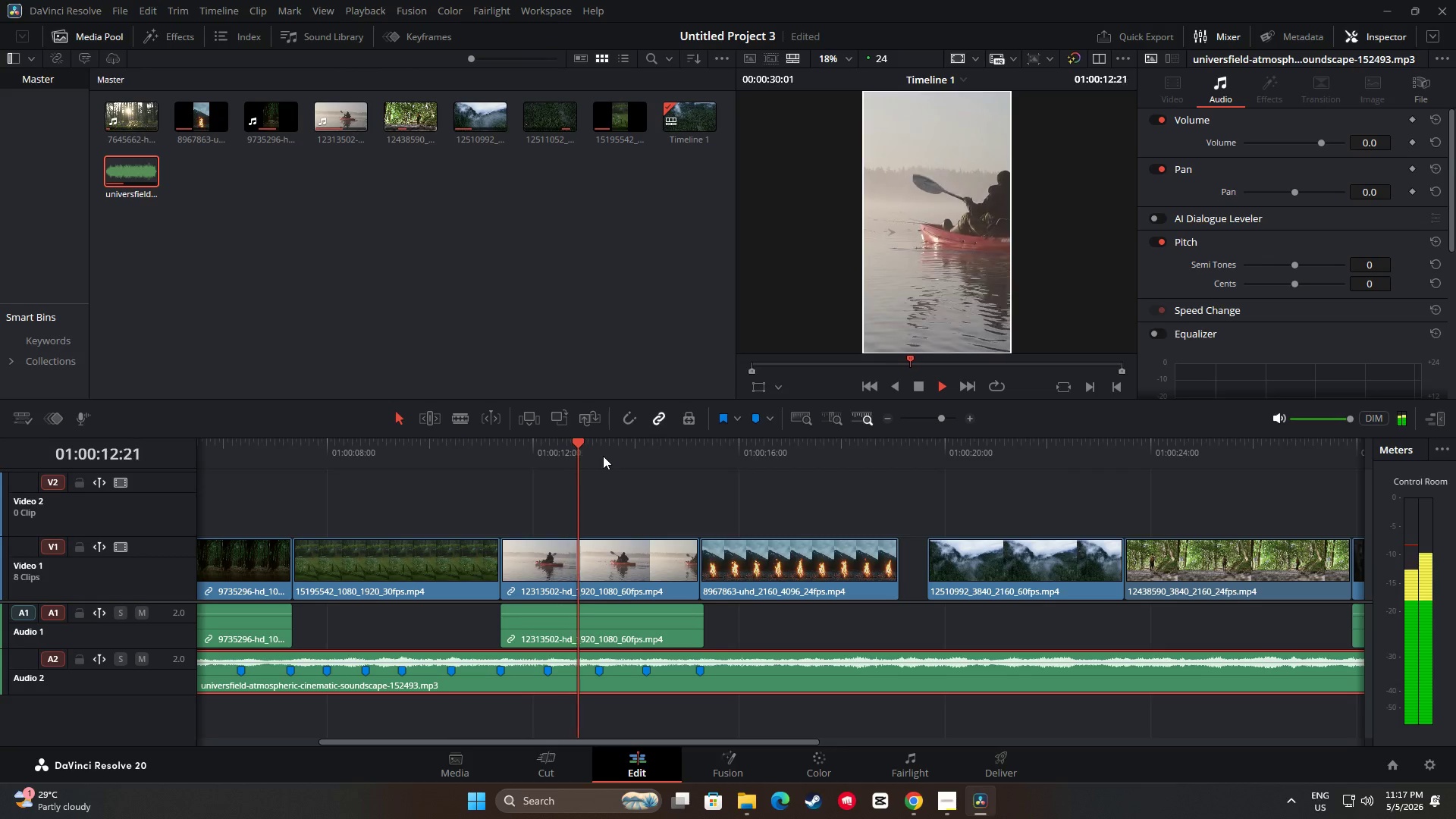 
key(Space)
 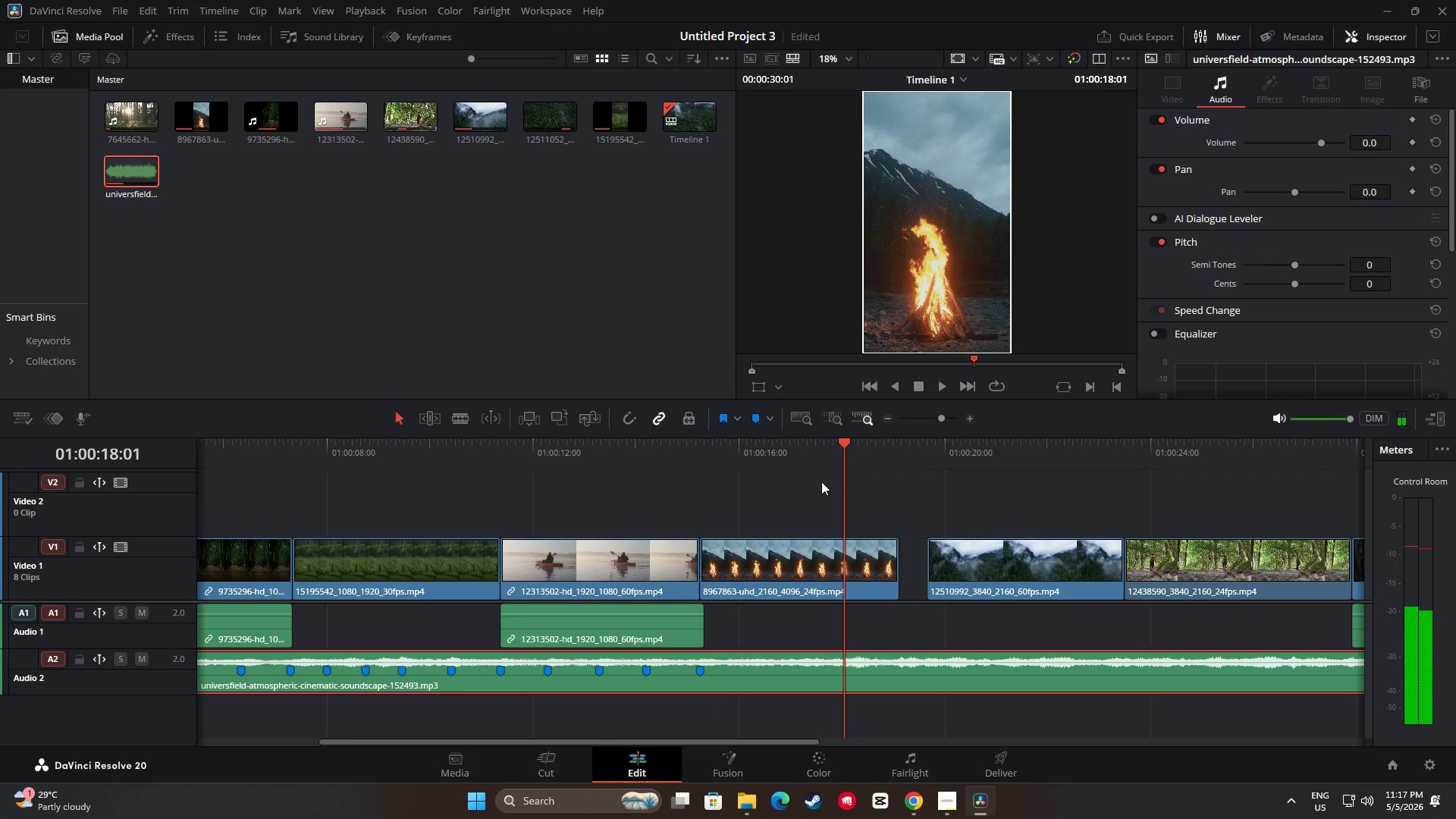 
key(Space)
 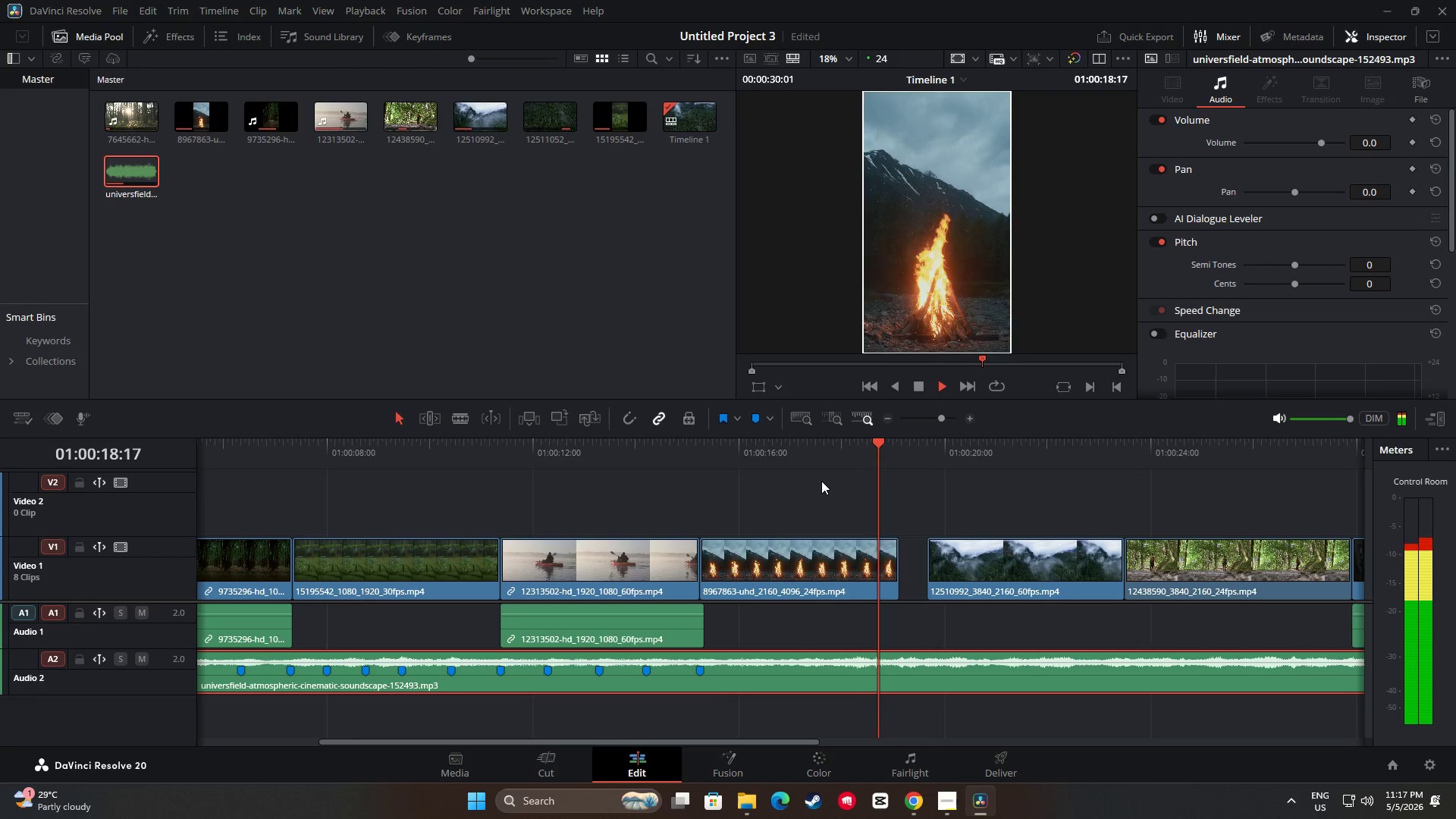 
key(Space)
 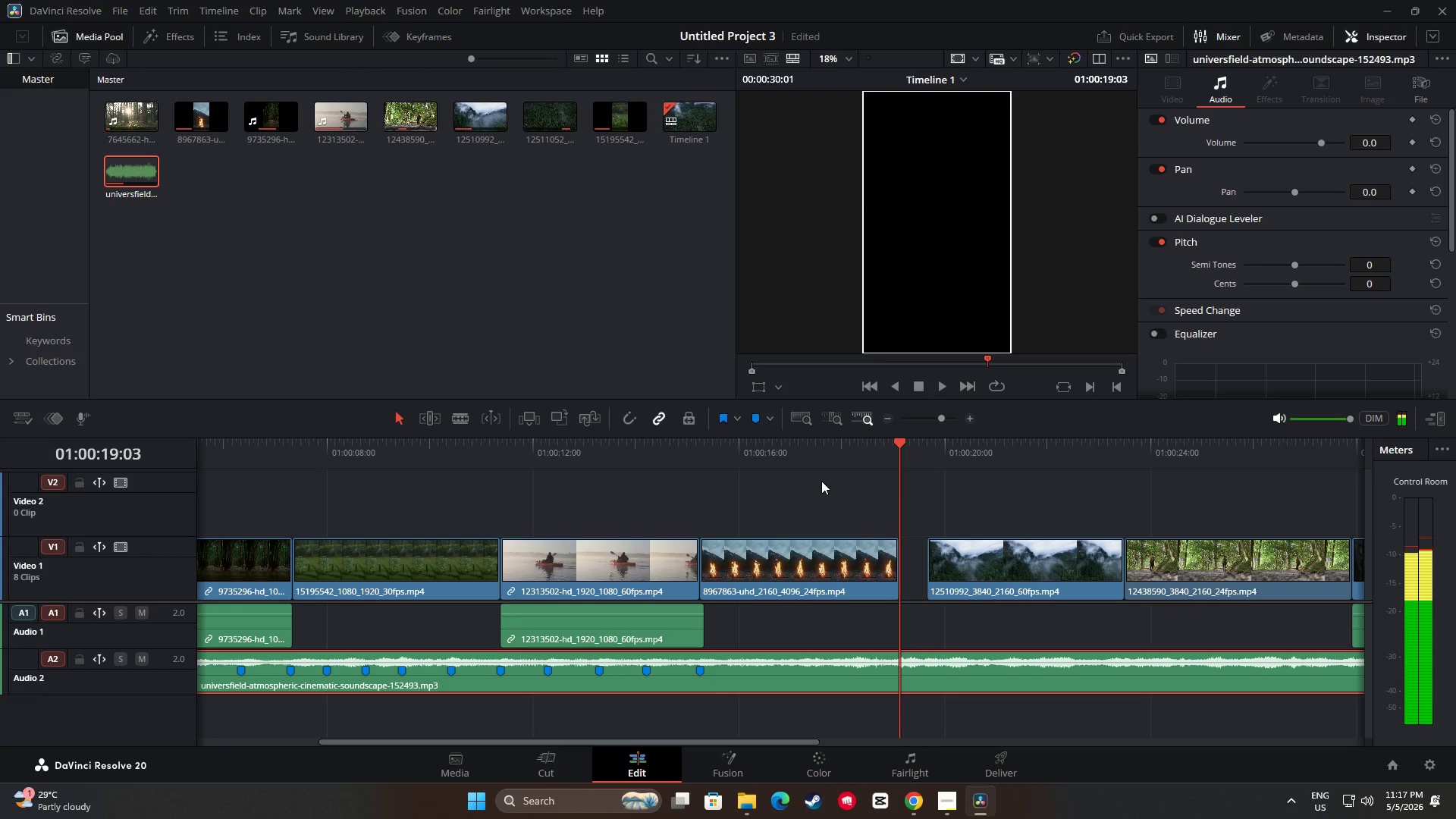 
key(Space)
 